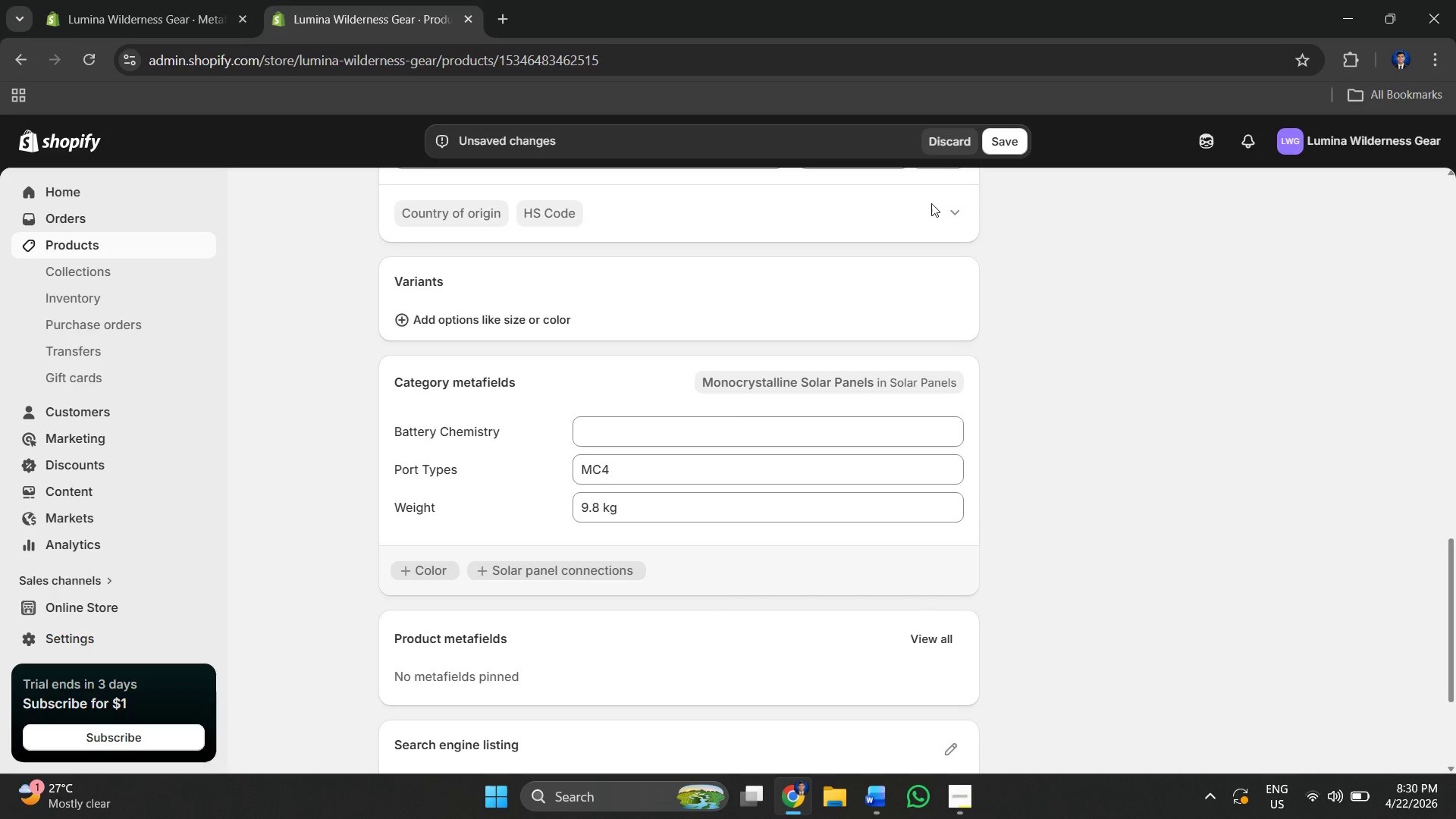 
left_click([1000, 142])
 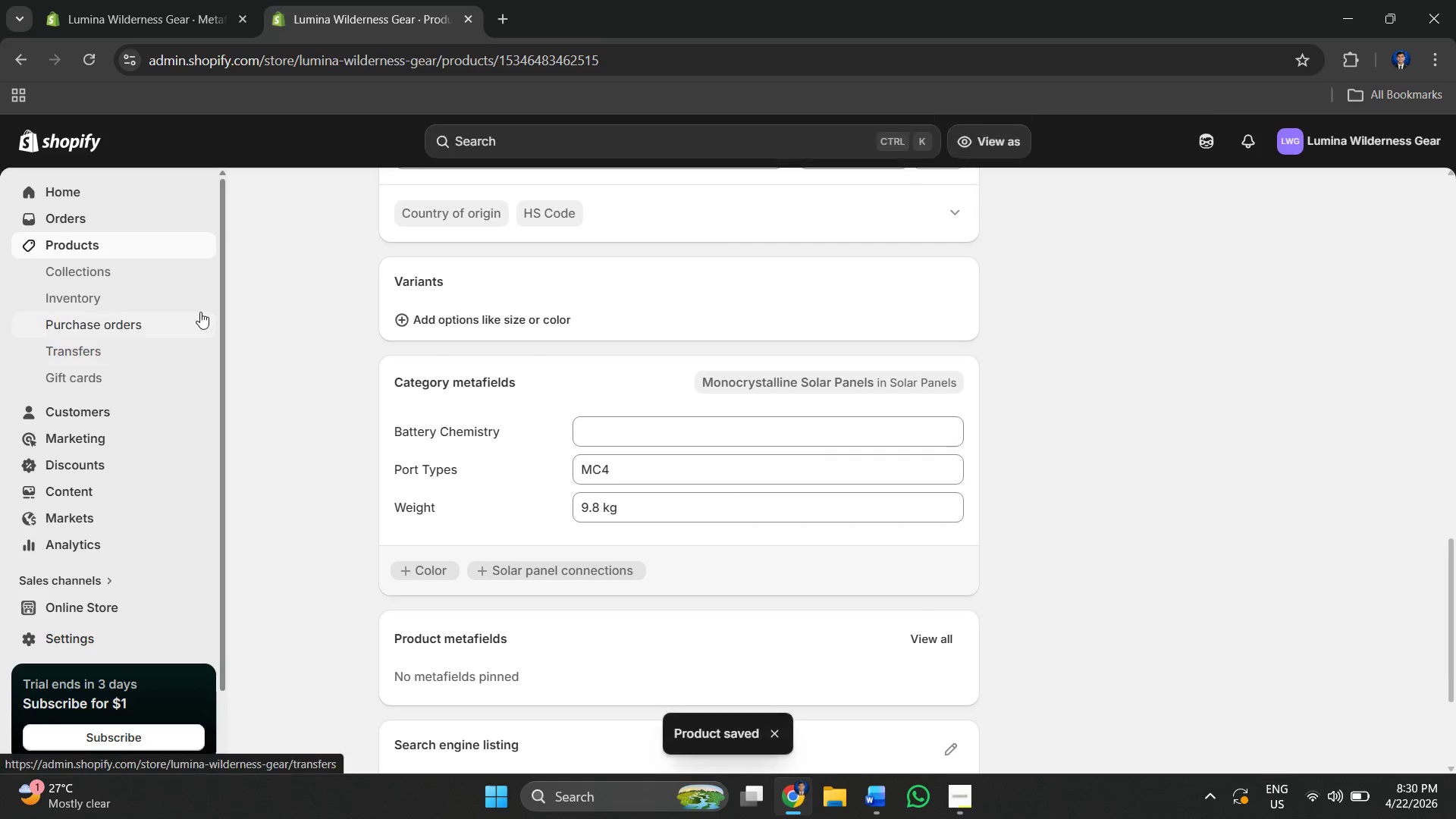 
left_click([140, 246])
 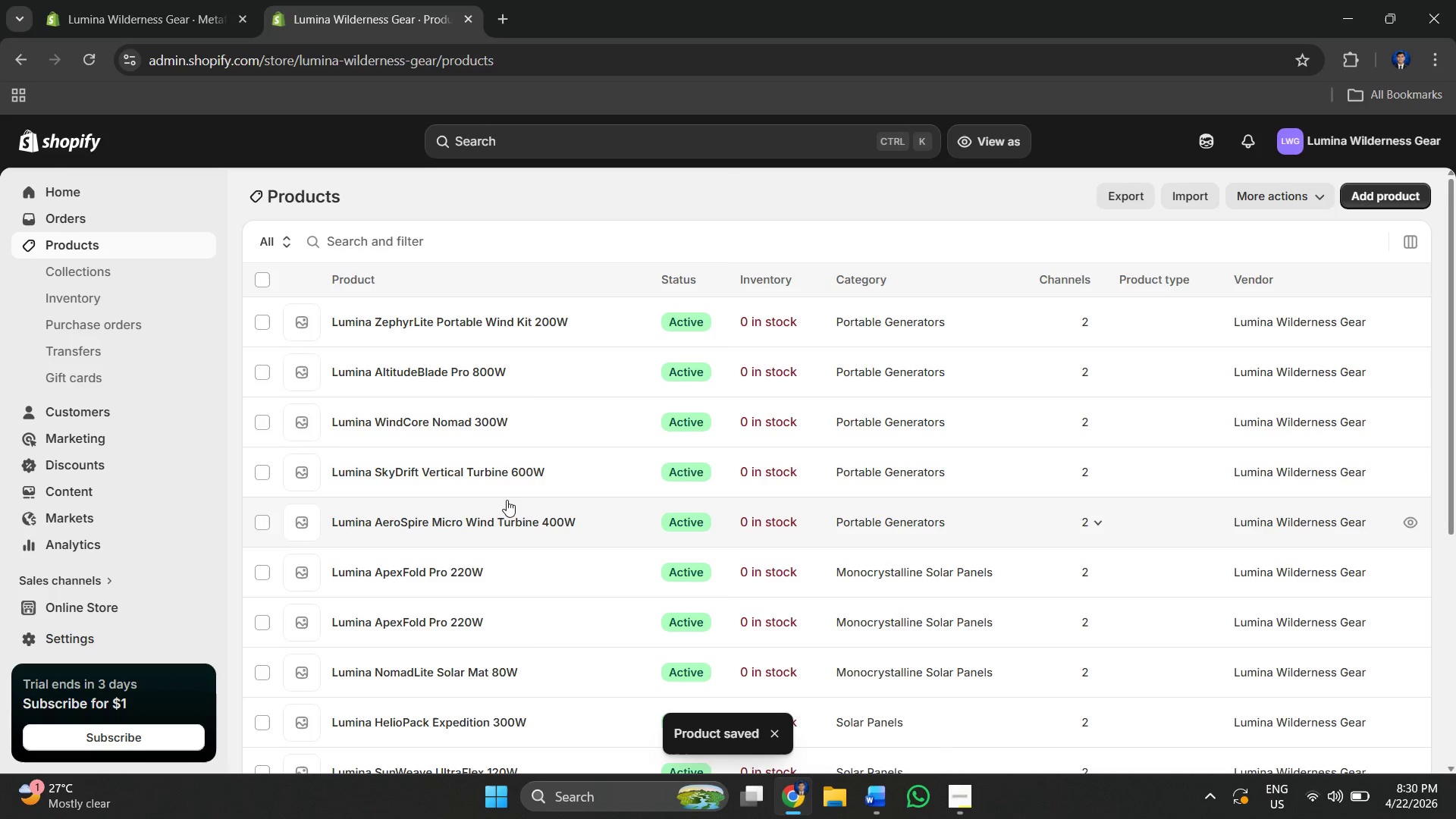 
scroll: coordinate [481, 509], scroll_direction: down, amount: 1.0
 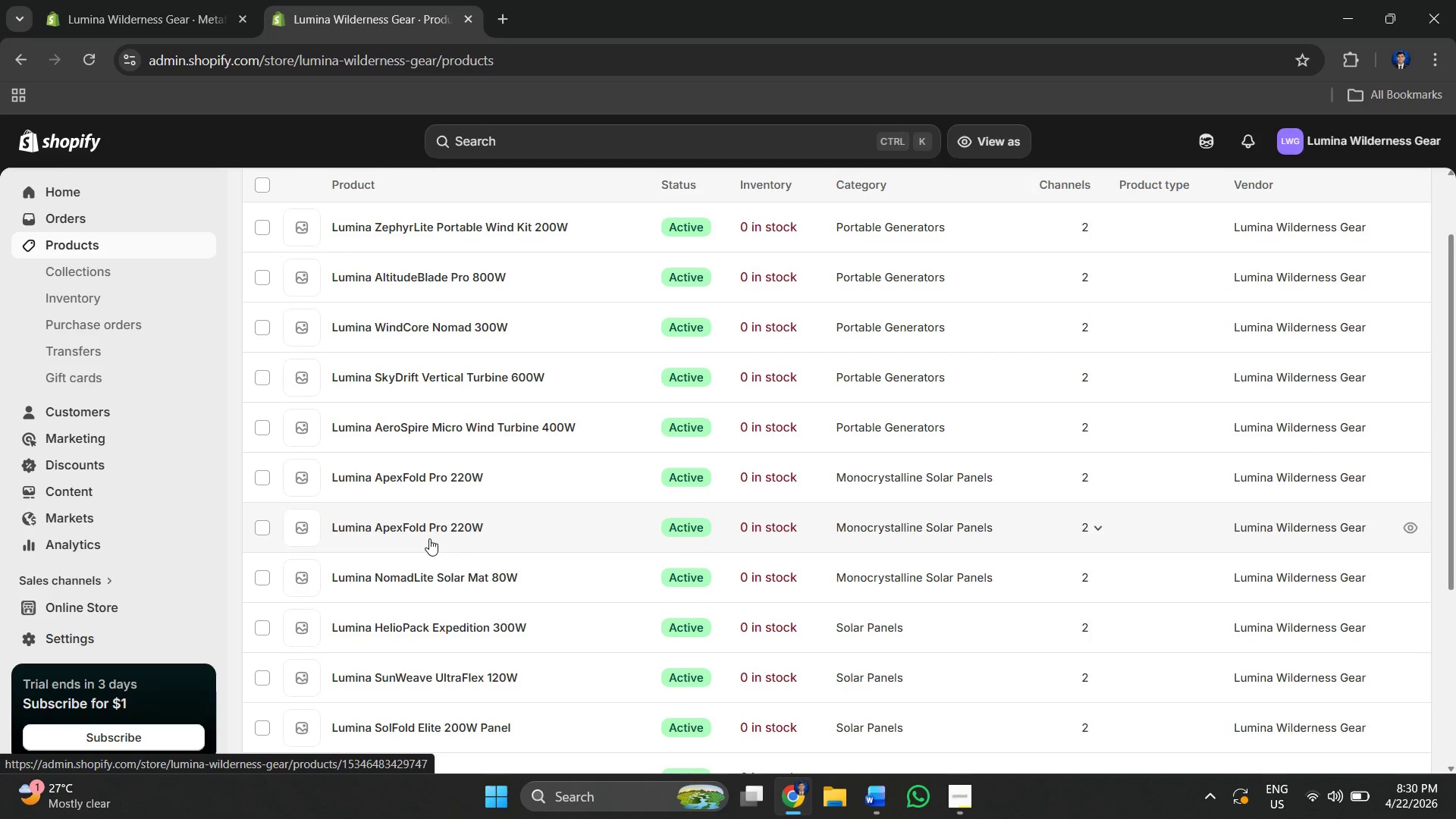 
double_click([433, 529])
 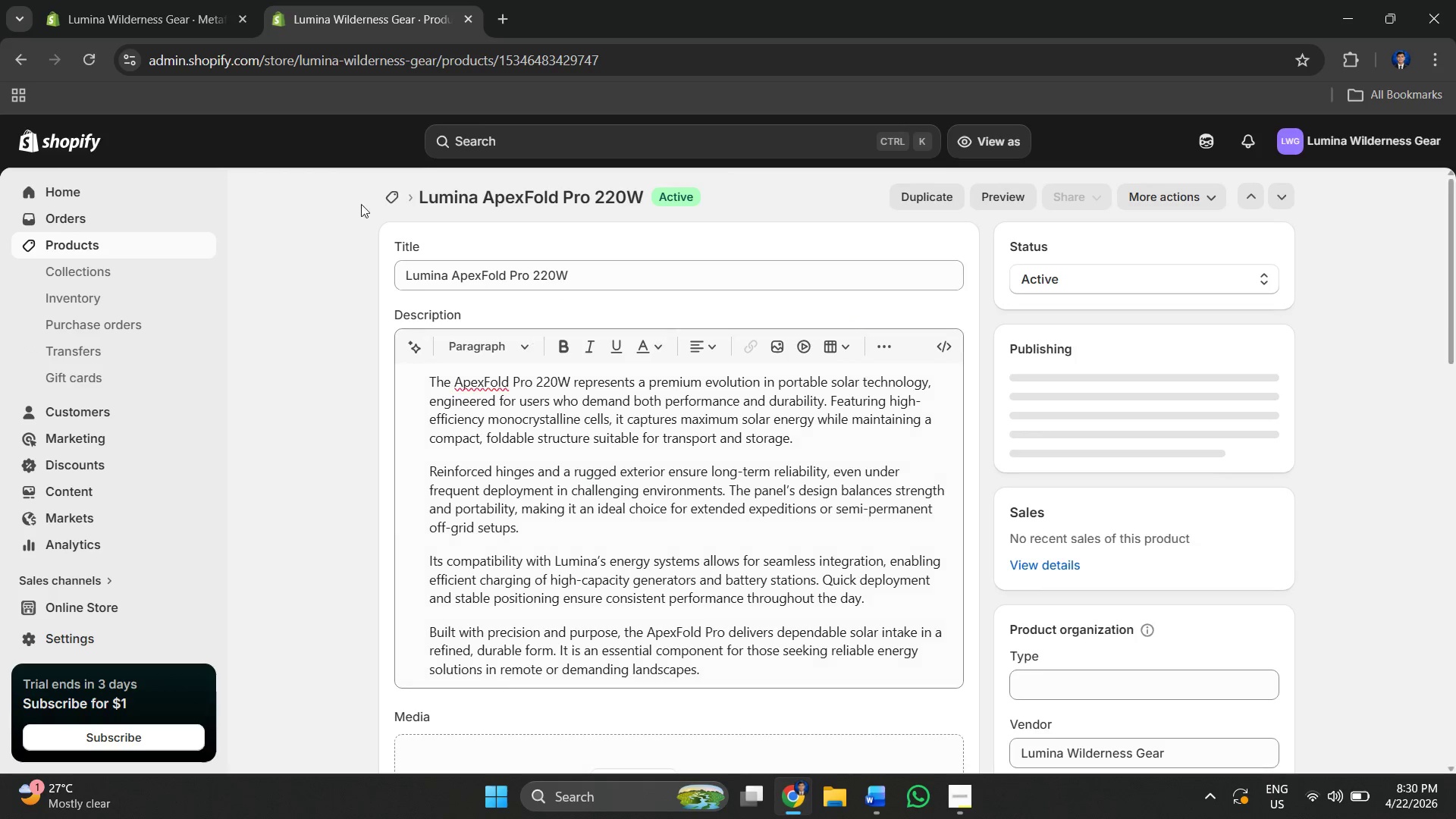 
scroll: coordinate [615, 398], scroll_direction: down, amount: 19.0
 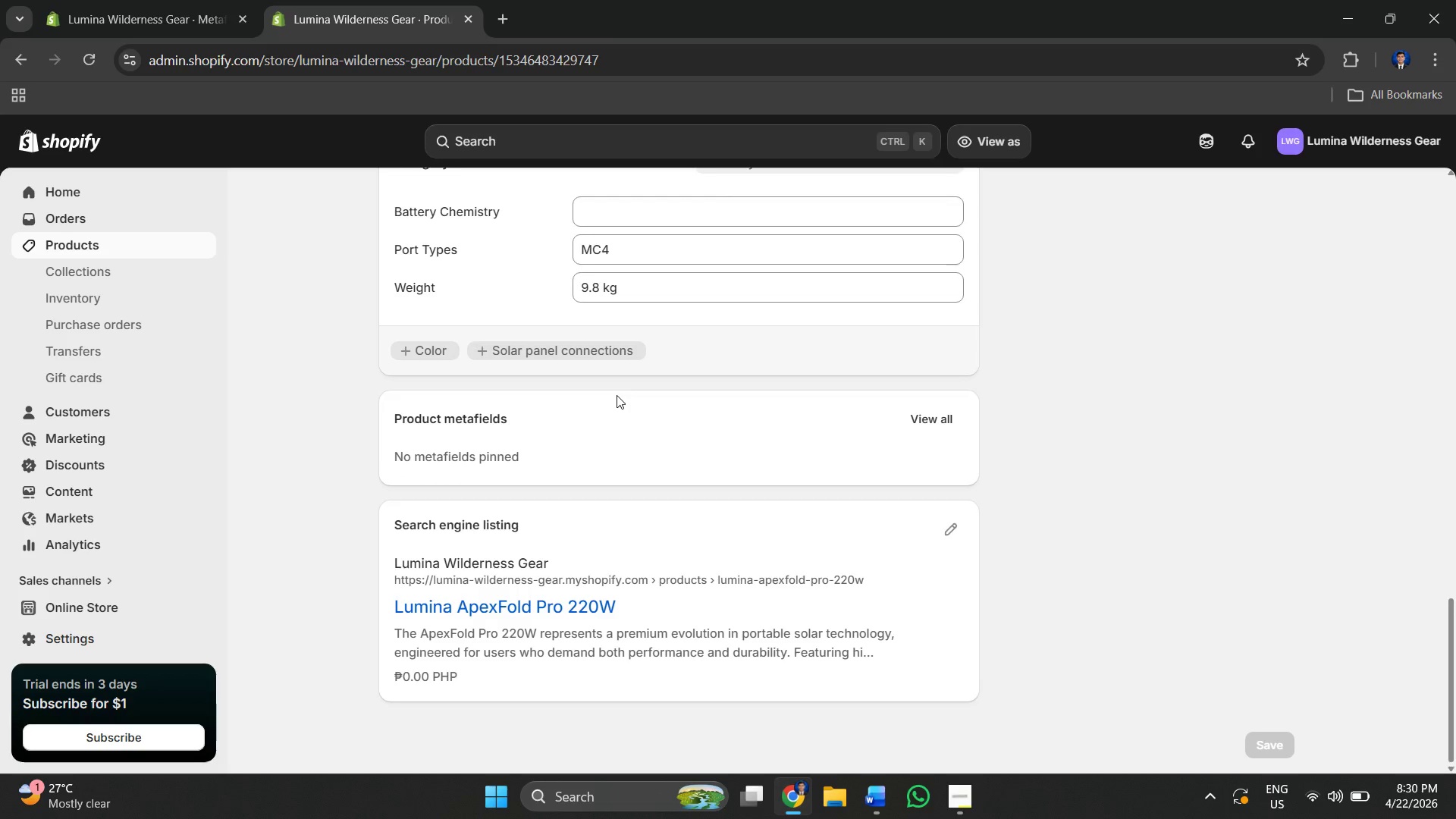 
scroll: coordinate [617, 395], scroll_direction: up, amount: 9.0
 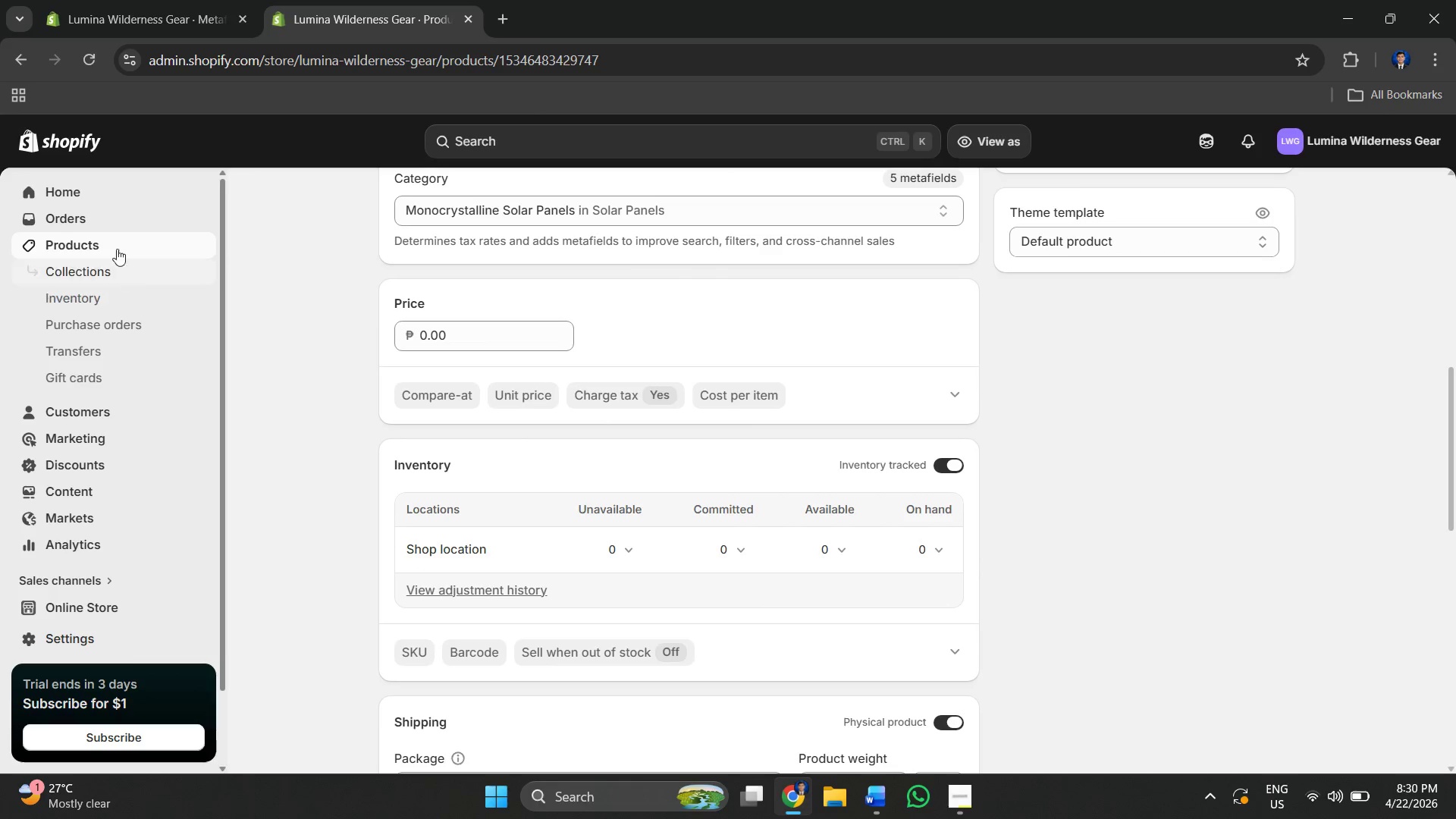 
left_click([110, 243])
 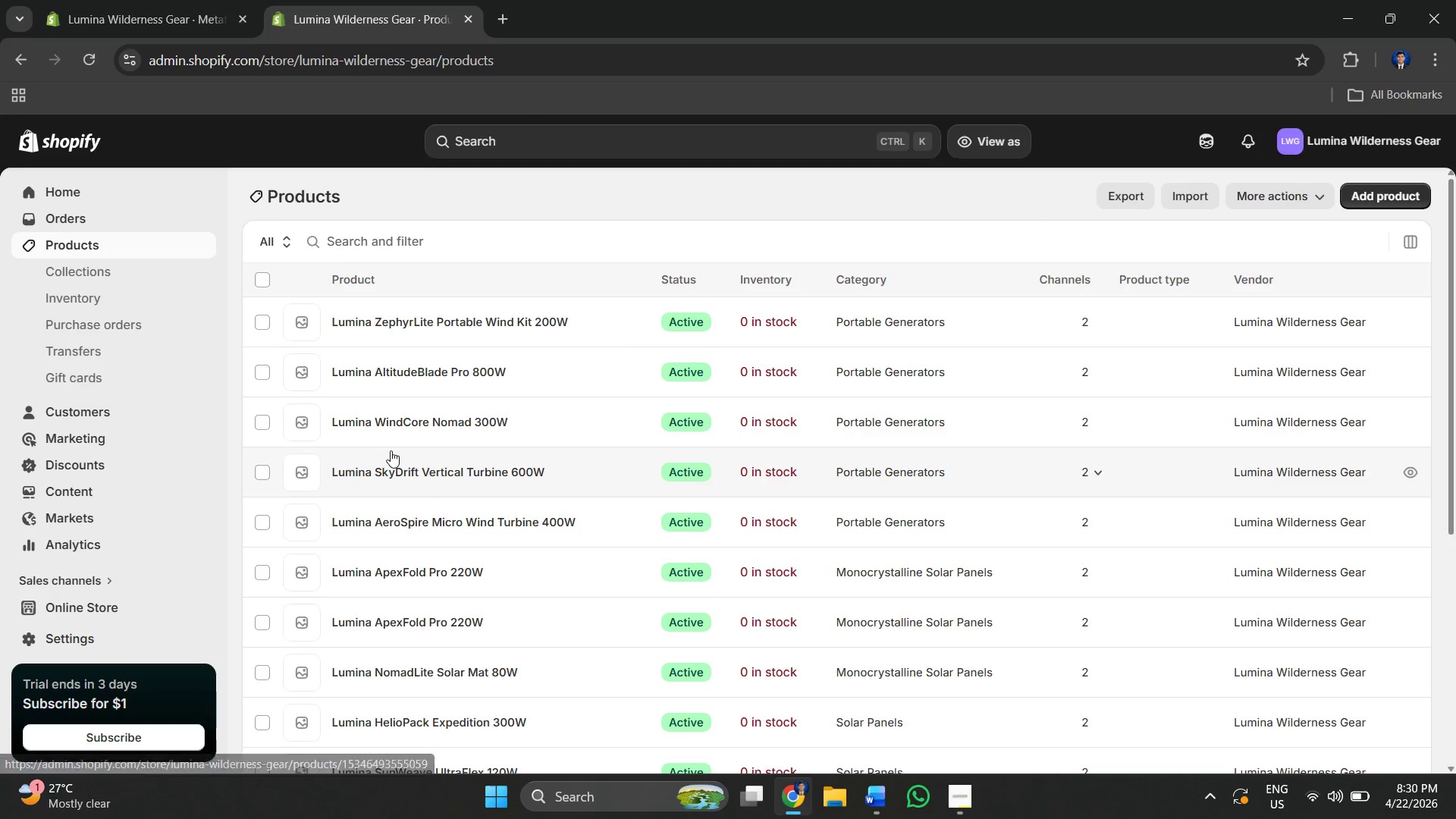 
scroll: coordinate [441, 466], scroll_direction: down, amount: 2.0
 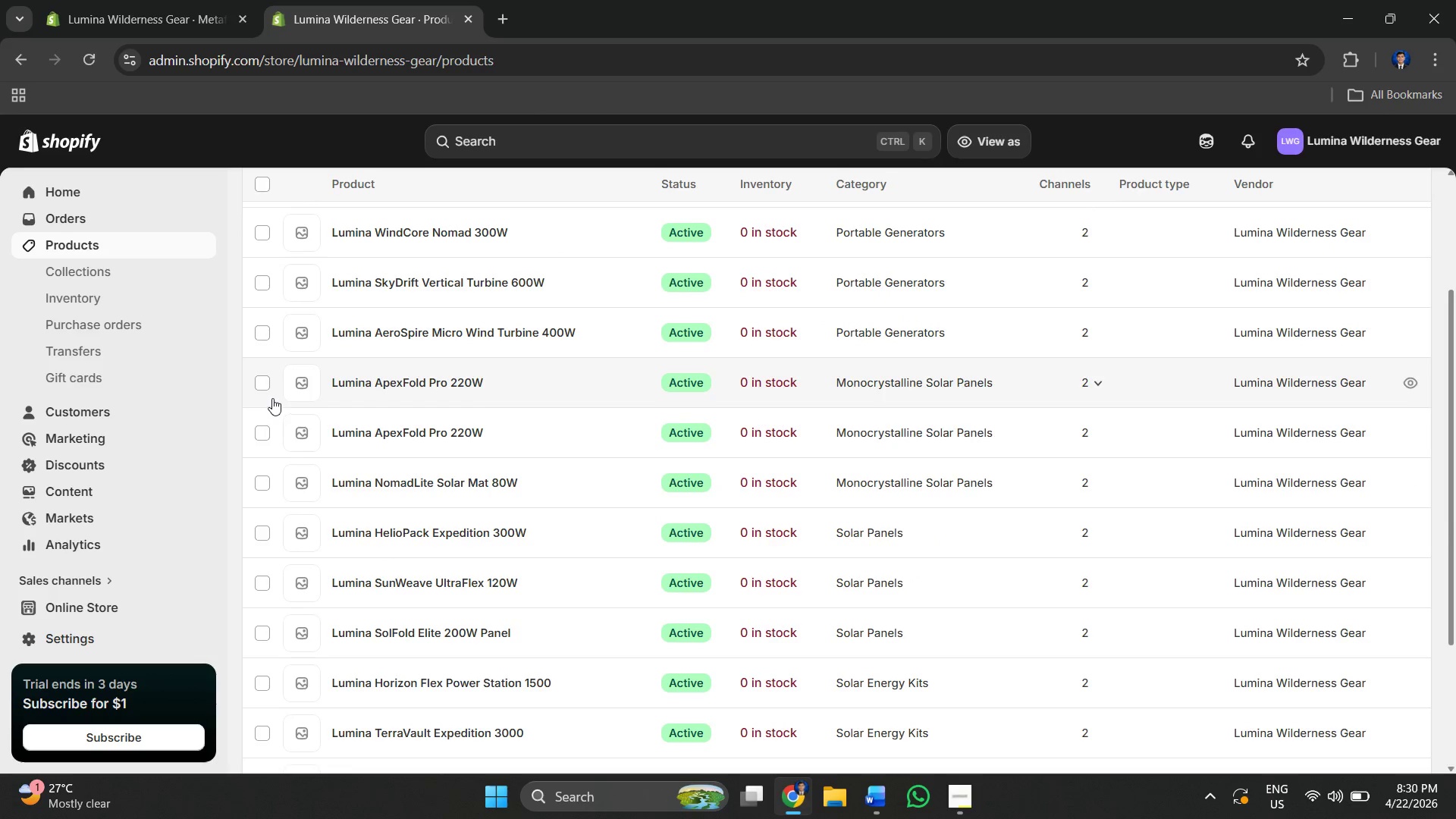 
left_click([260, 387])
 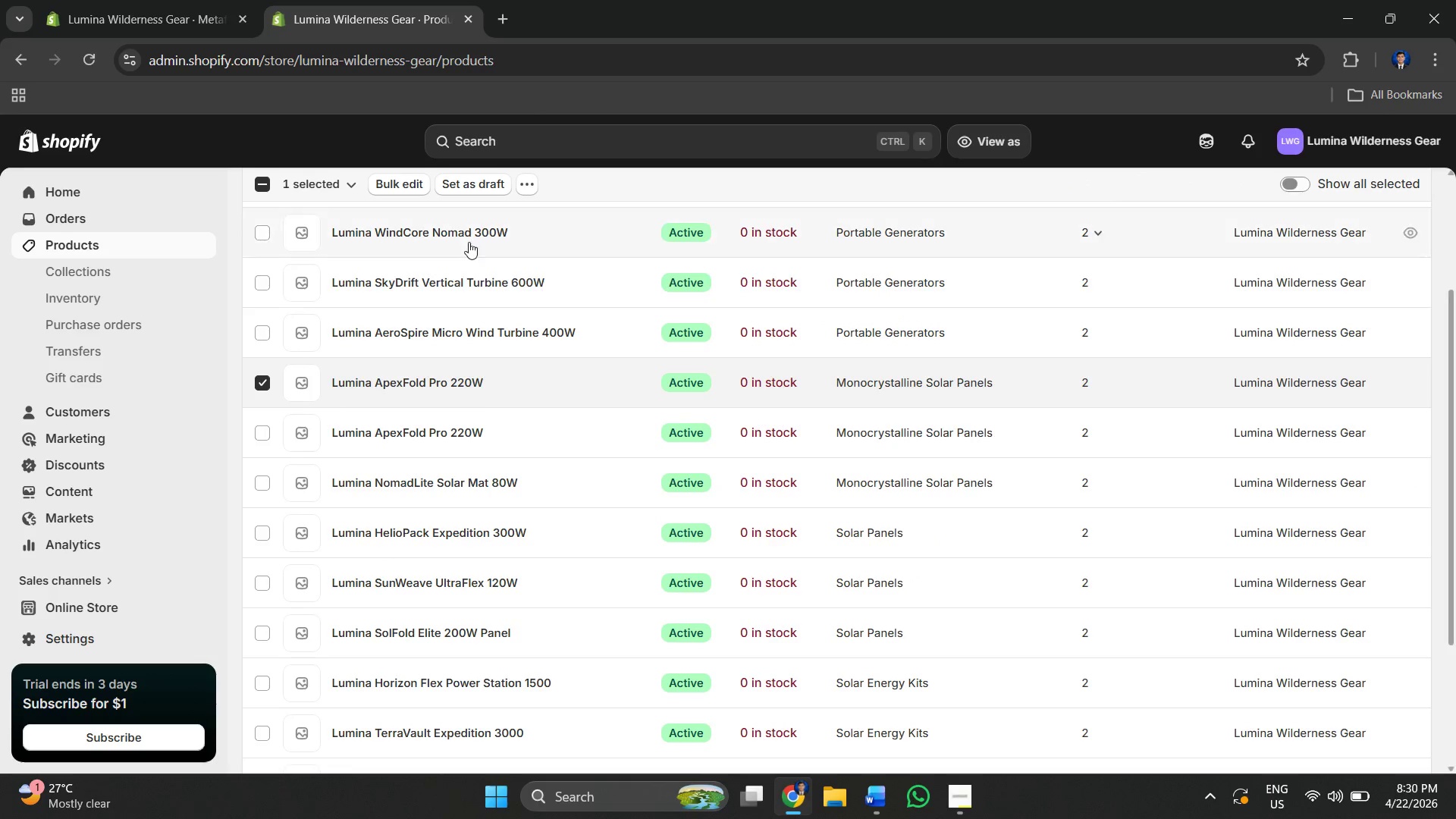 
right_click([372, 388])
 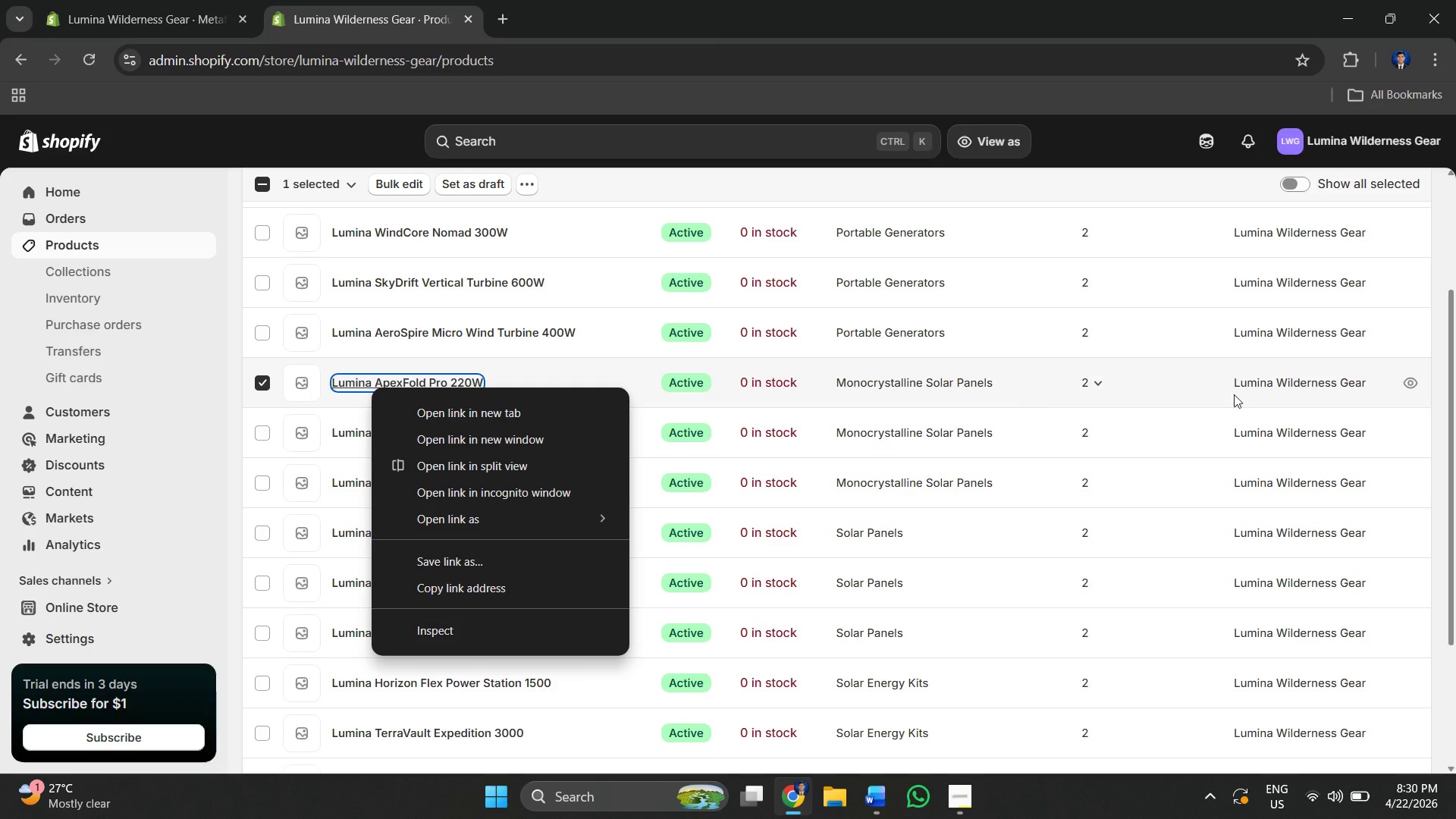 
left_click([1254, 388])
 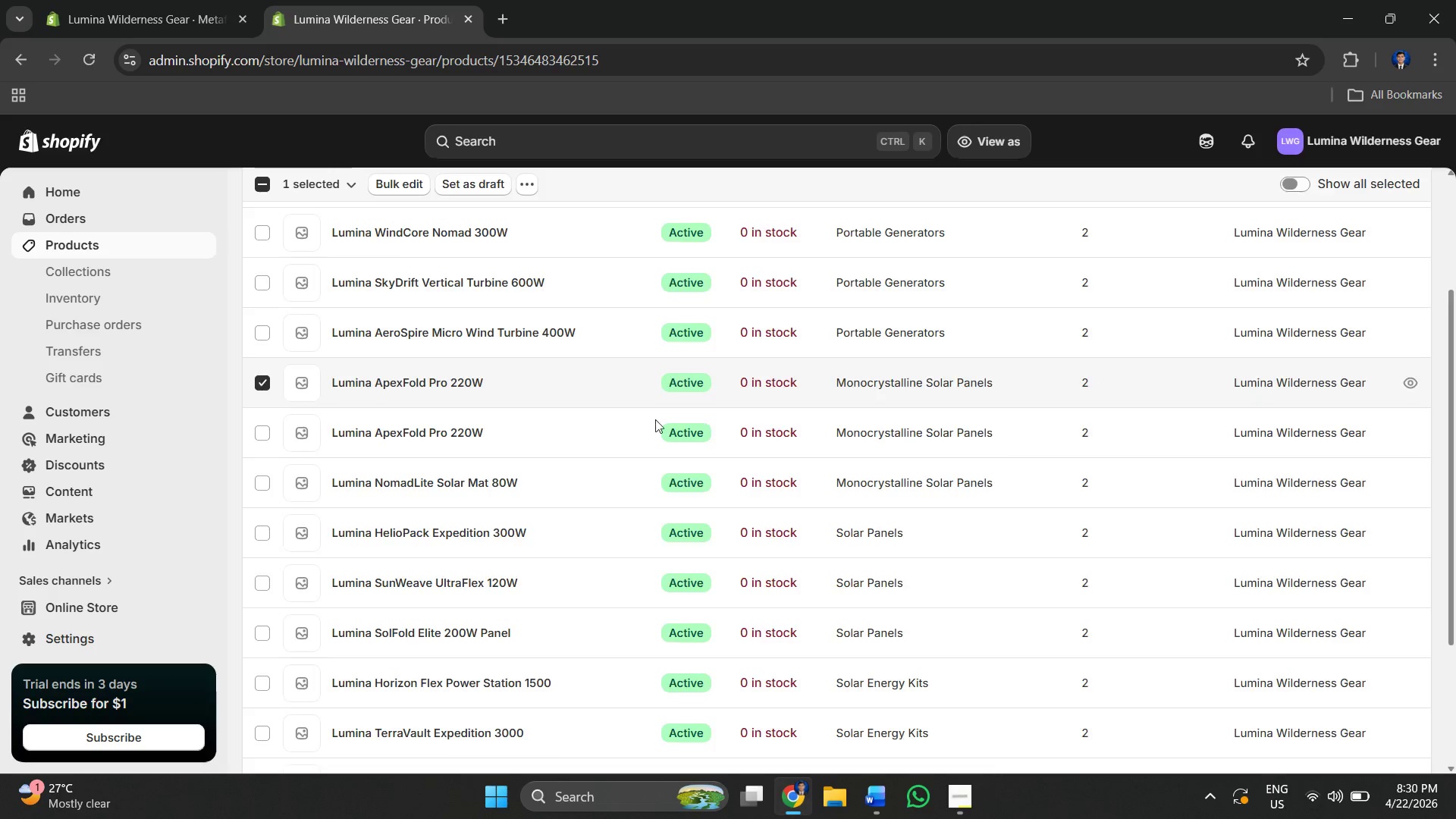 
scroll: coordinate [566, 422], scroll_direction: up, amount: 1.0
 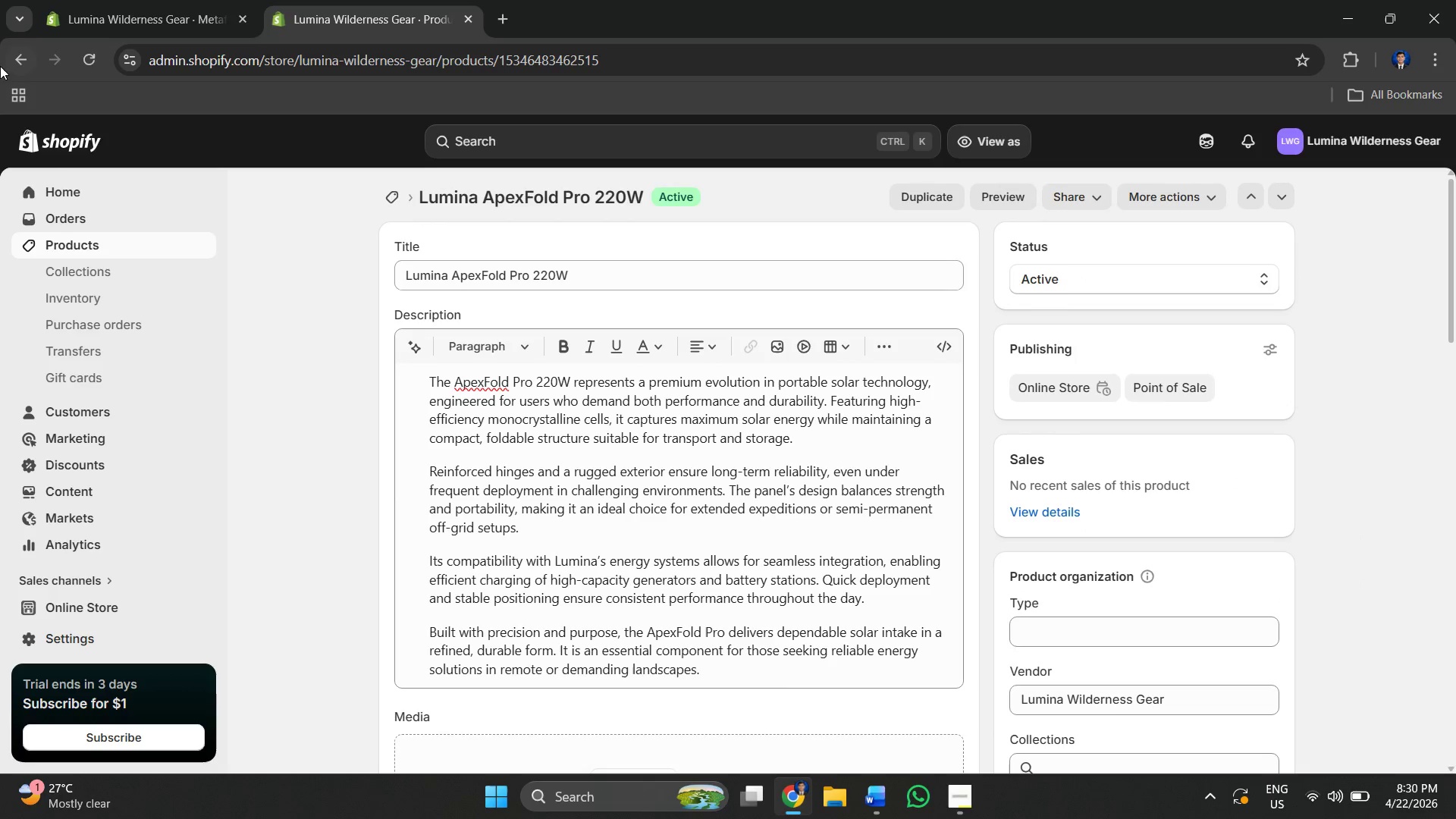 
left_click([10, 60])
 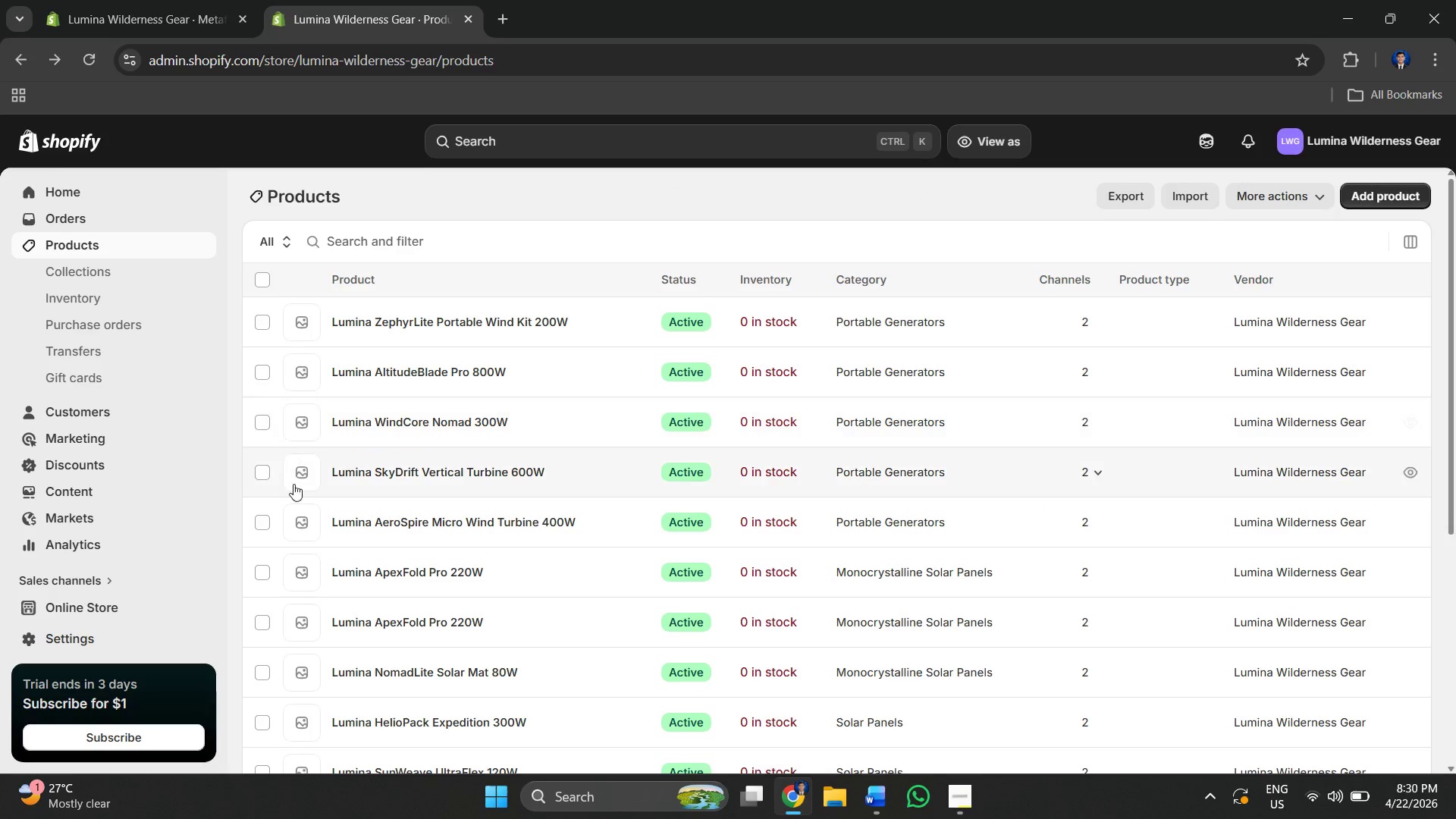 
left_click([263, 570])
 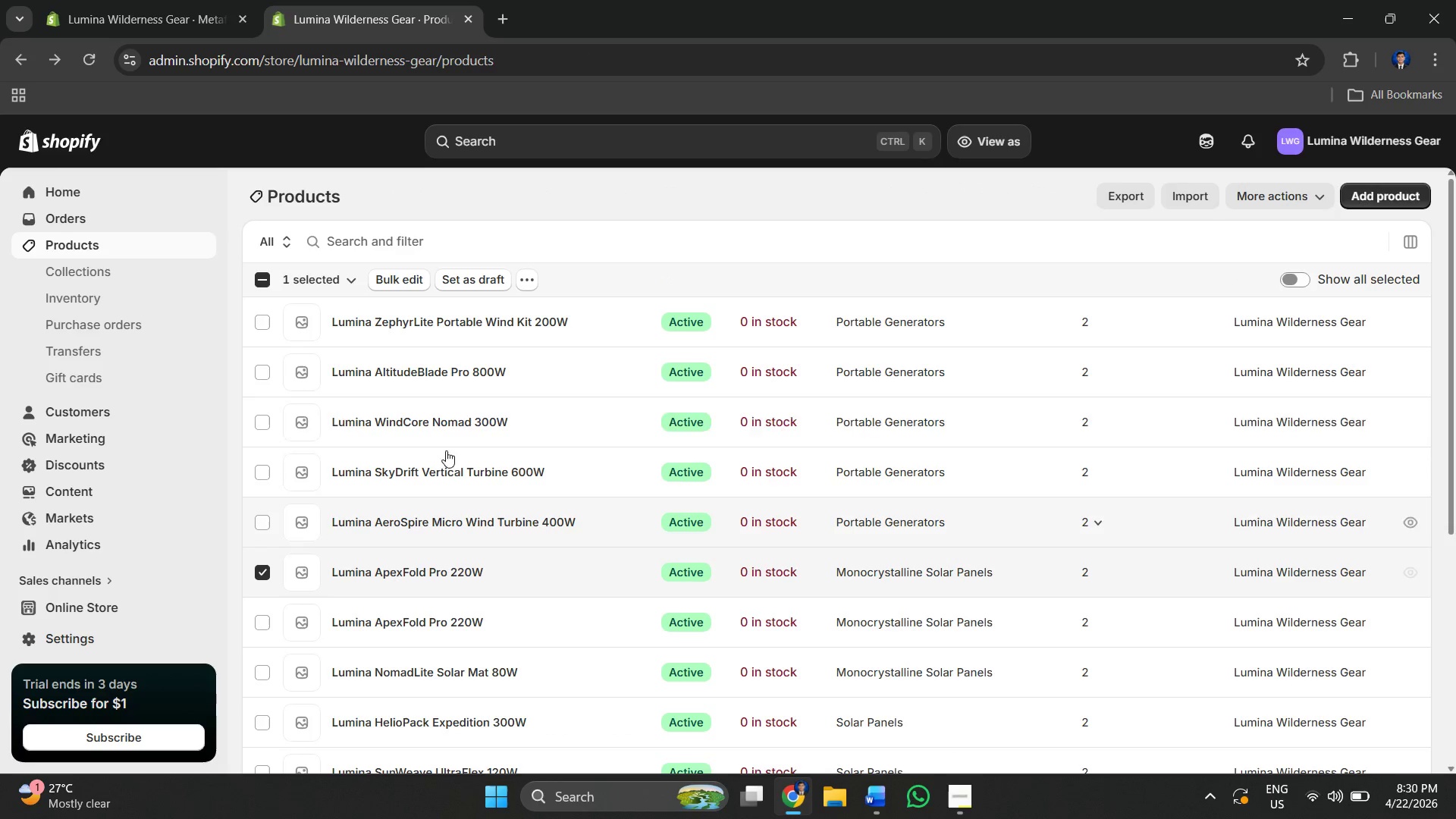 
scroll: coordinate [457, 416], scroll_direction: up, amount: 4.0
 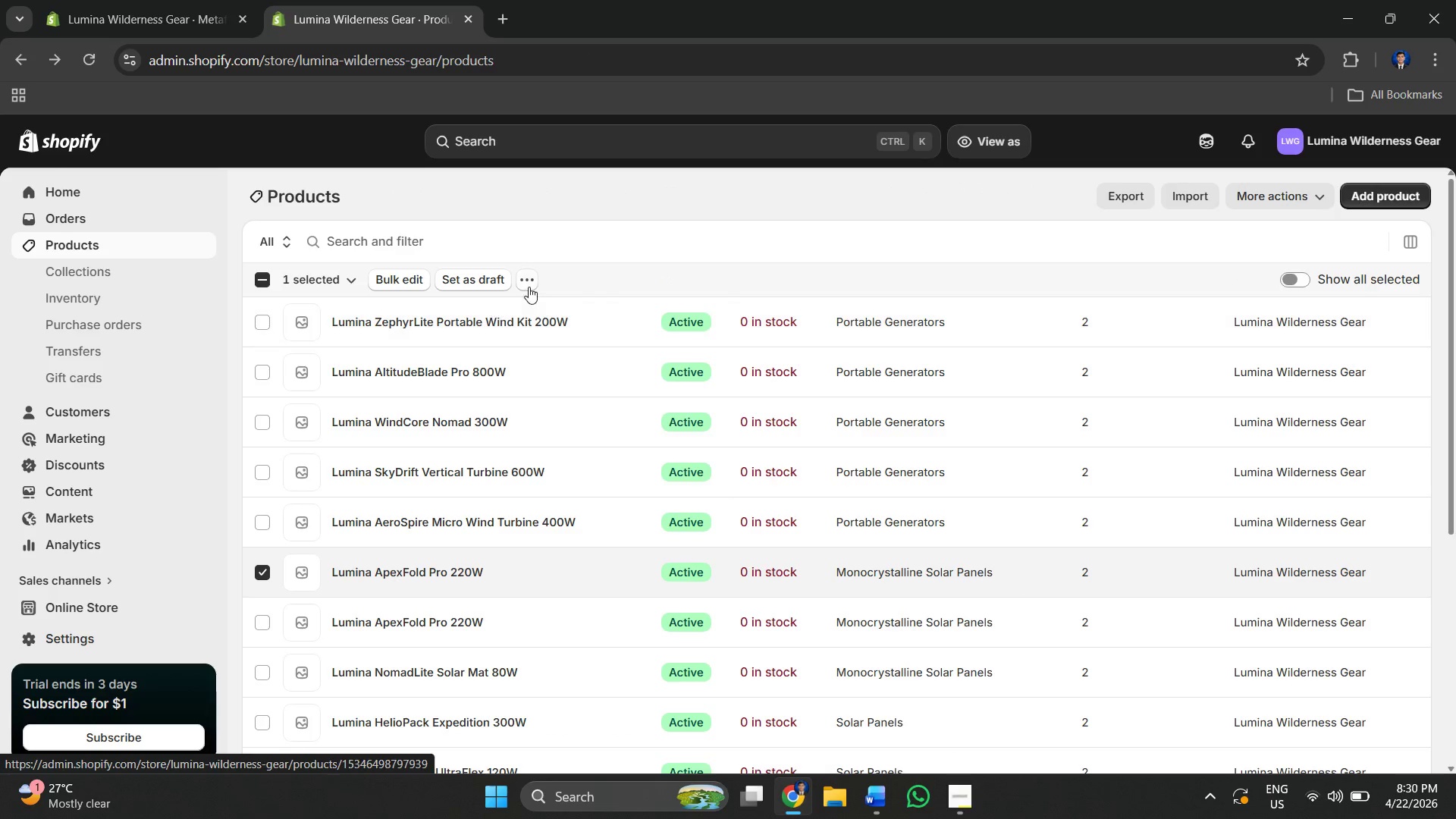 
left_click([529, 284])
 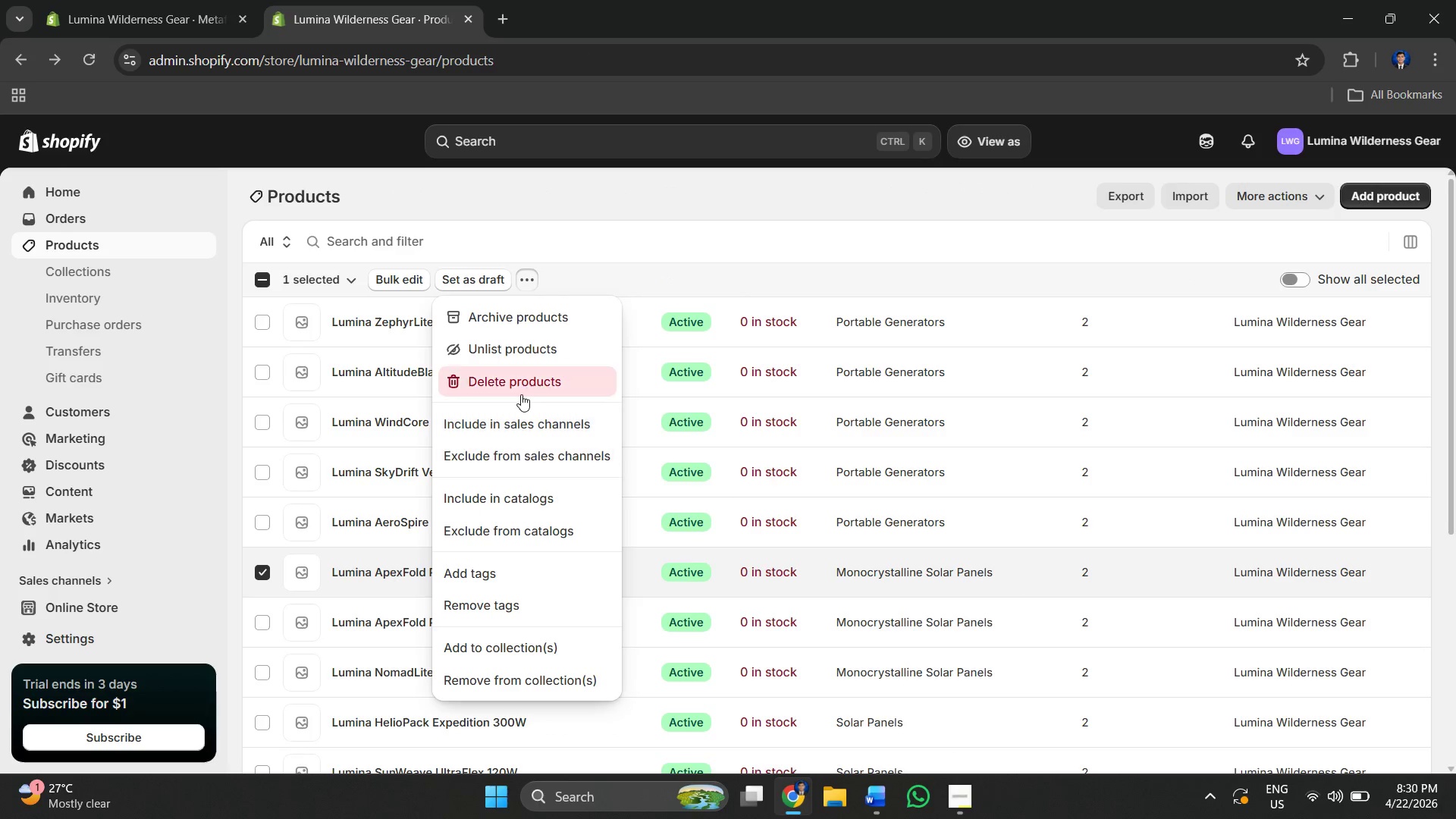 
left_click([519, 394])
 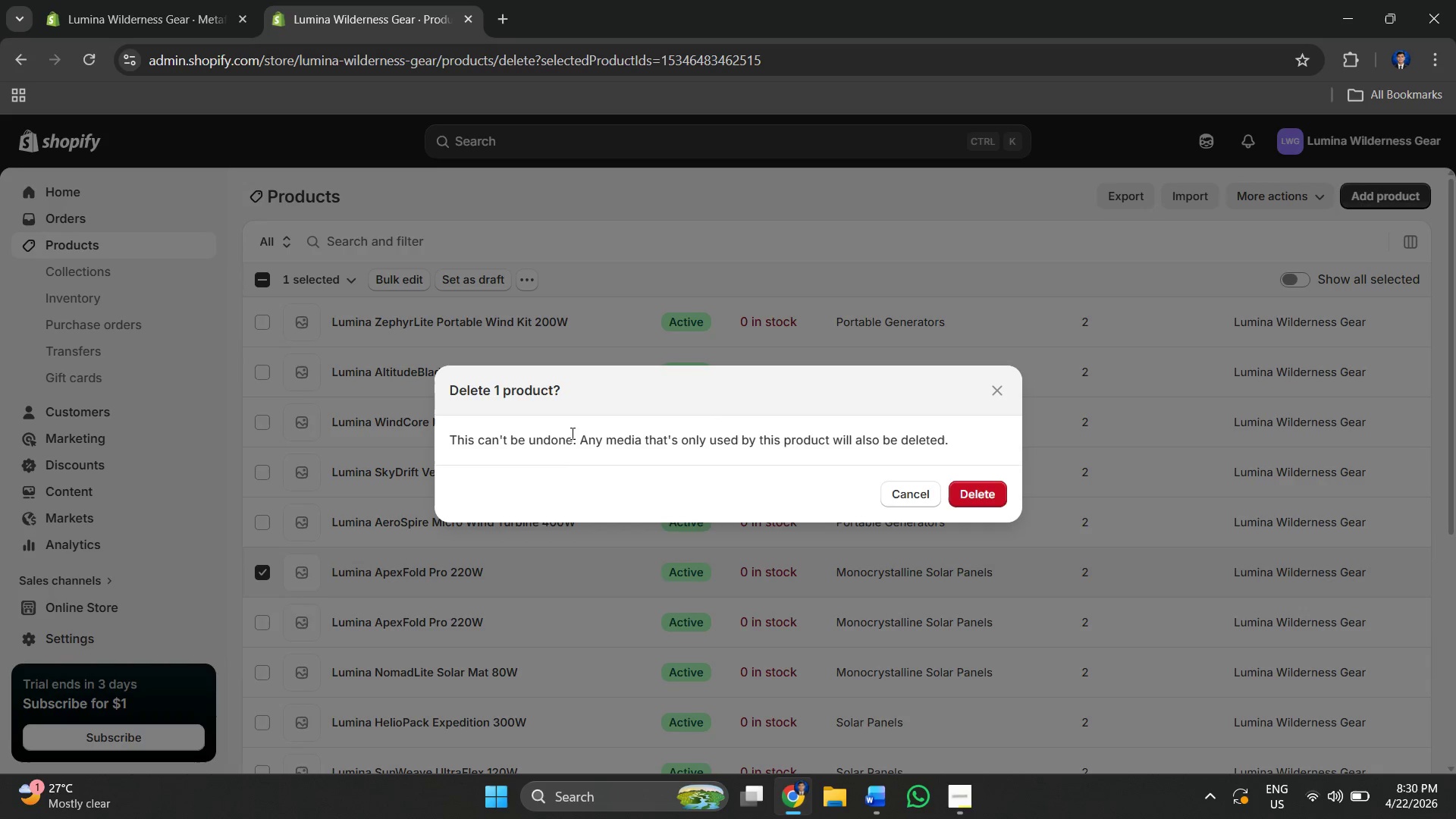 
mouse_move([960, 500])
 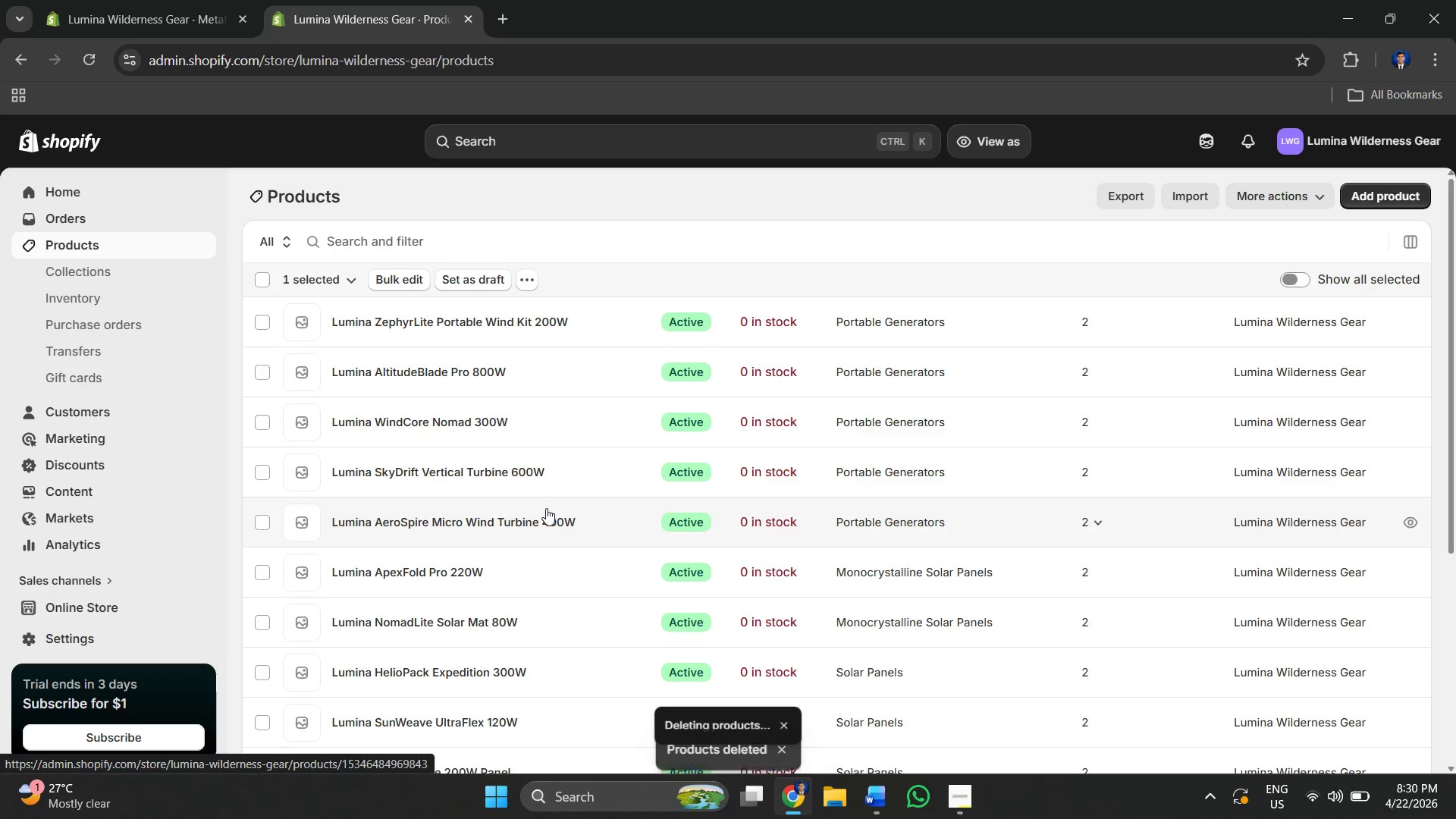 
scroll: coordinate [485, 617], scroll_direction: down, amount: 10.0
 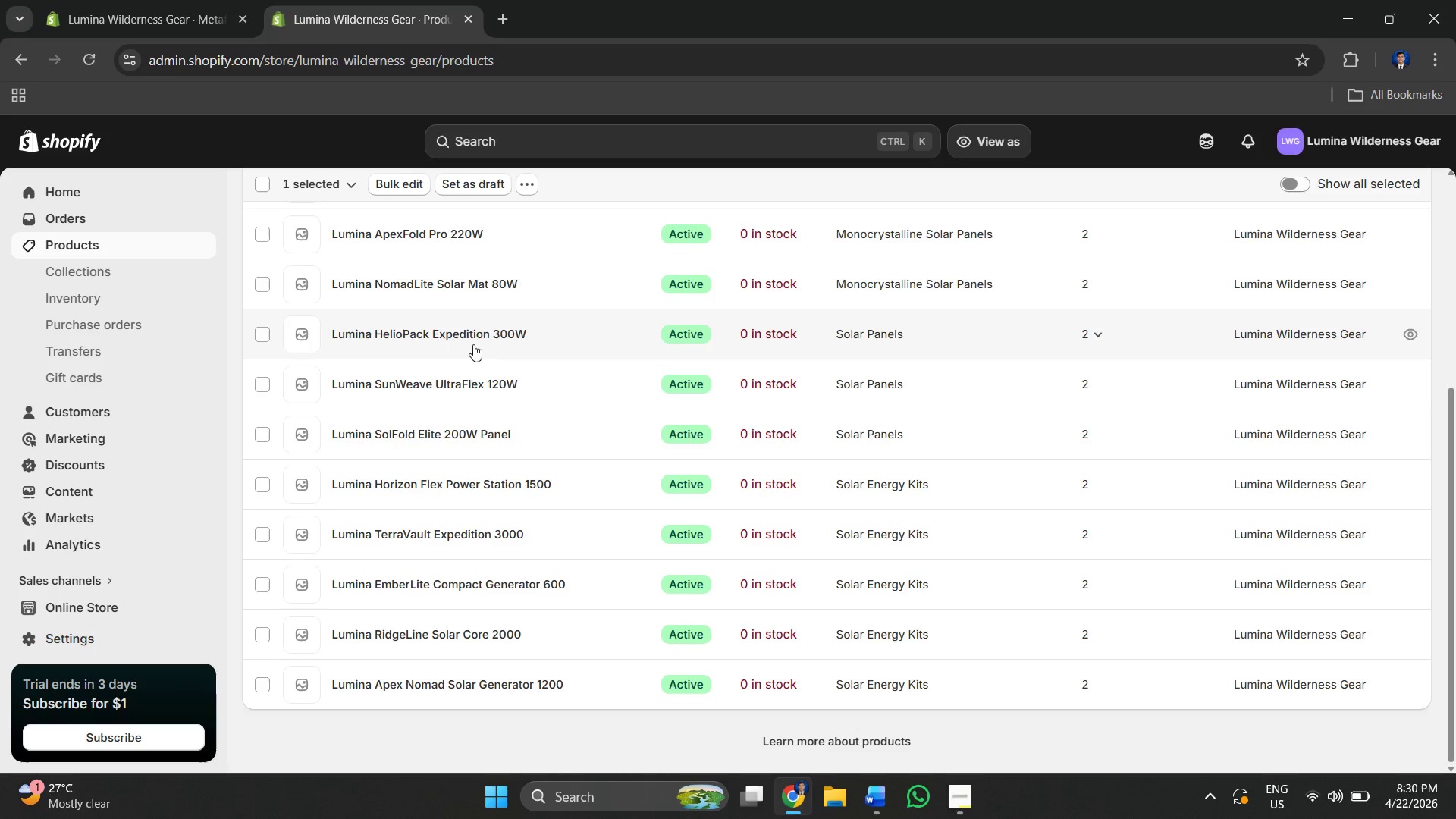 
scroll: coordinate [466, 231], scroll_direction: up, amount: 3.0
 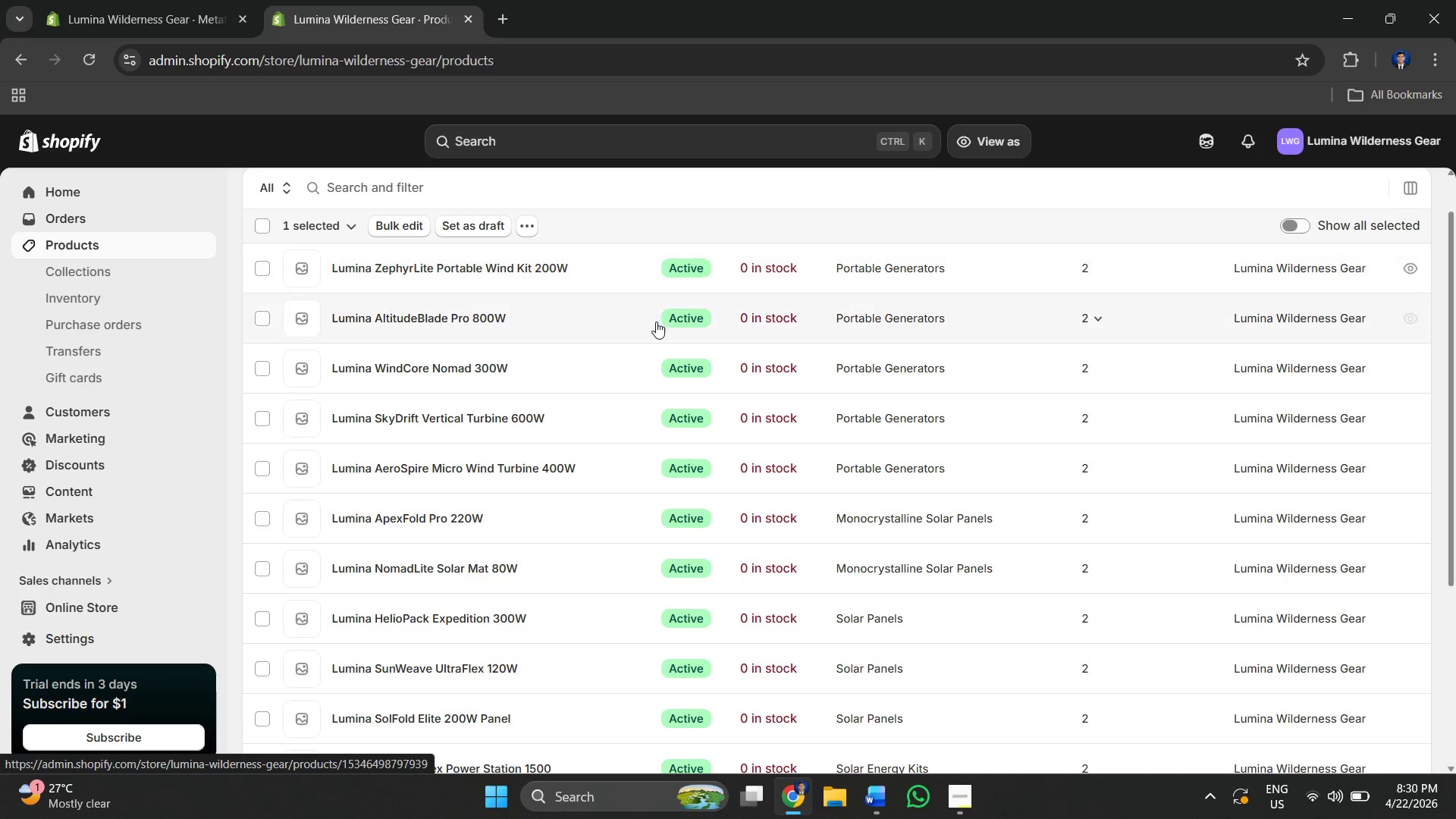 
scroll: coordinate [576, 465], scroll_direction: down, amount: 8.0
 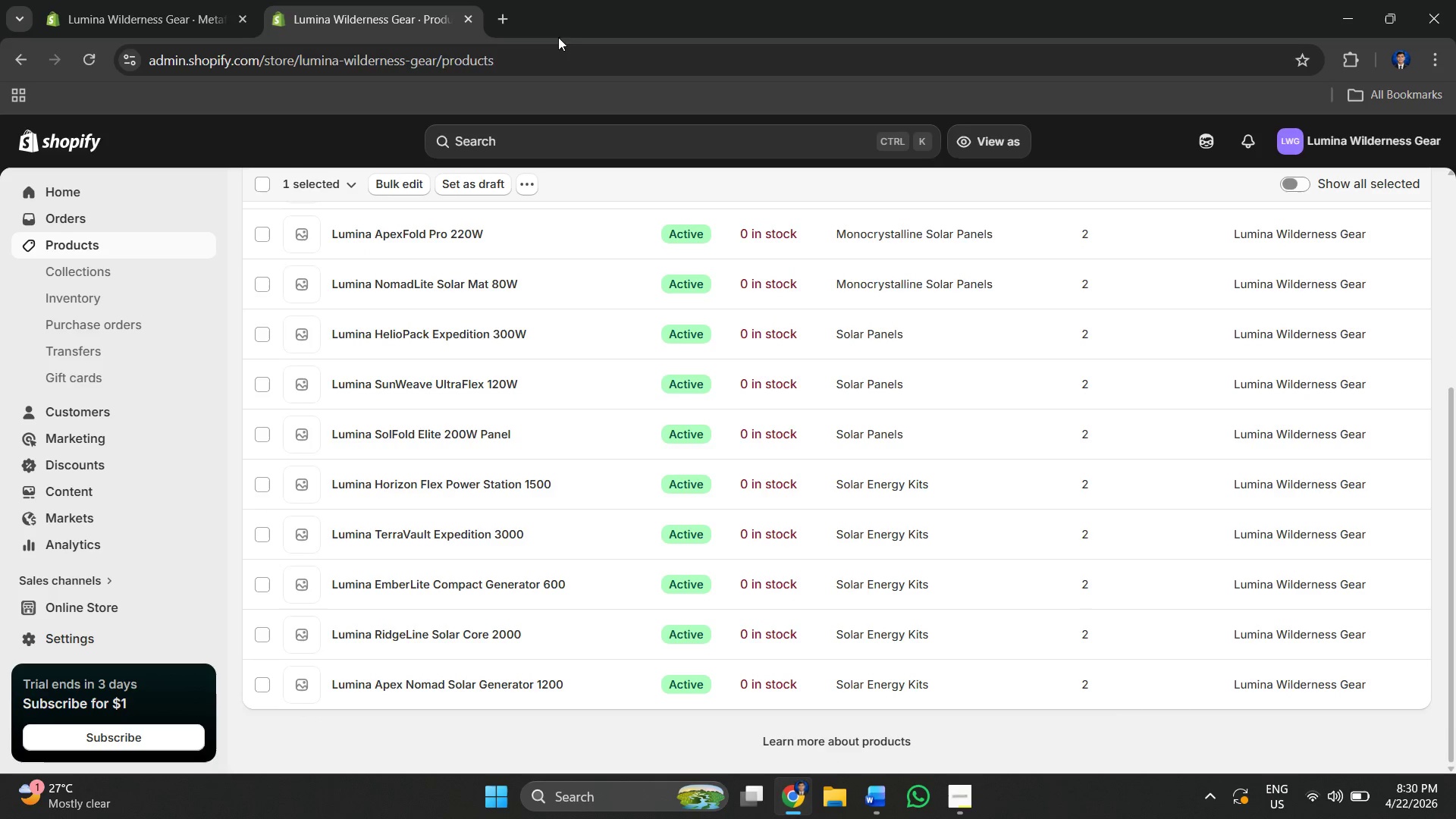 
key(Alt+AltLeft)
 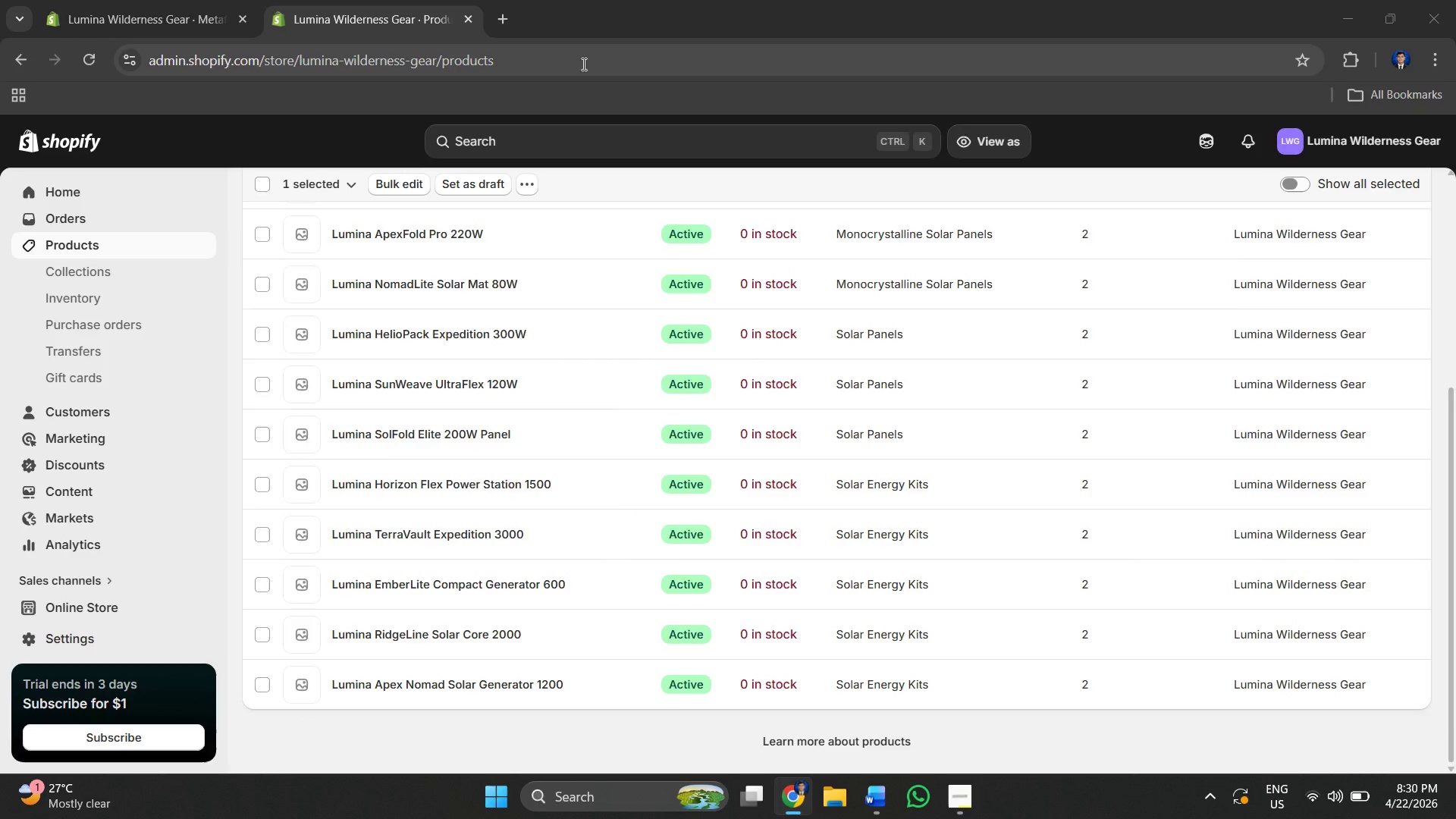 
key(Alt+Tab)
 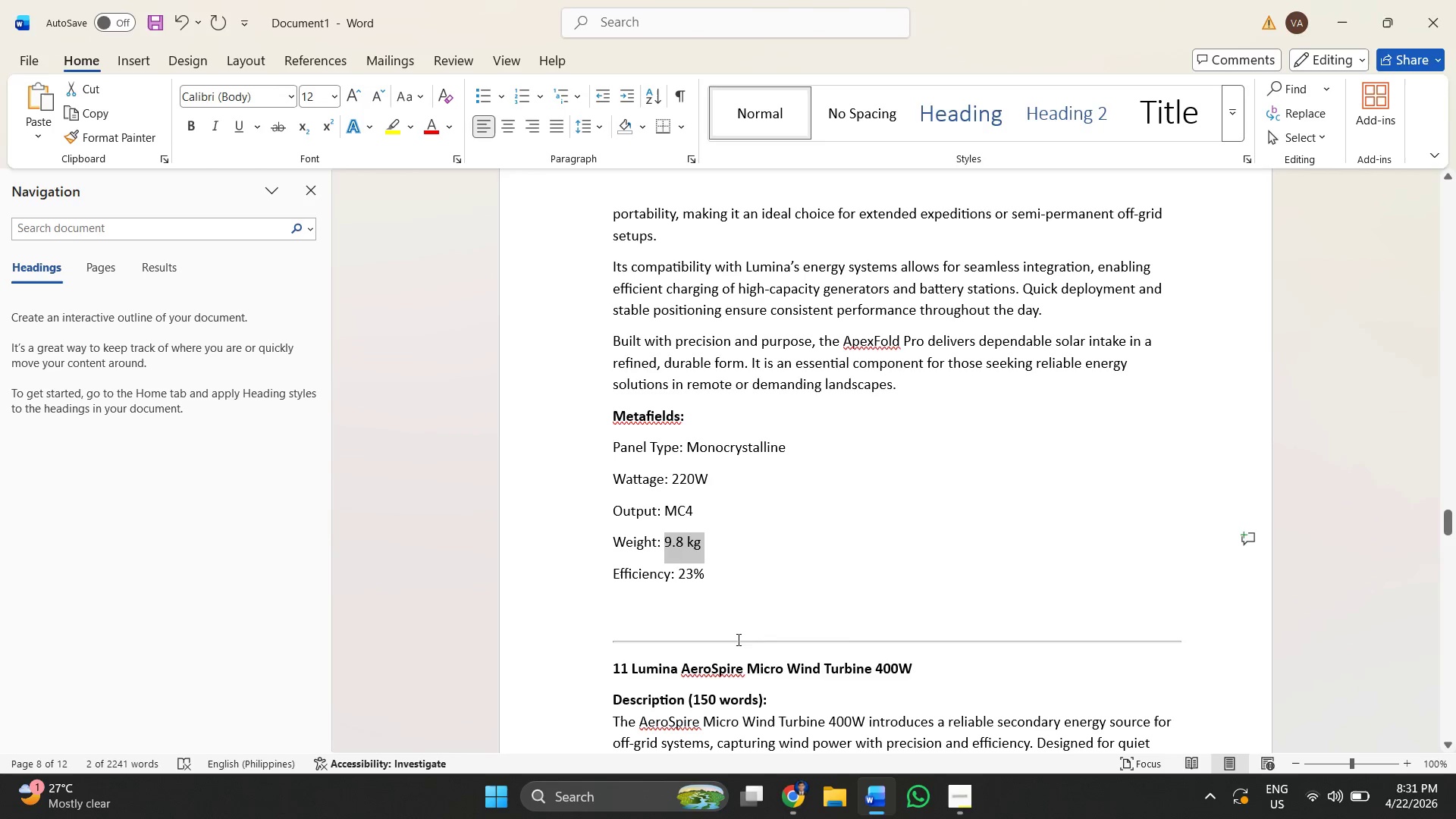 
key(Alt+Tab)
 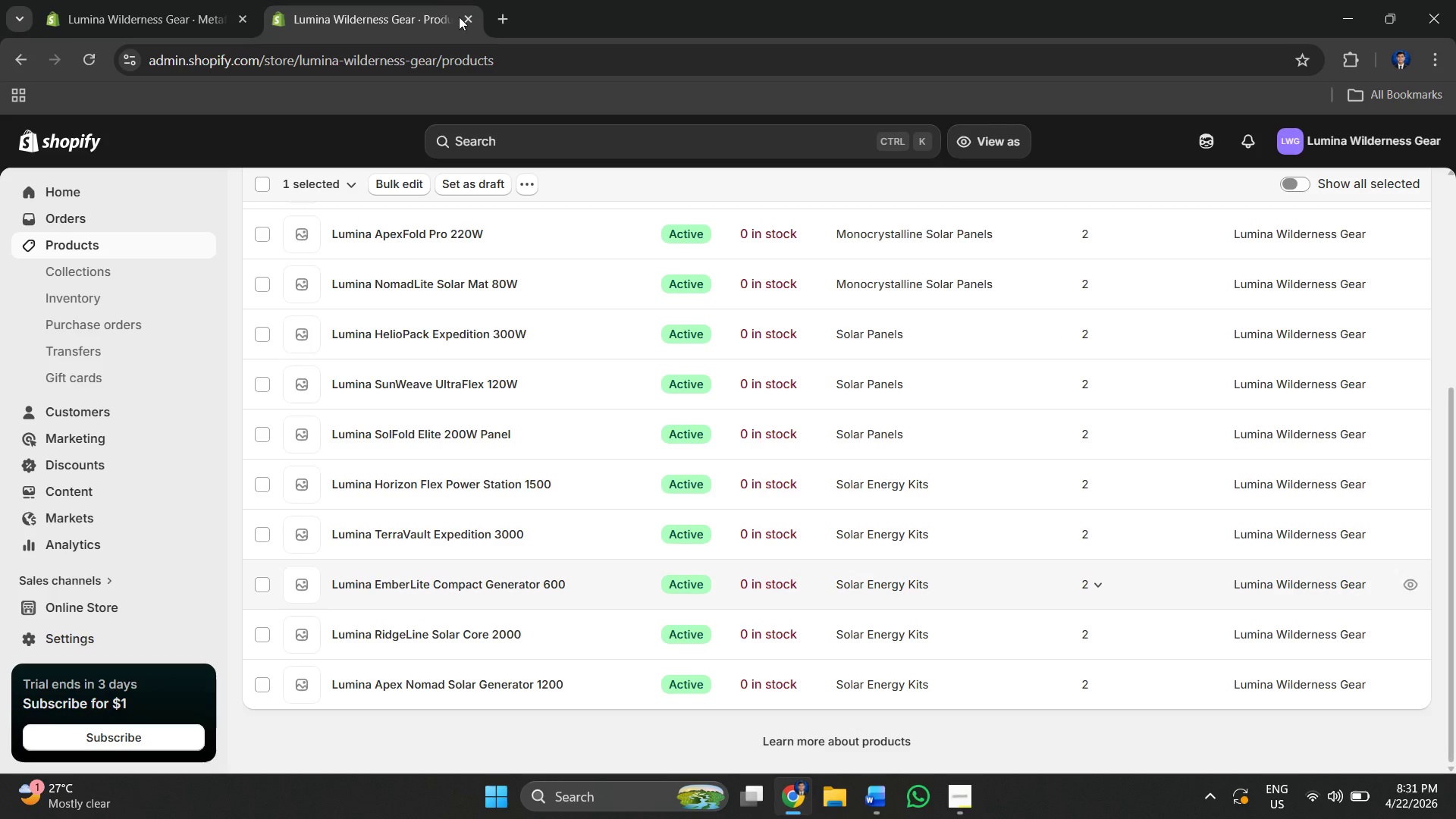 
left_click([498, 9])
 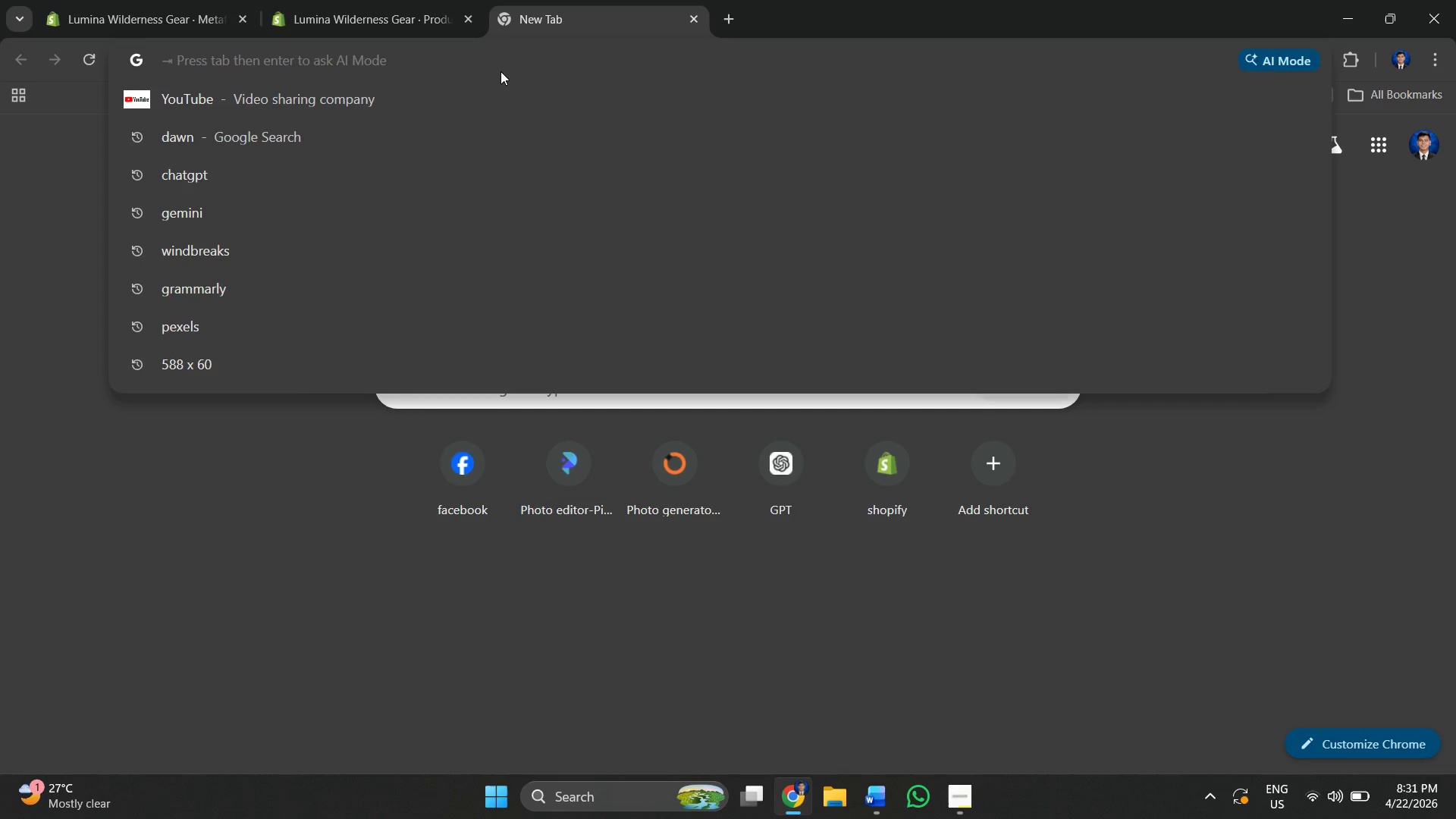 
type(GEI)
key(Backspace)
type(MINI )
 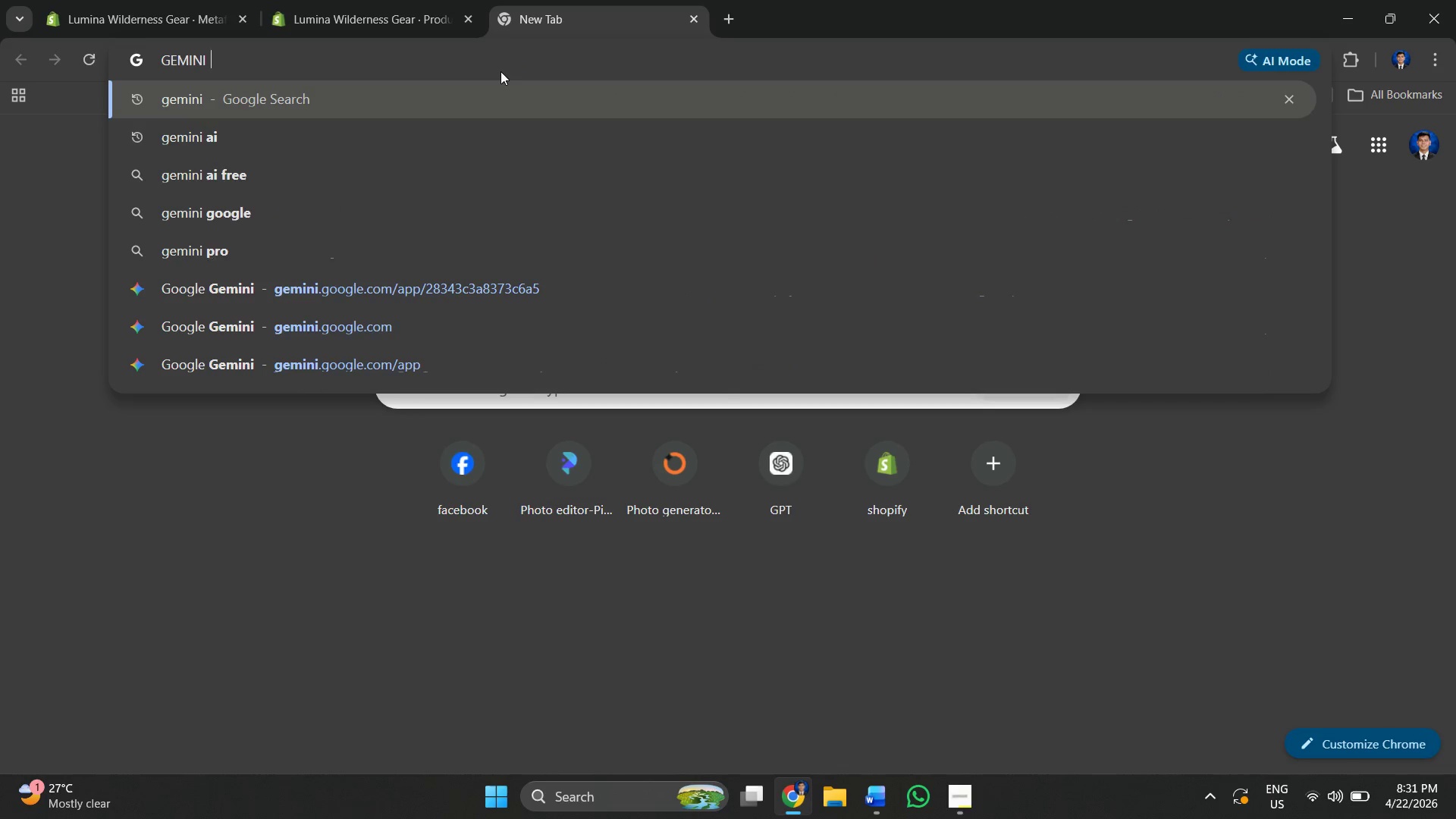 
key(Enter)
 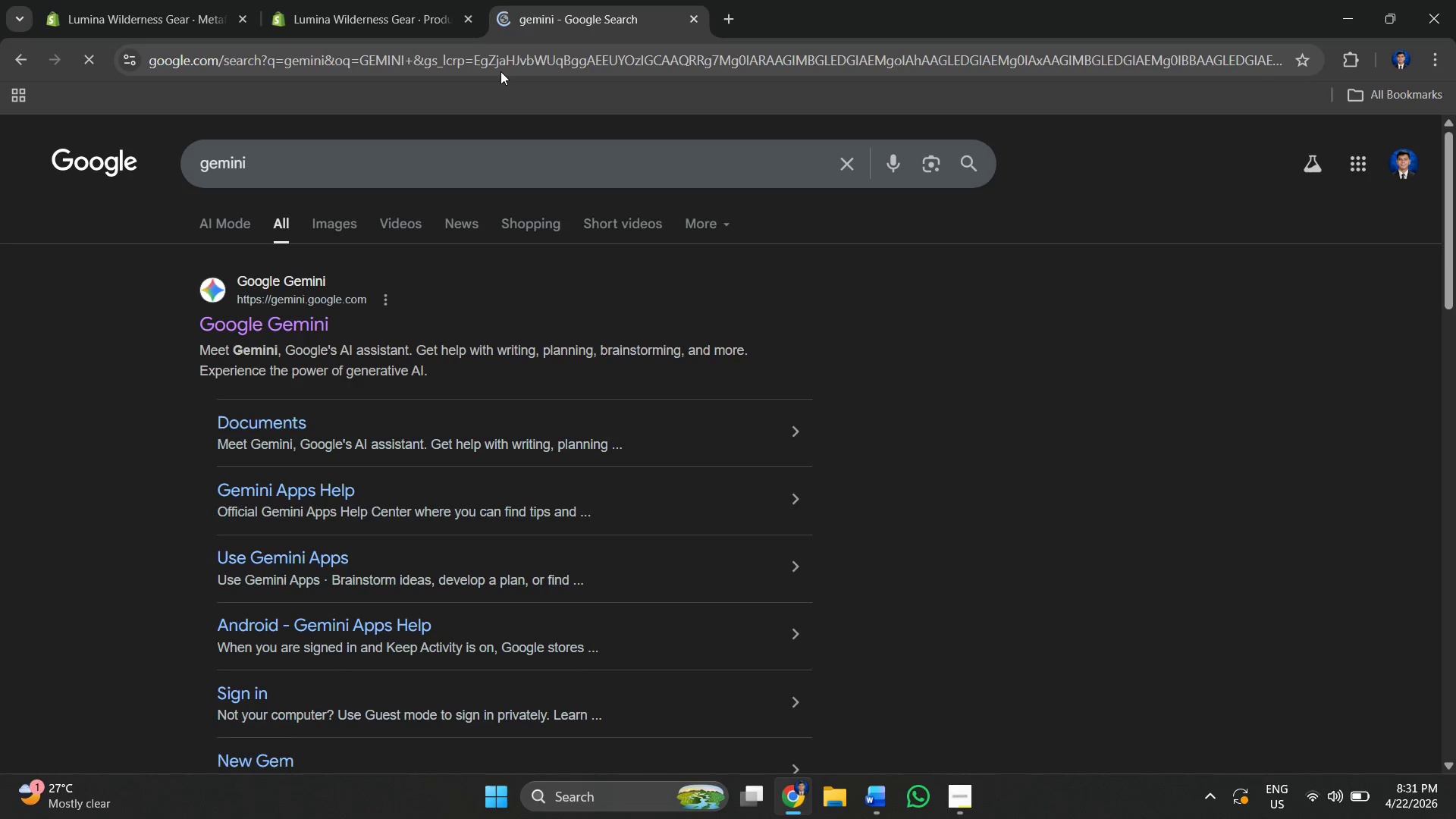 
key(CapsLock)
 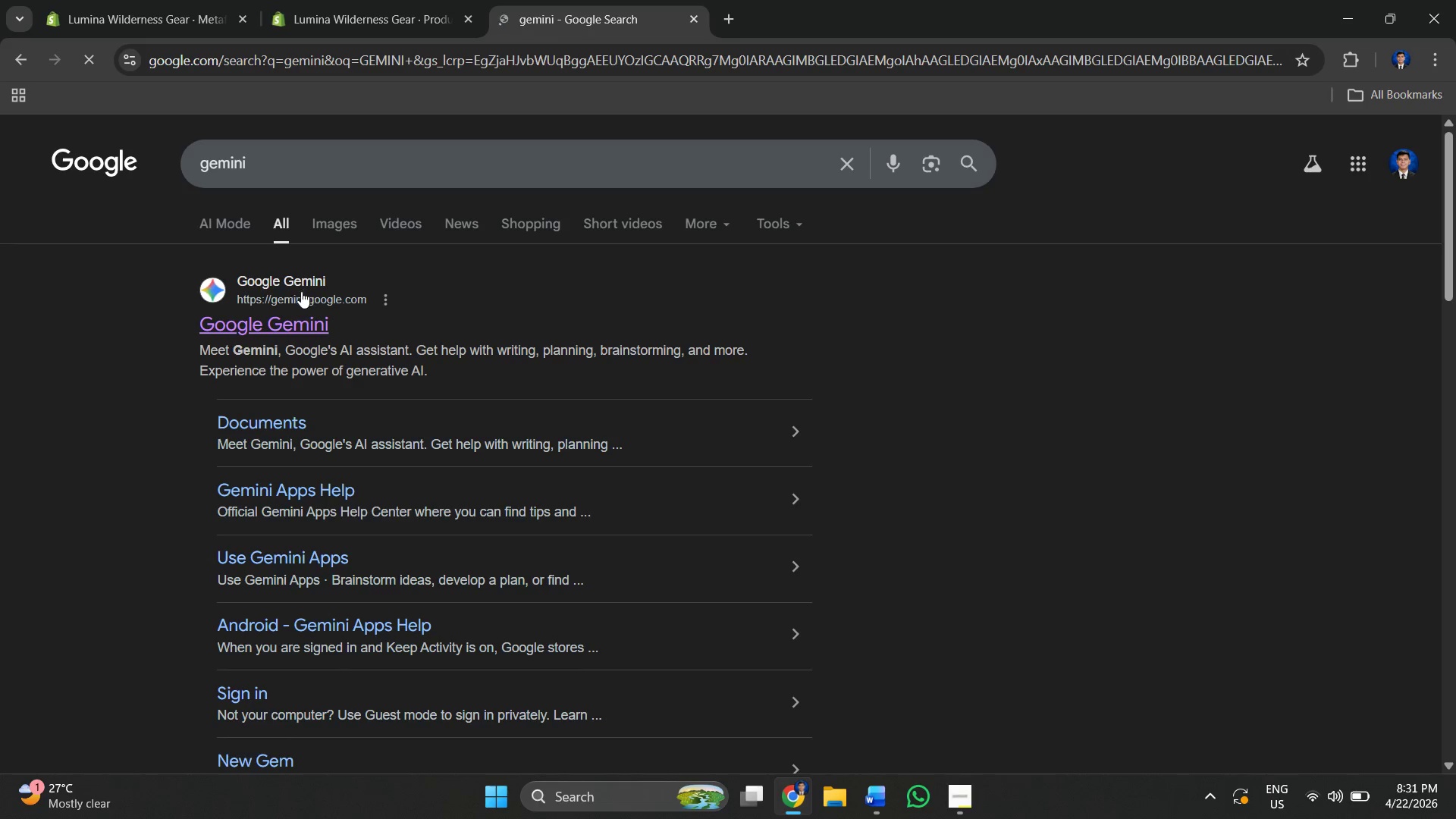 
left_click([295, 309])
 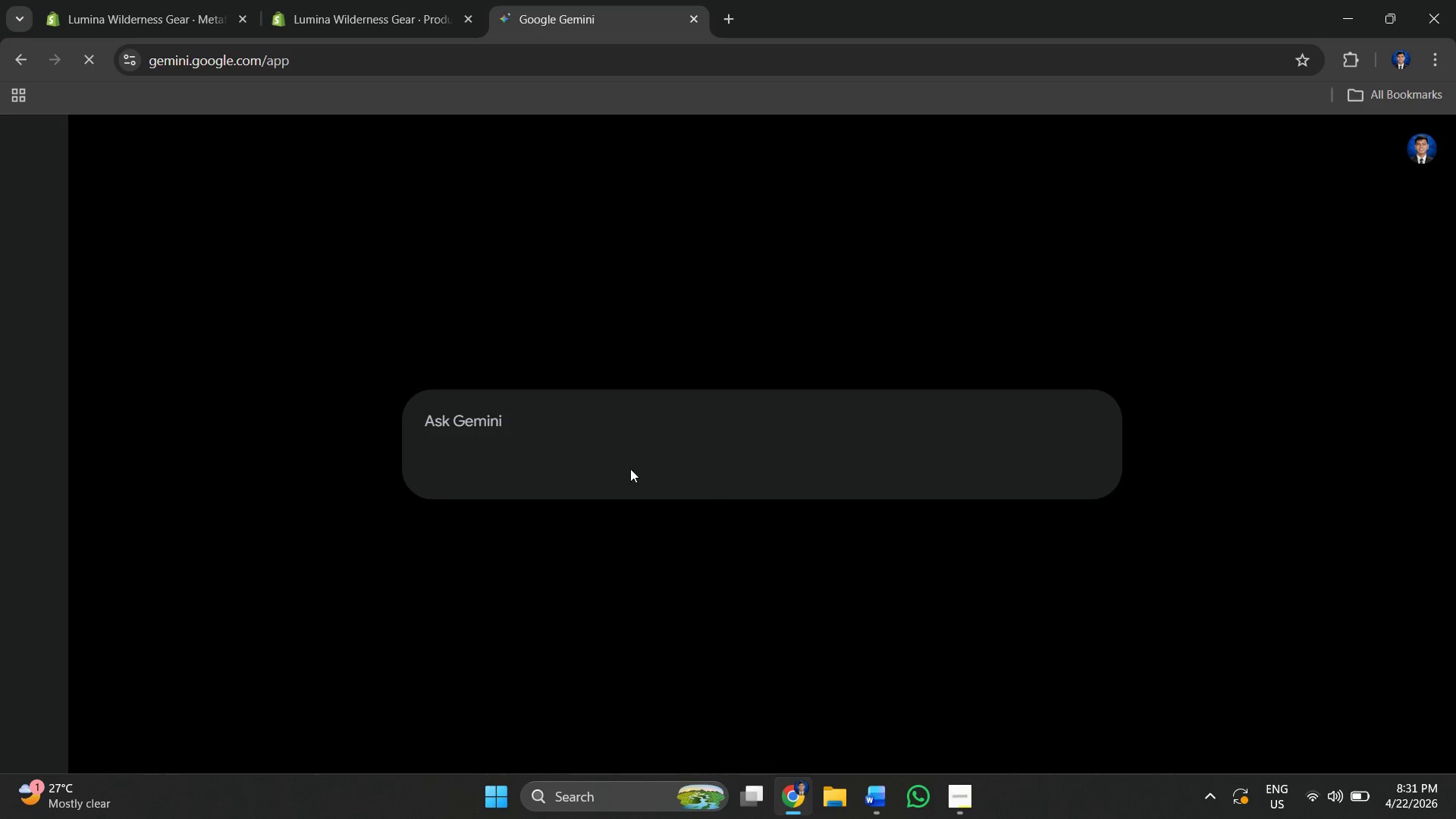 
left_click([440, 413])
 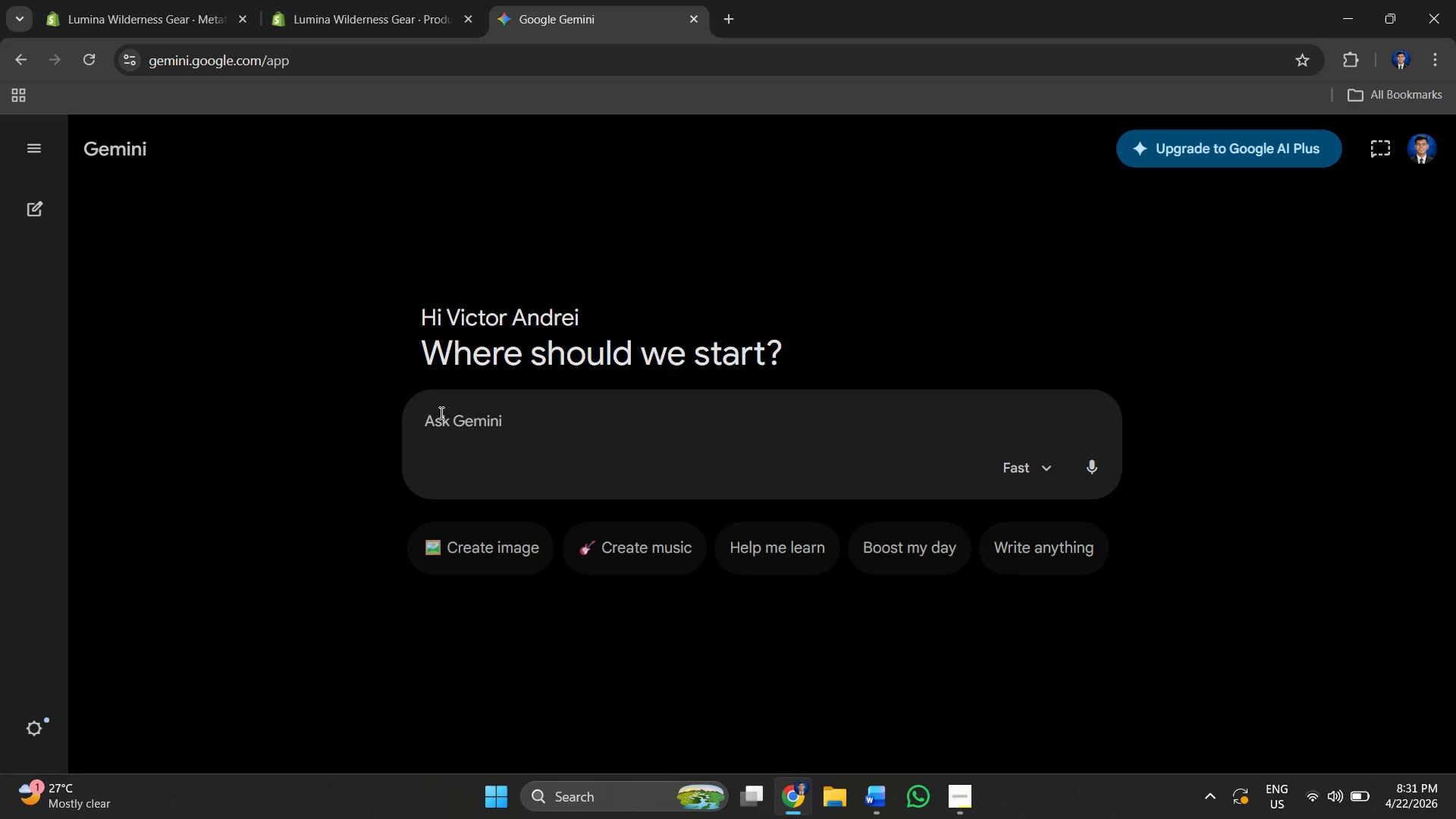 
type(genrea===)
key(Backspace)
key(Backspace)
key(Backspace)
key(Backspace)
key(Backspace)
key(Backspace)
type(erate me a photo of )
key(Tab)
 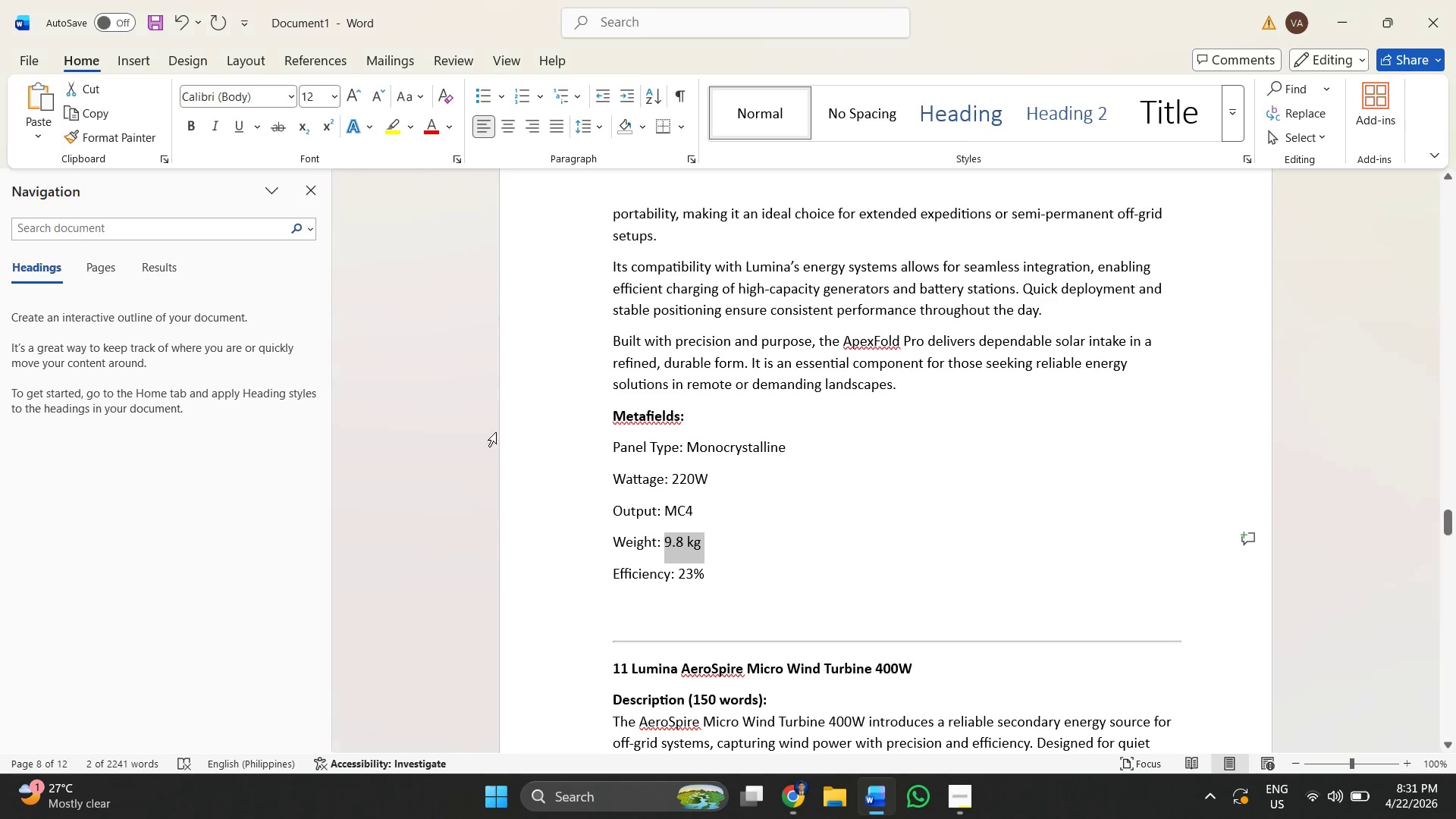 
hold_key(key=AltLeft, duration=0.33)
 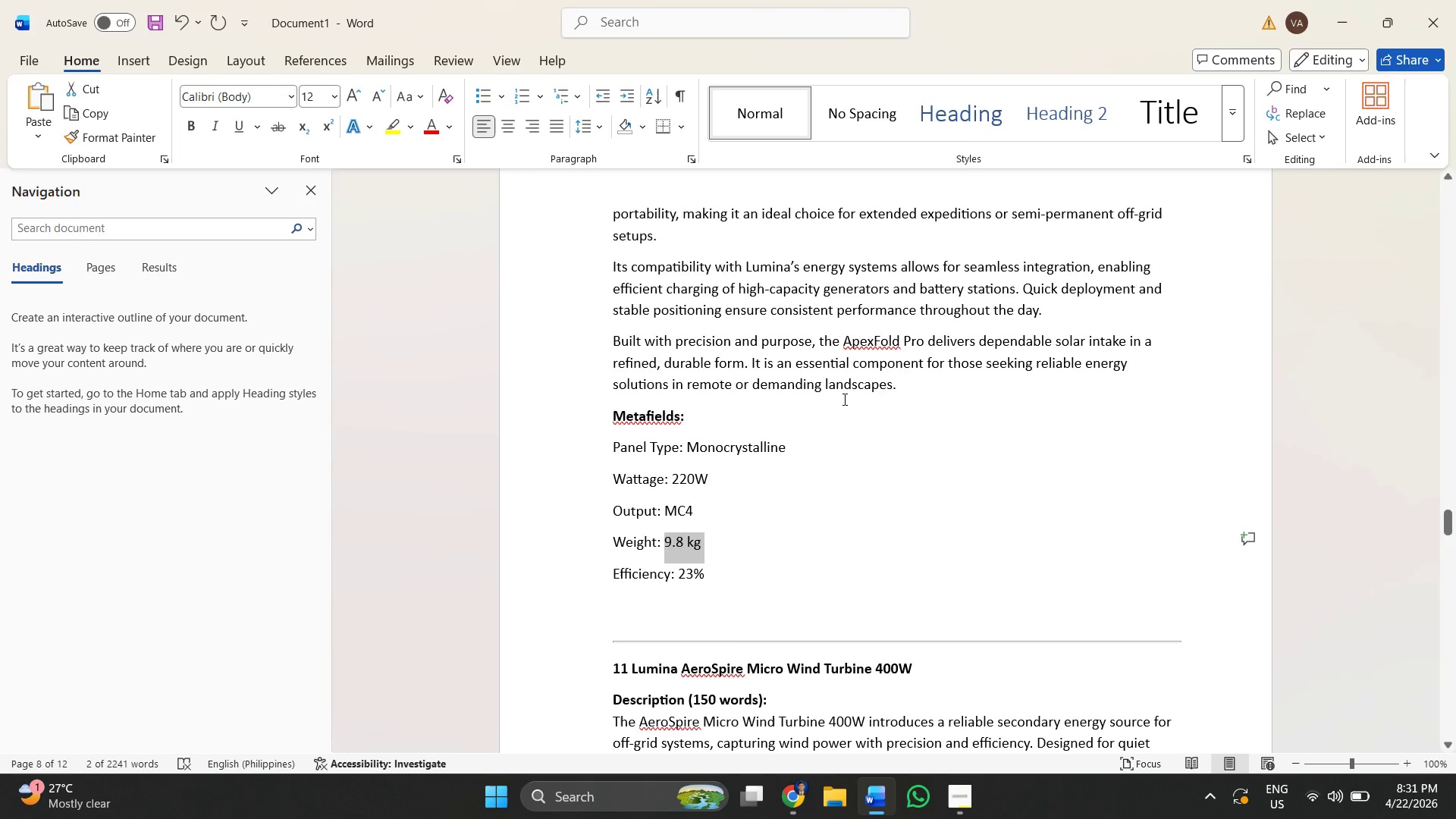 
scroll: coordinate [843, 399], scroll_direction: up, amount: 6.0
 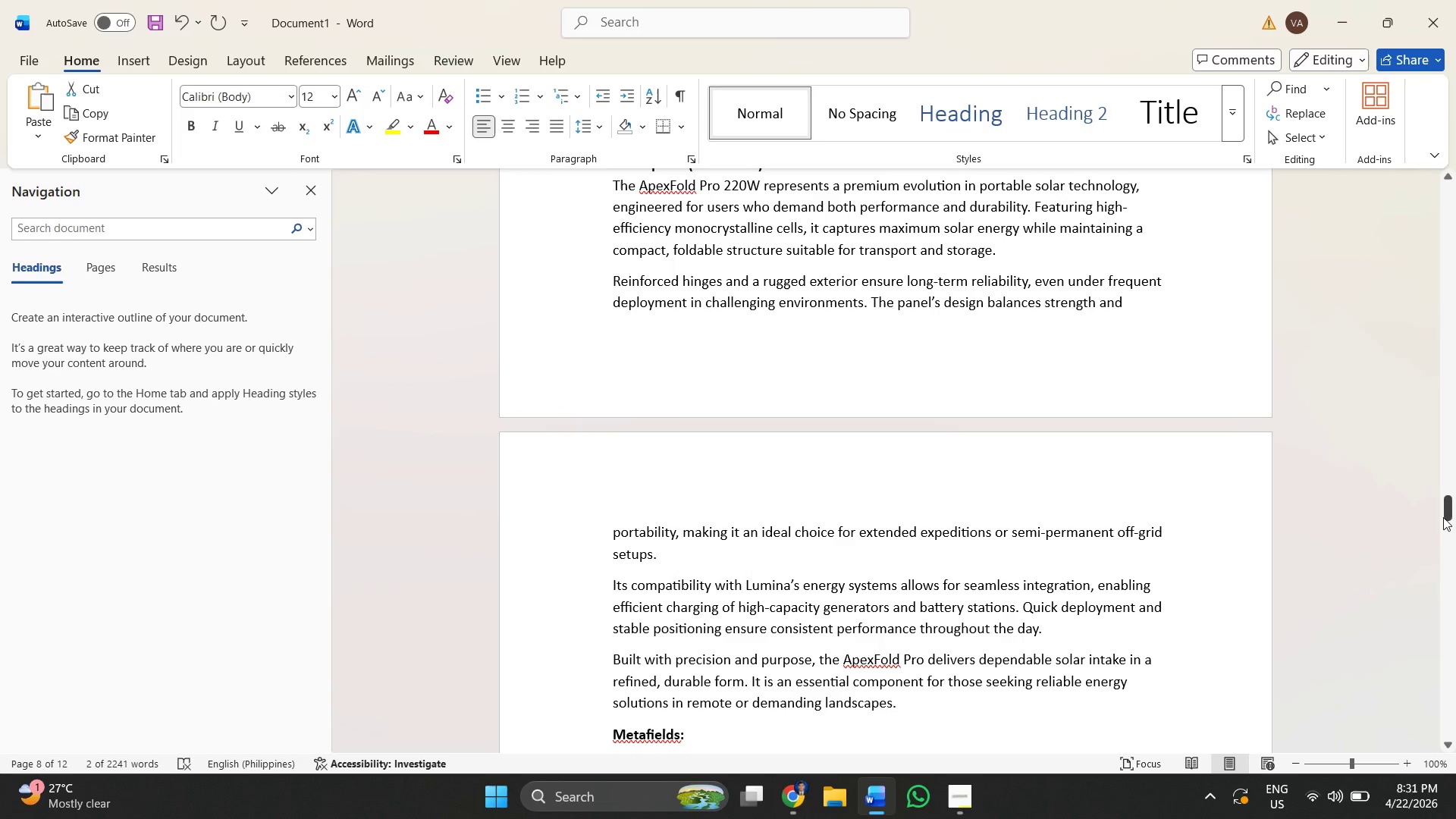 
left_click_drag(start_coordinate=[1447, 516], to_coordinate=[1382, 81])
 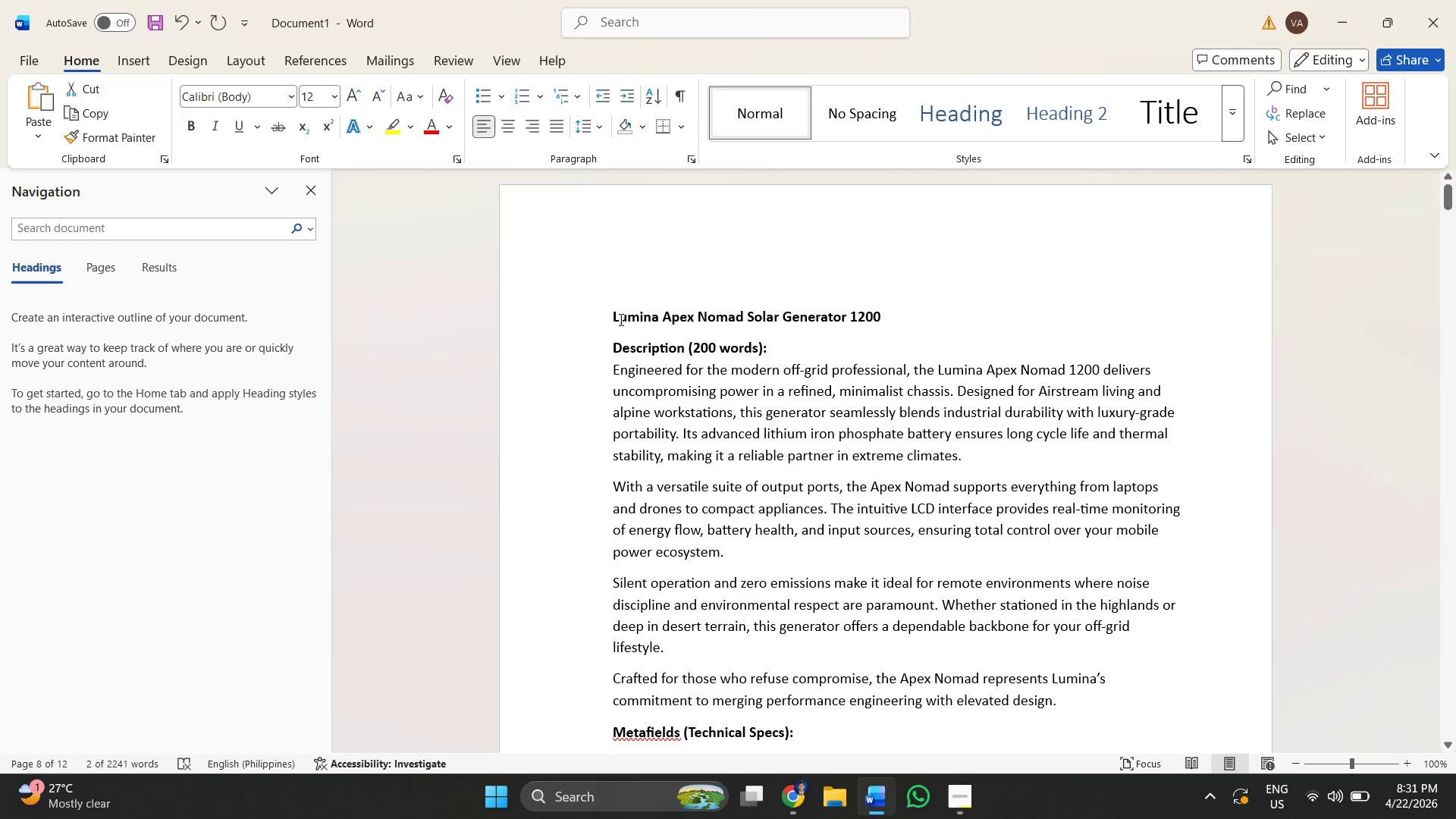 
left_click_drag(start_coordinate=[614, 314], to_coordinate=[956, 304])
 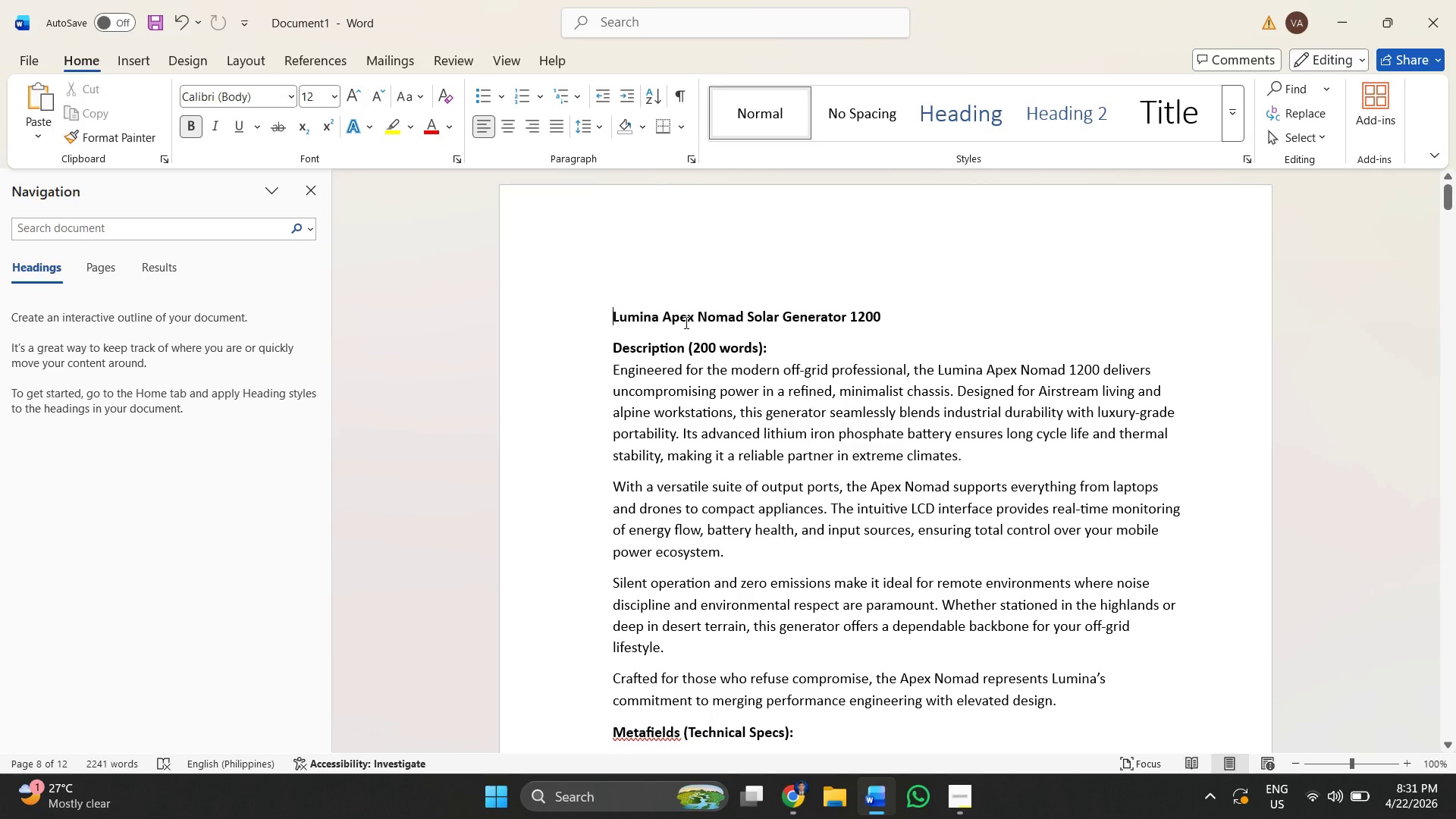 
left_click([685, 322])
 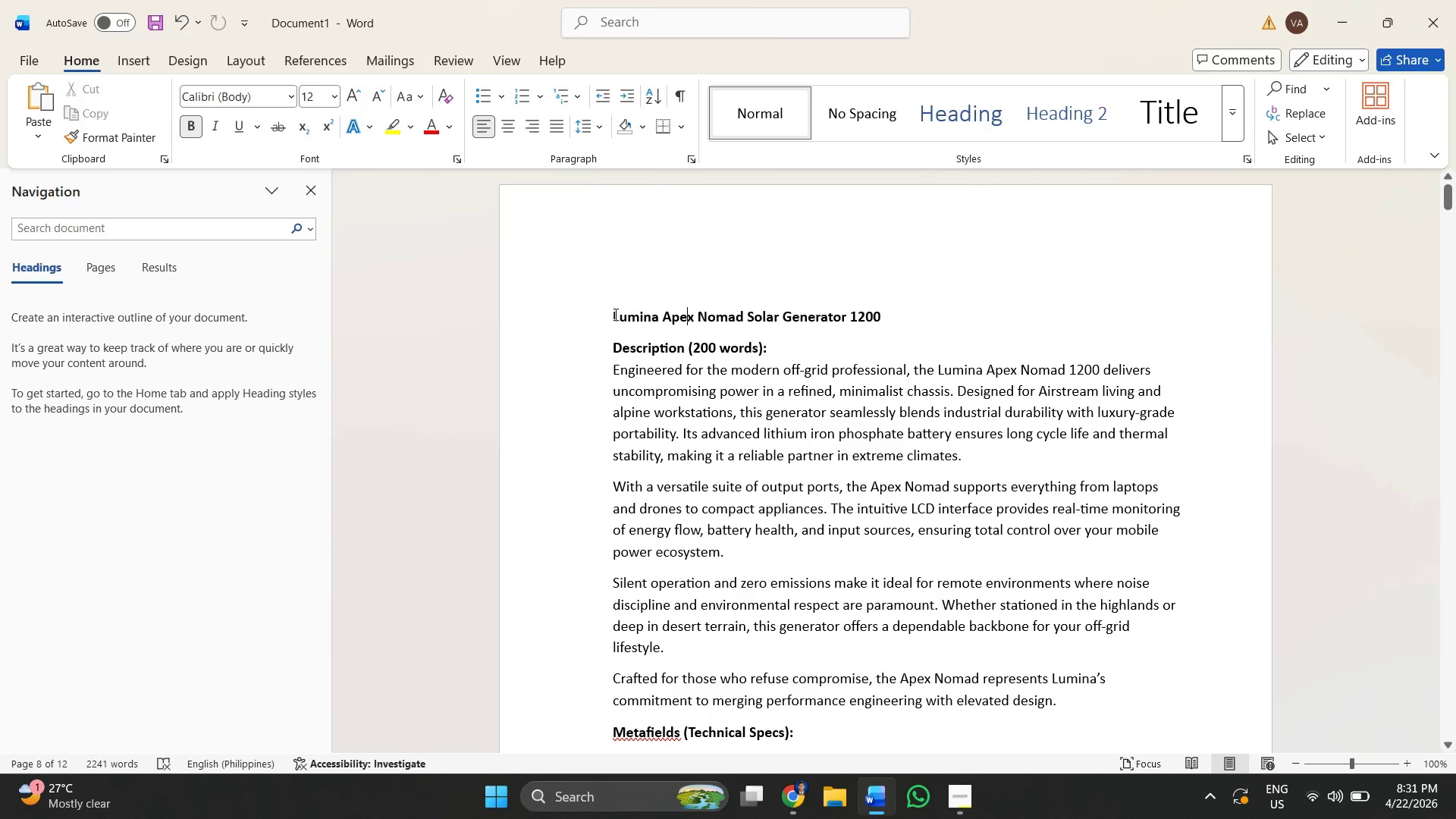 
left_click_drag(start_coordinate=[614, 314], to_coordinate=[887, 304])
 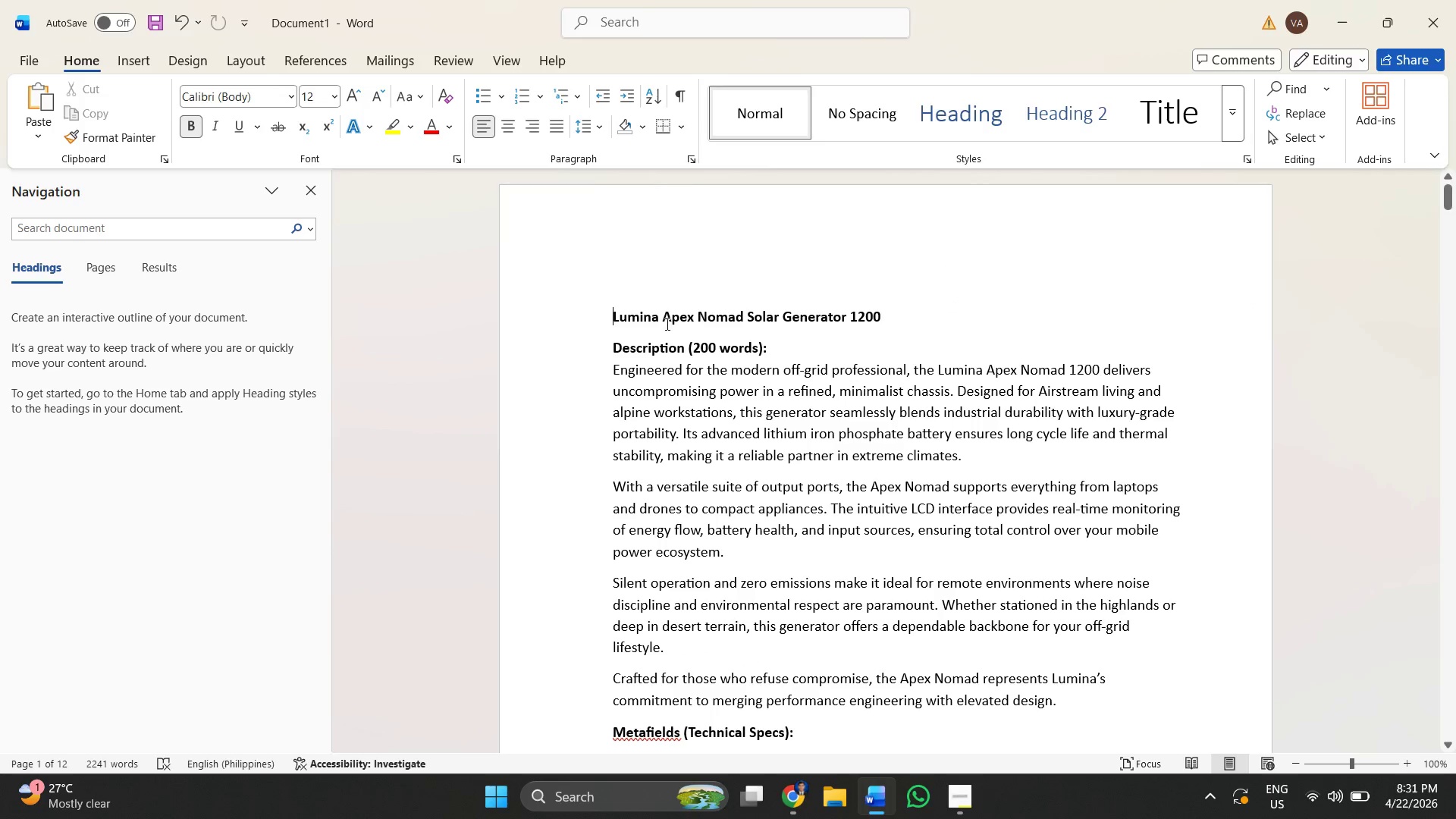 
left_click([666, 324])
 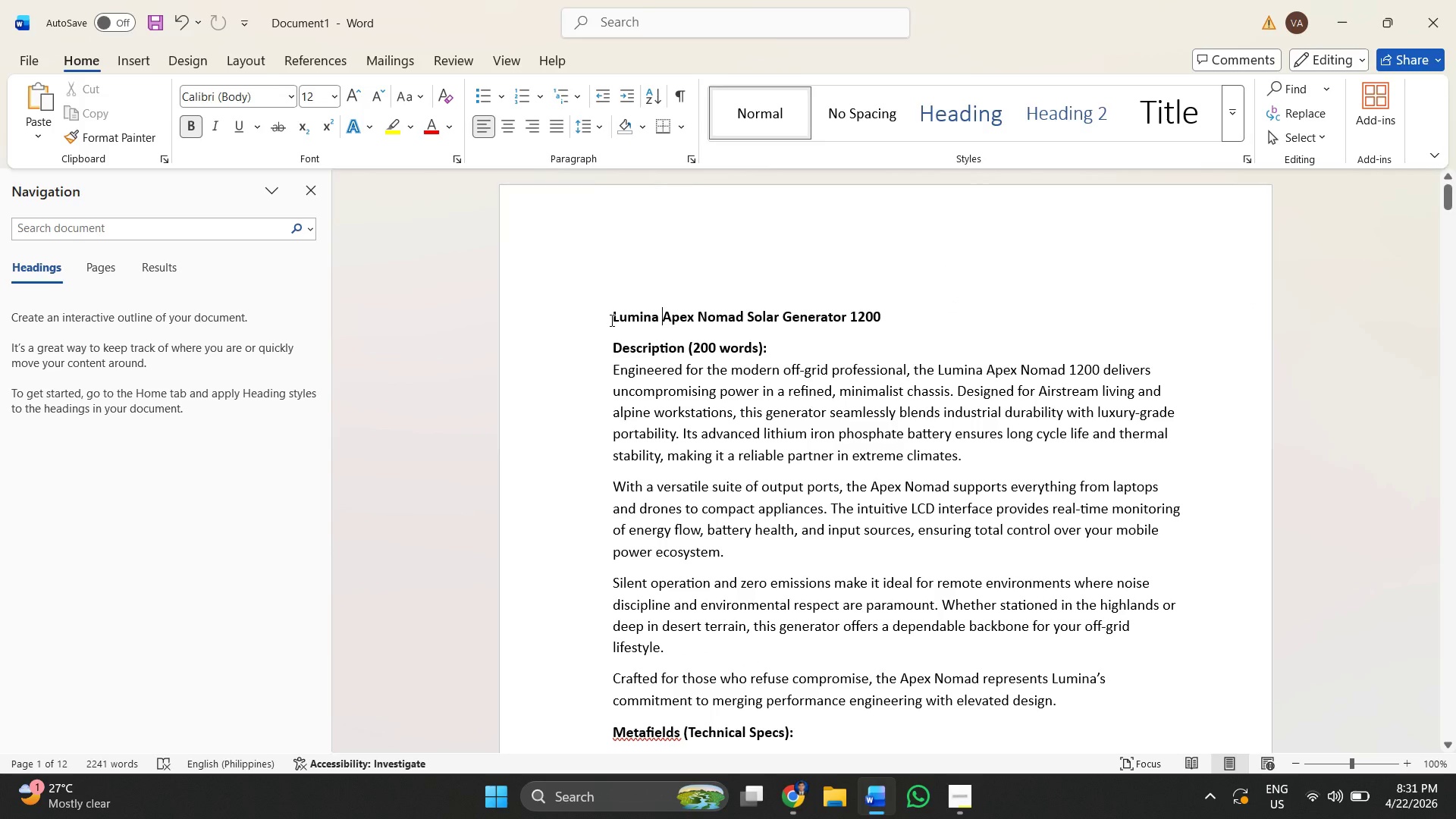 
left_click_drag(start_coordinate=[610, 320], to_coordinate=[891, 316])
 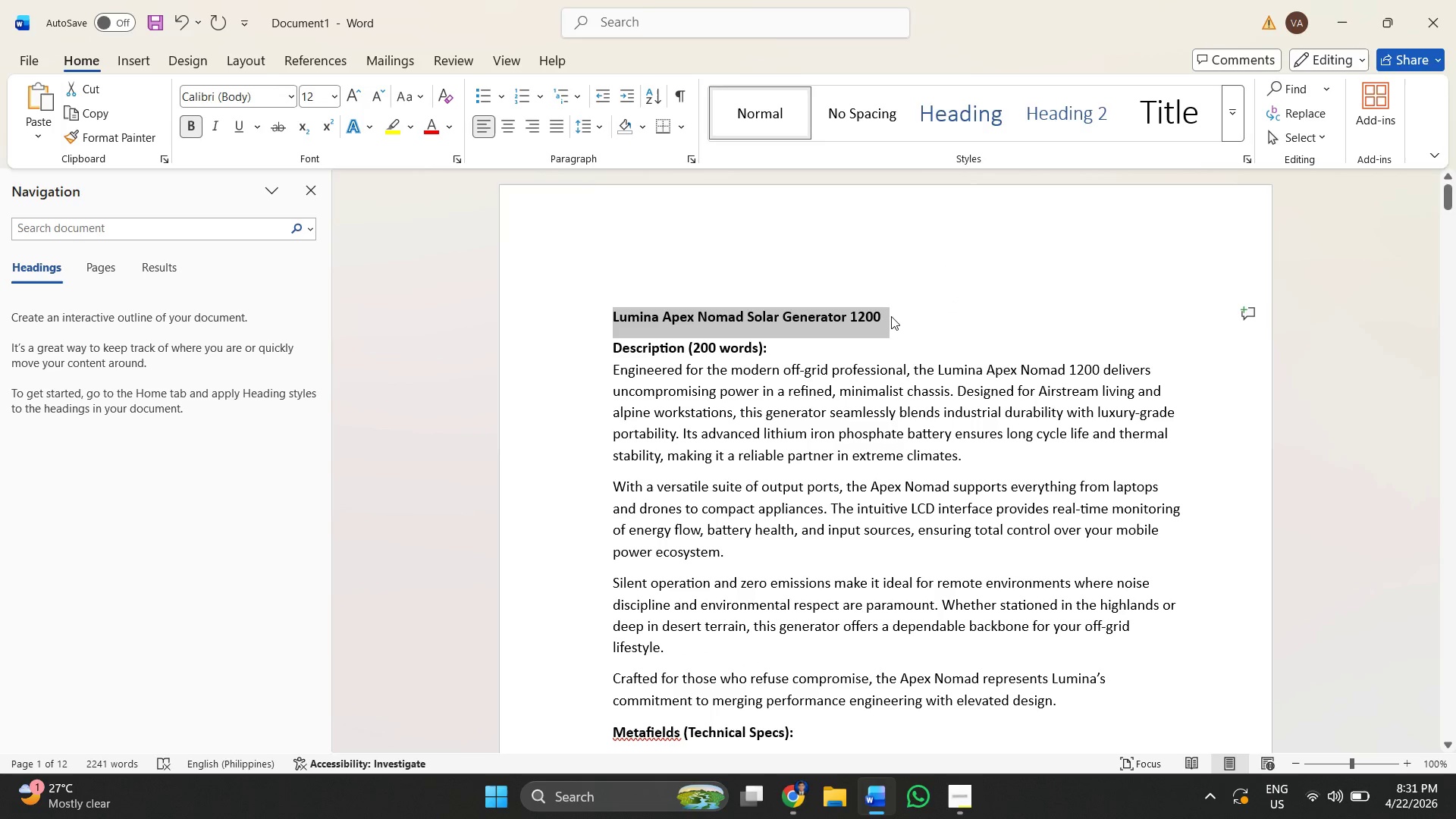 
key(Control+ControlLeft)
 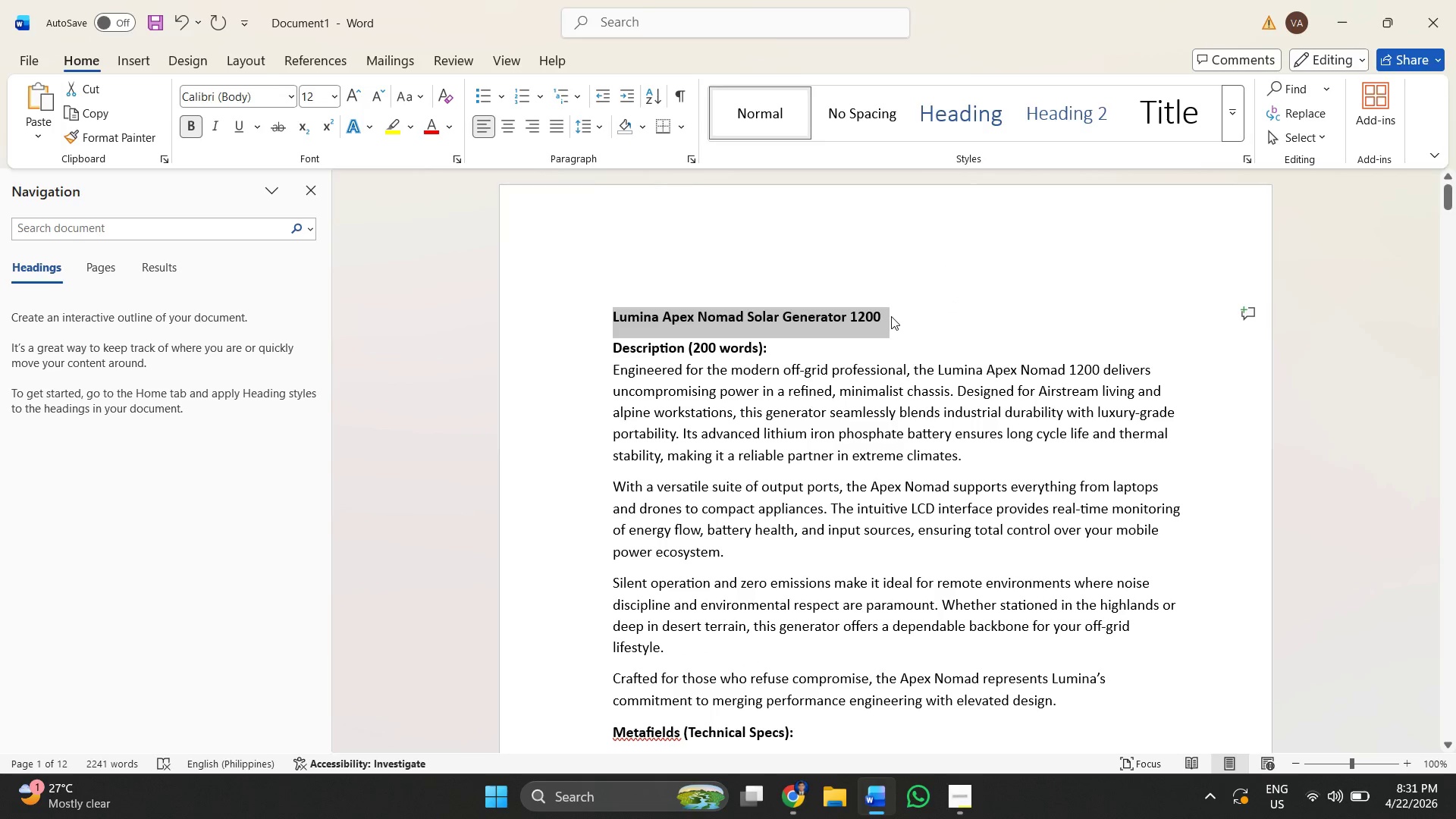 
key(Control+C)
 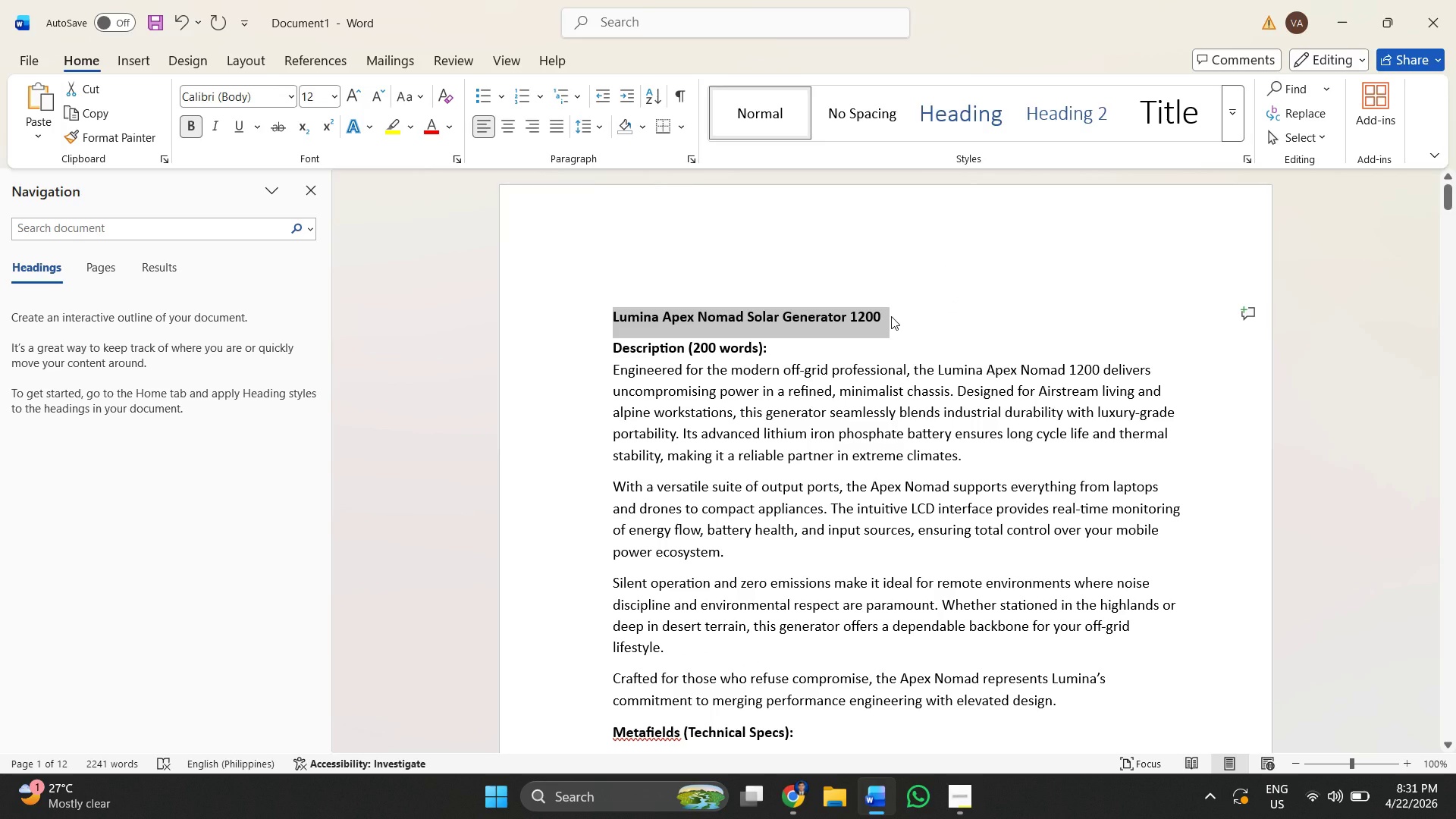 
key(Alt+AltLeft)
 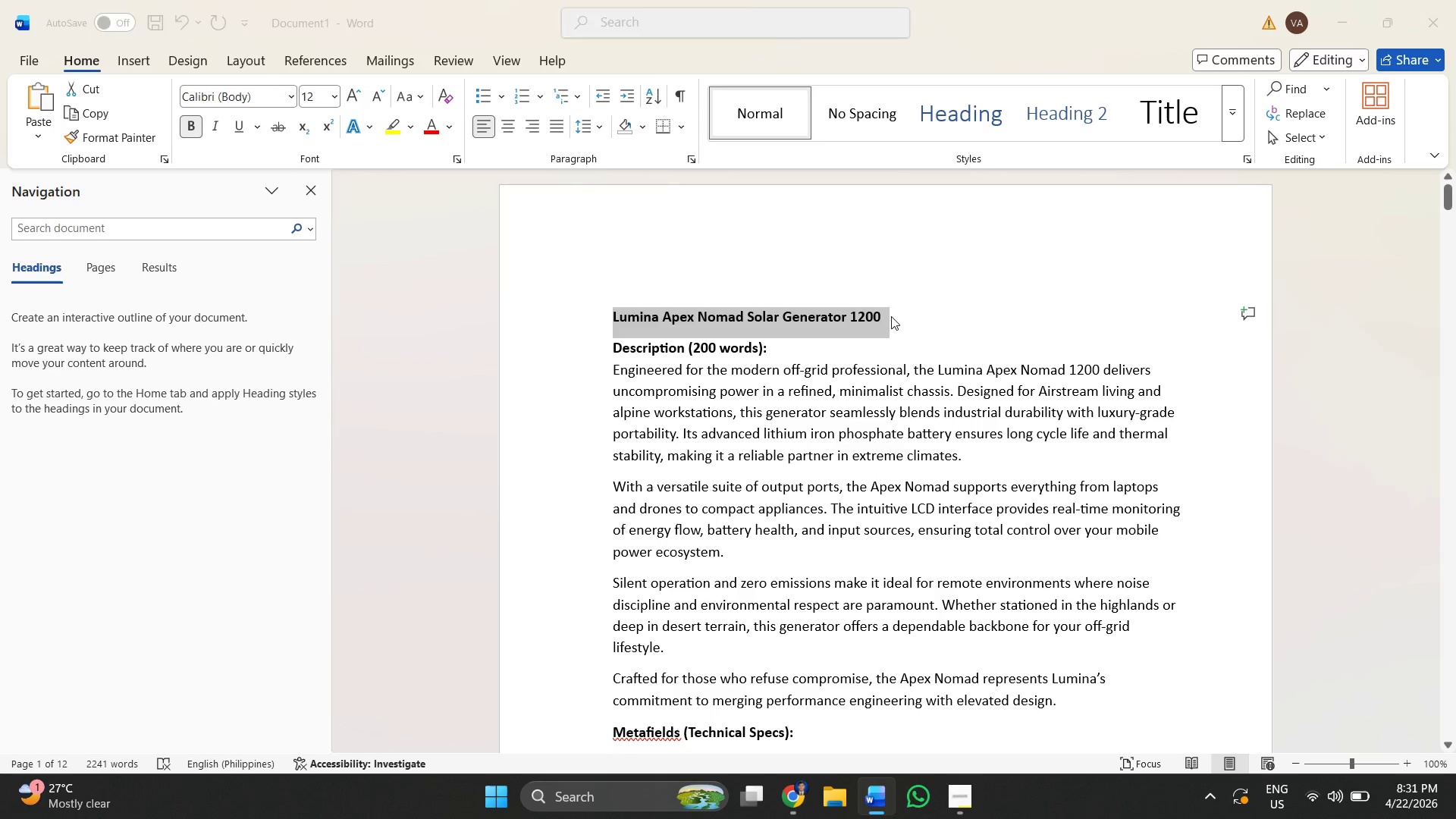 
key(Alt+Tab)
 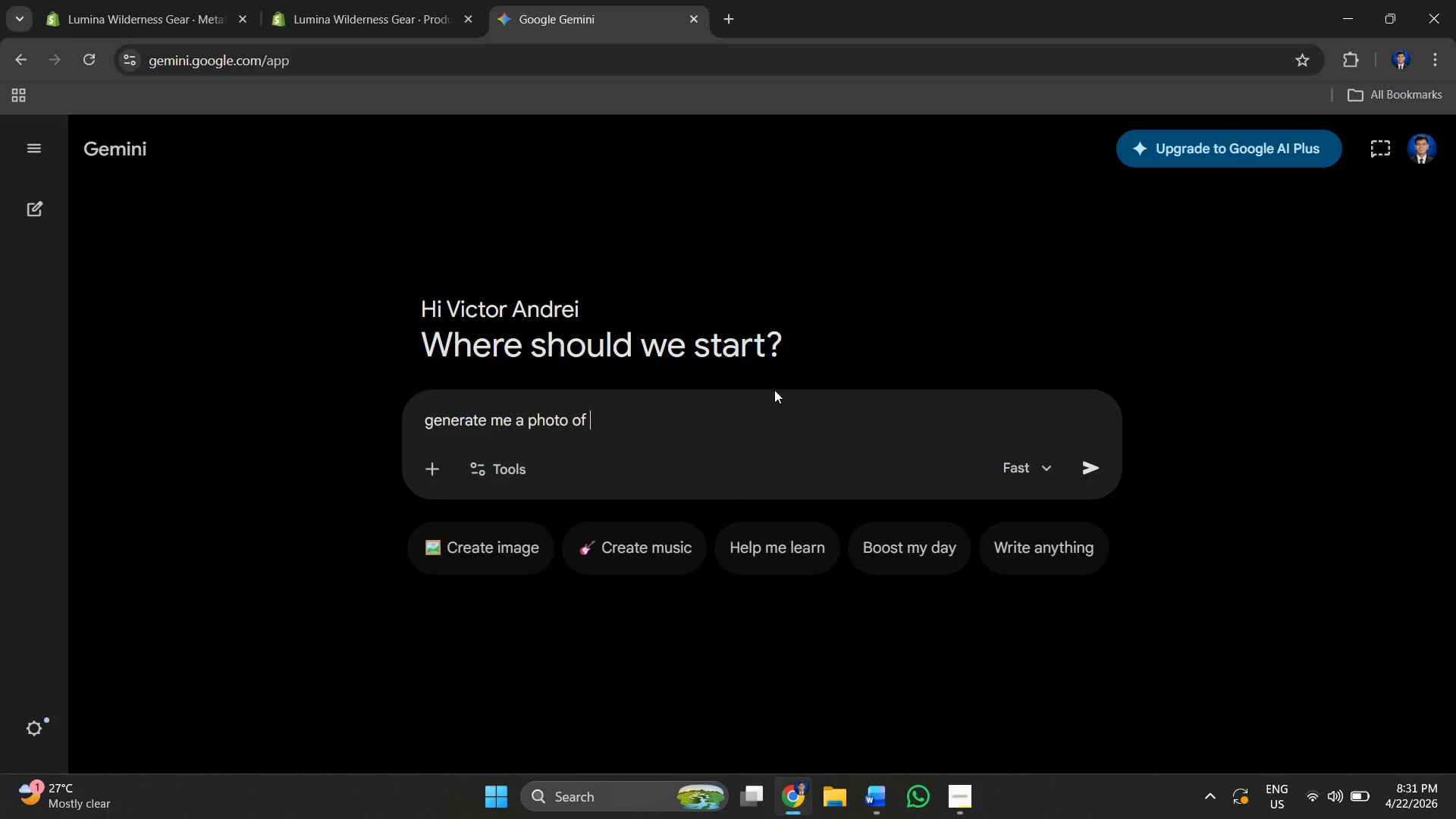 
key(Control+V)
 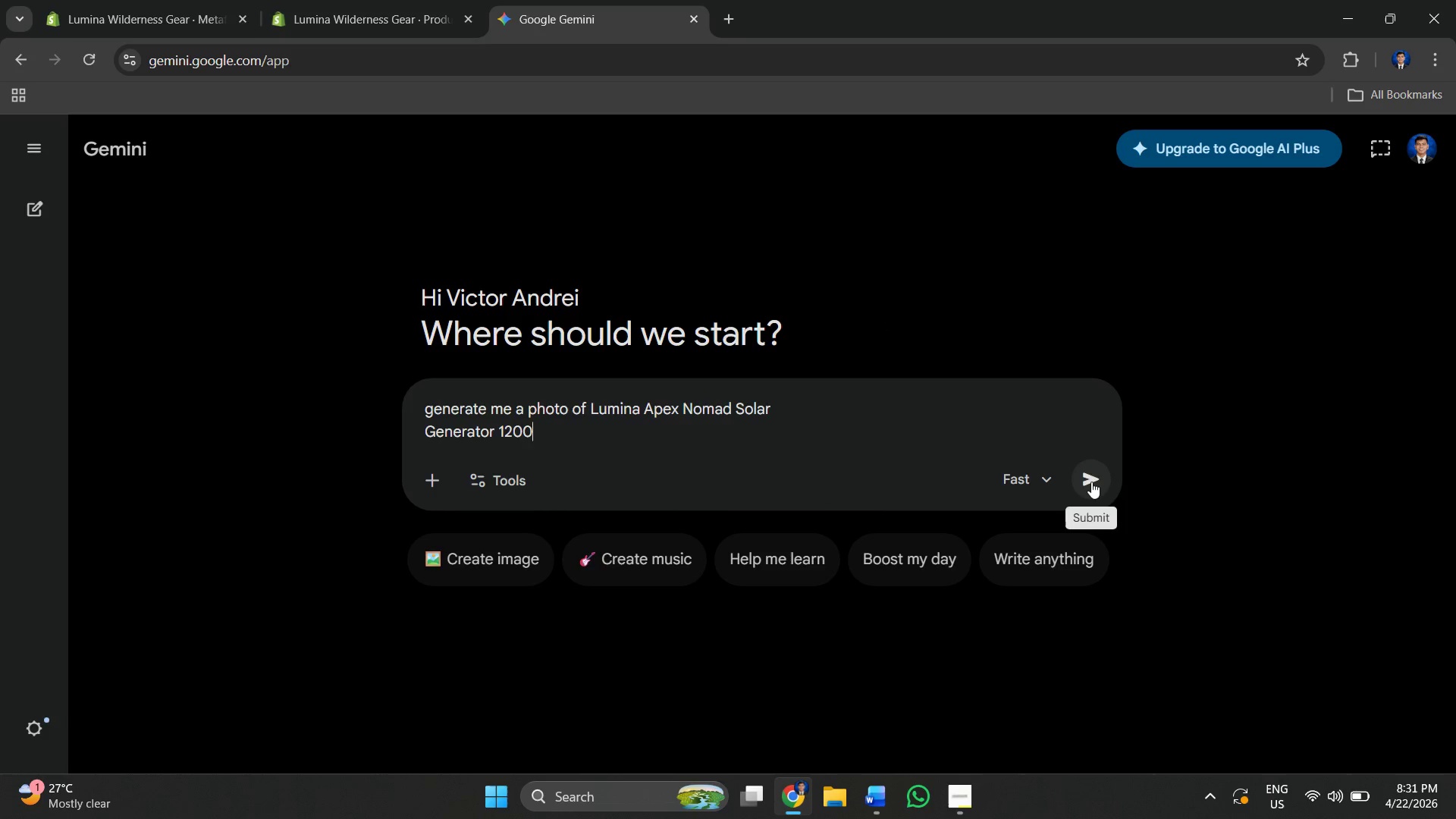 
left_click([1089, 485])
 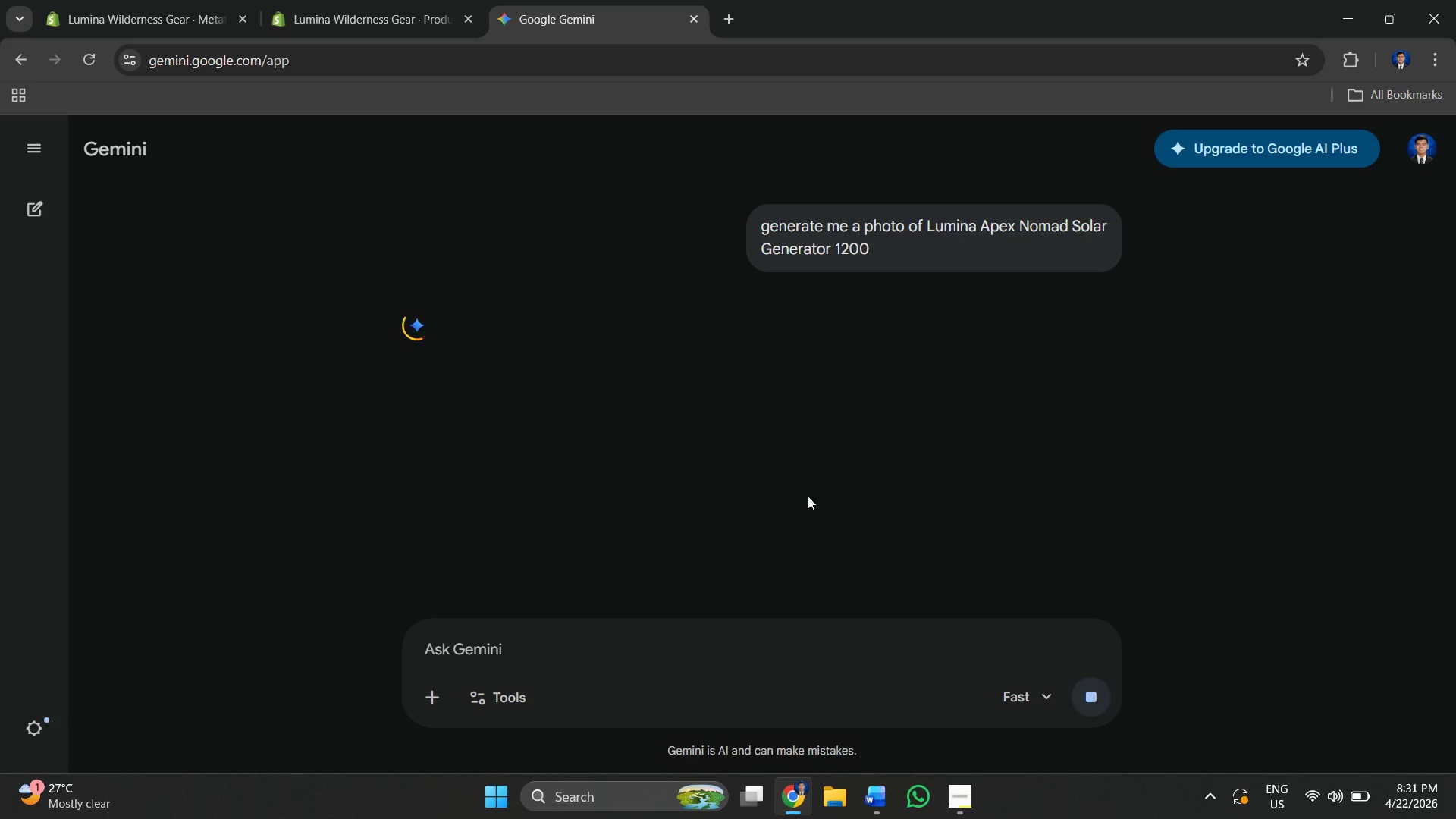 
scroll: coordinate [752, 500], scroll_direction: none, amount: 0.0
 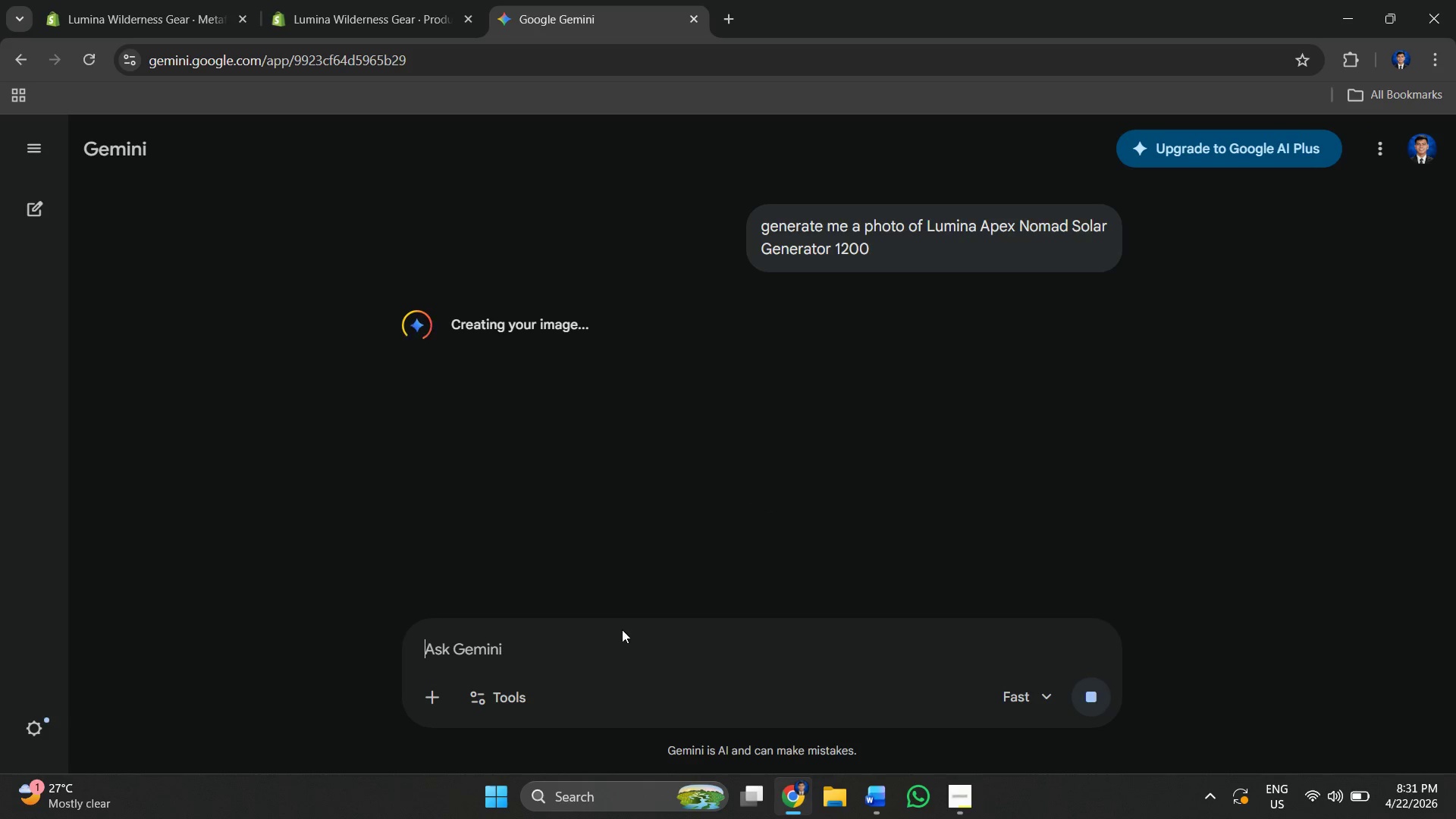 
left_click([611, 641])
 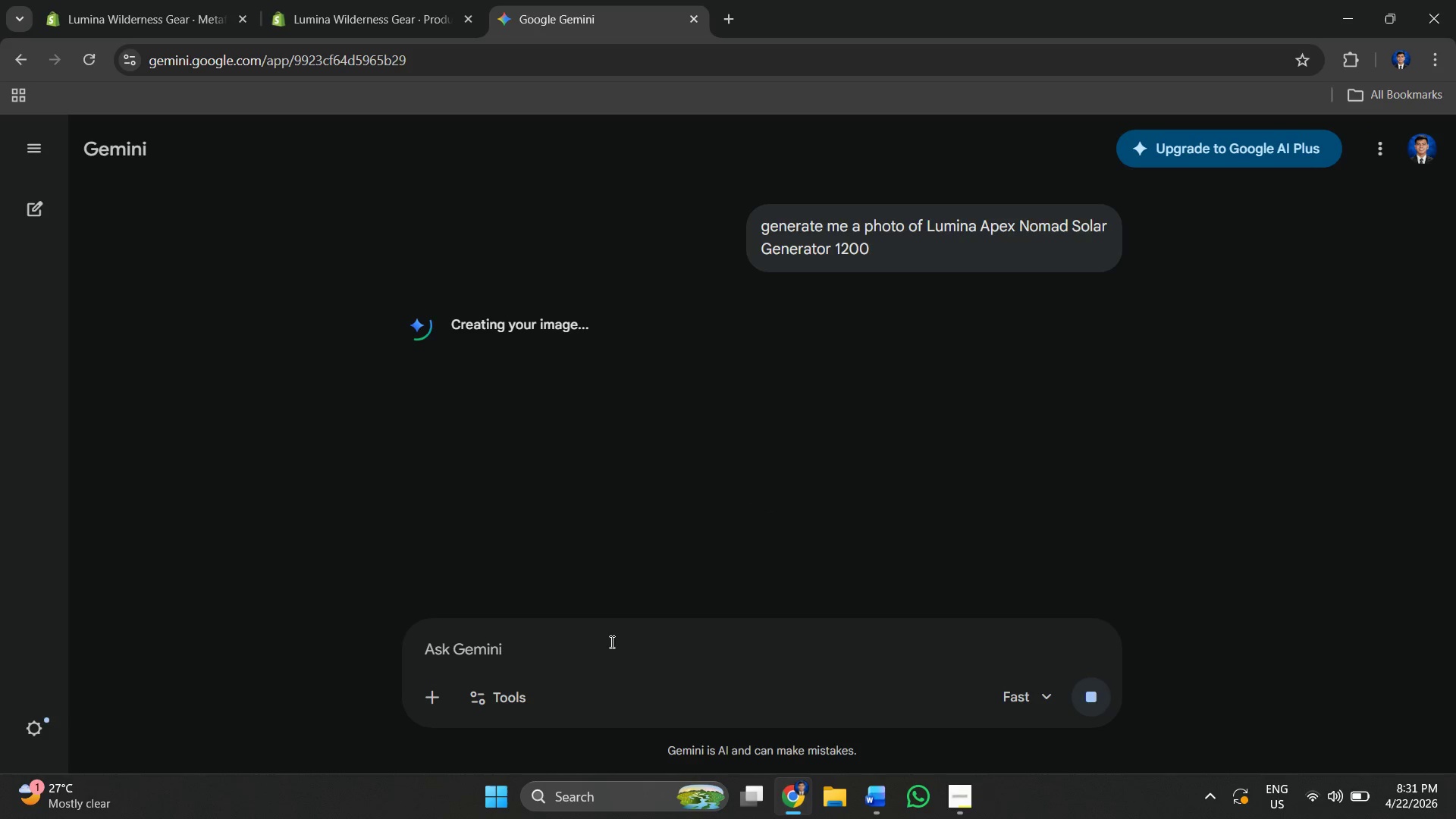 
type(generate me a photo of )
 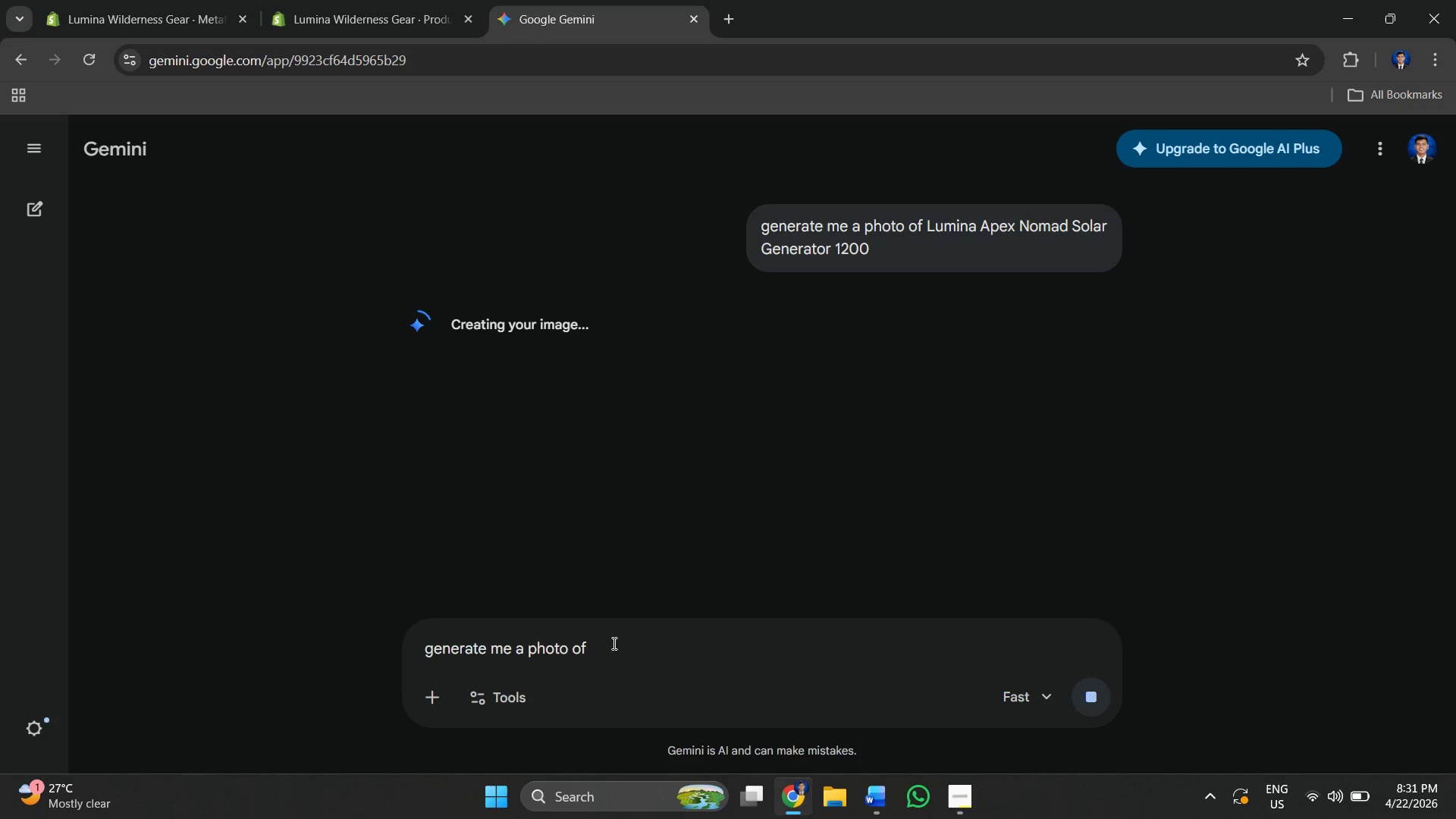 
key(Alt+AltLeft)
 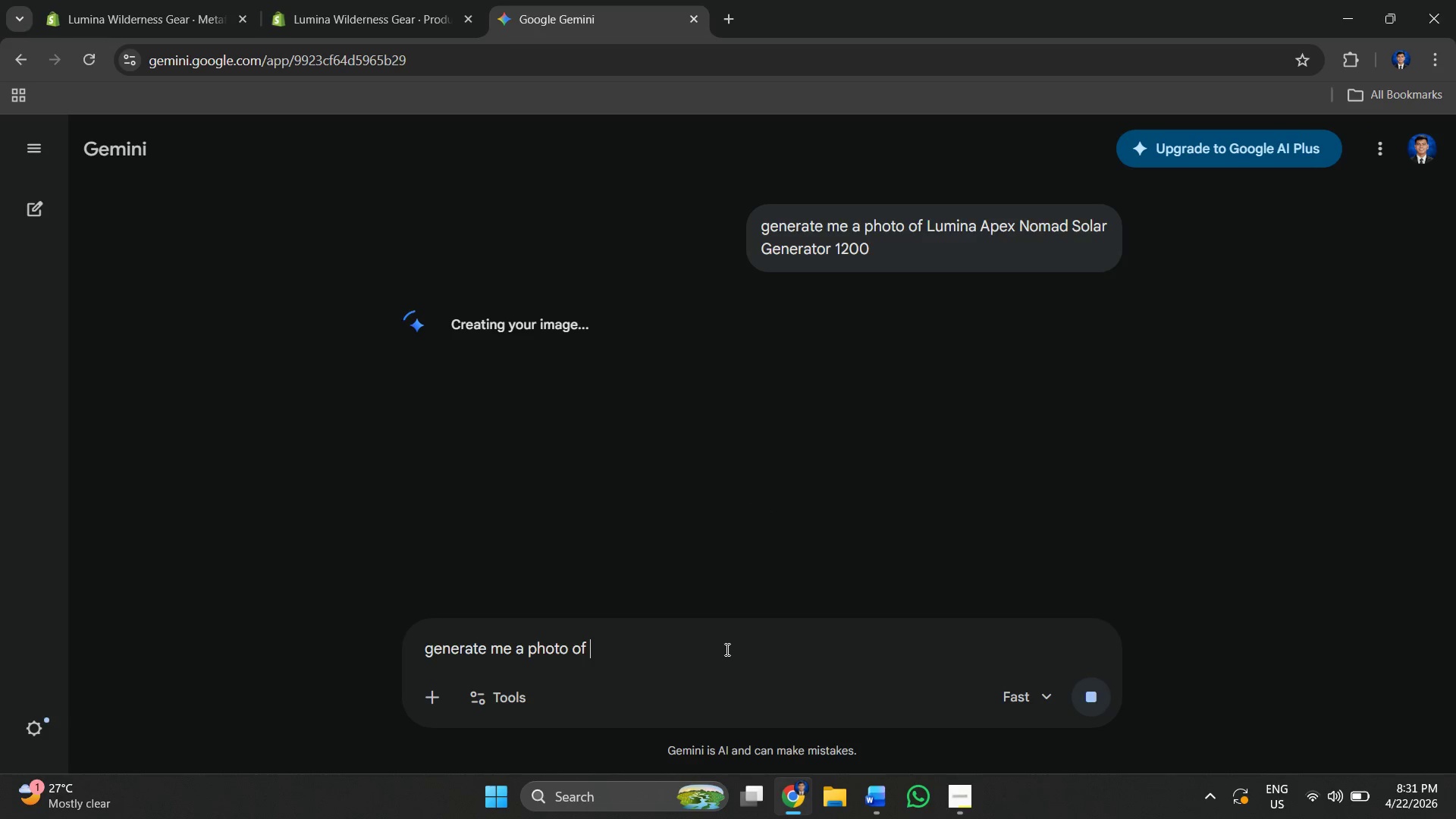 
key(Alt+Tab)
 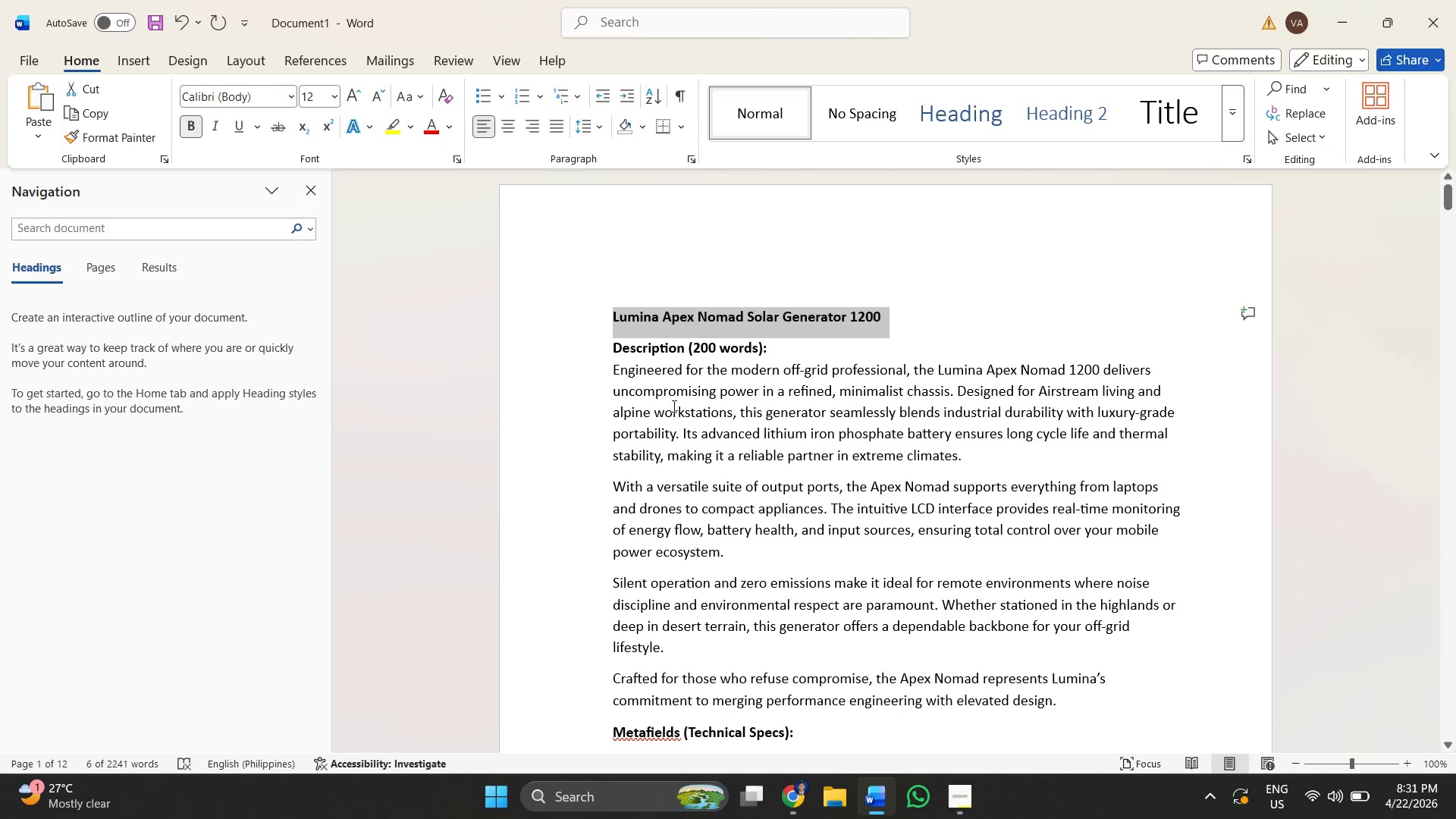 
scroll: coordinate [624, 509], scroll_direction: down, amount: 11.0
 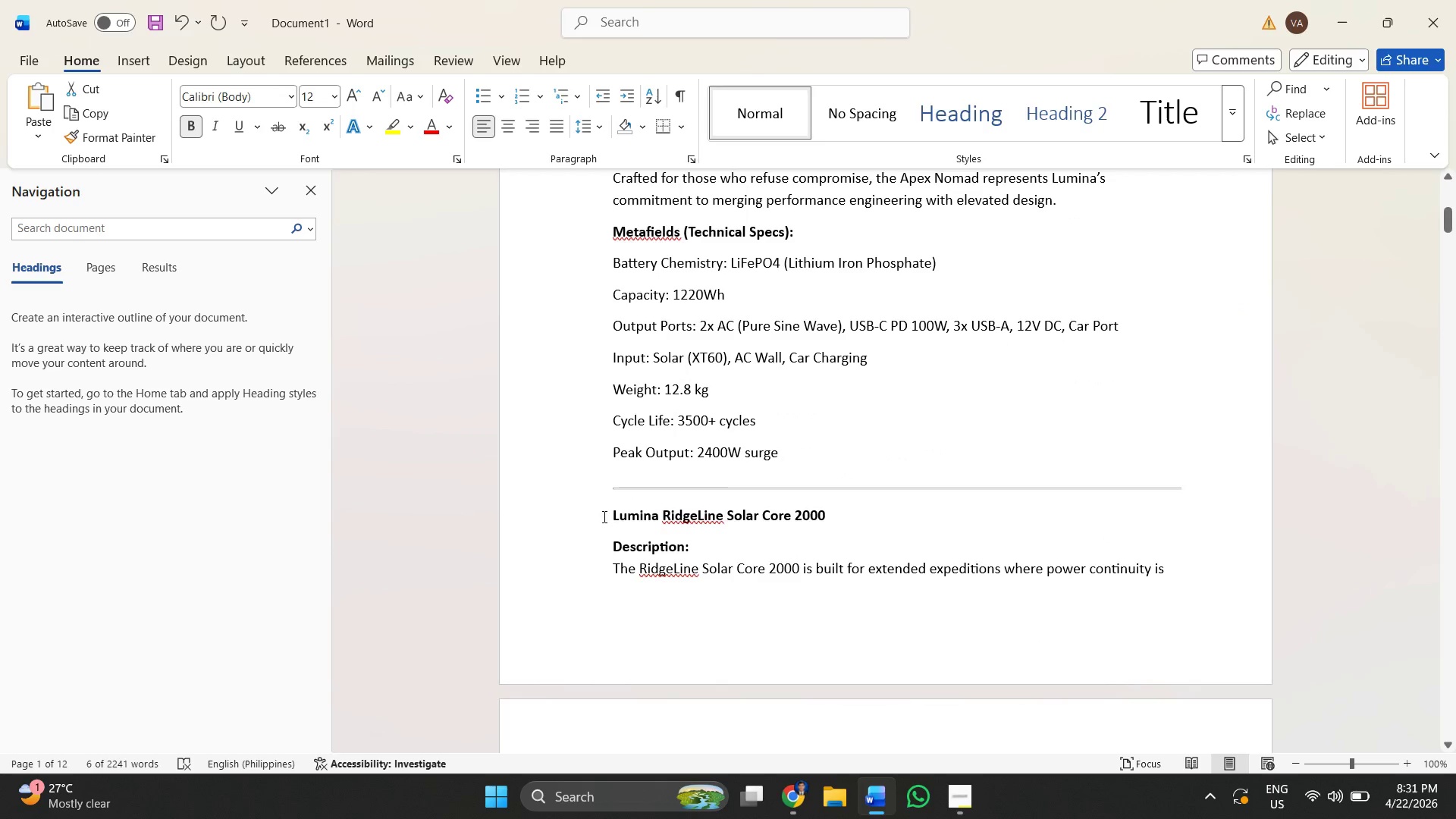 
left_click_drag(start_coordinate=[609, 516], to_coordinate=[834, 515])
 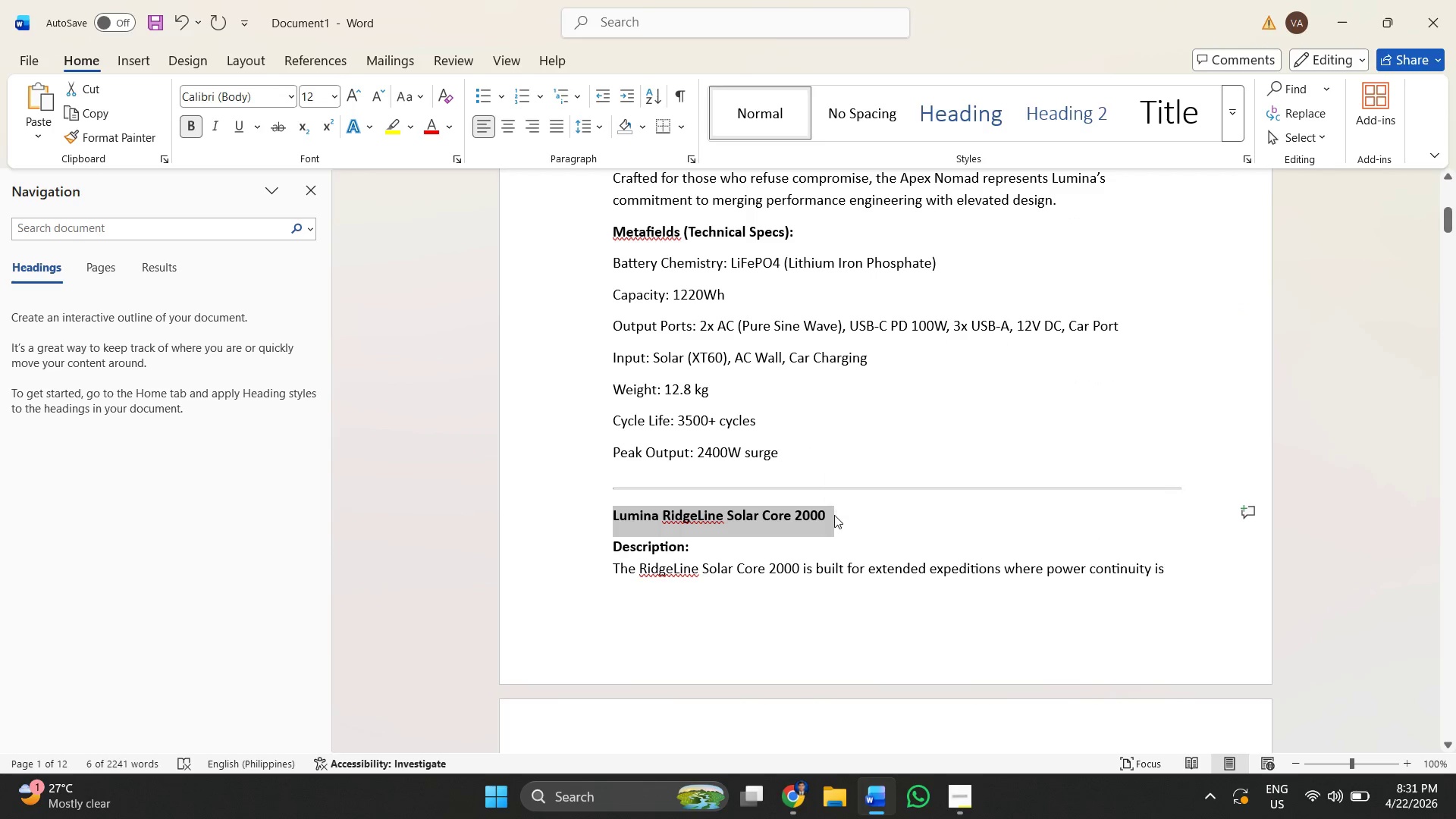 
key(Control+ControlLeft)
 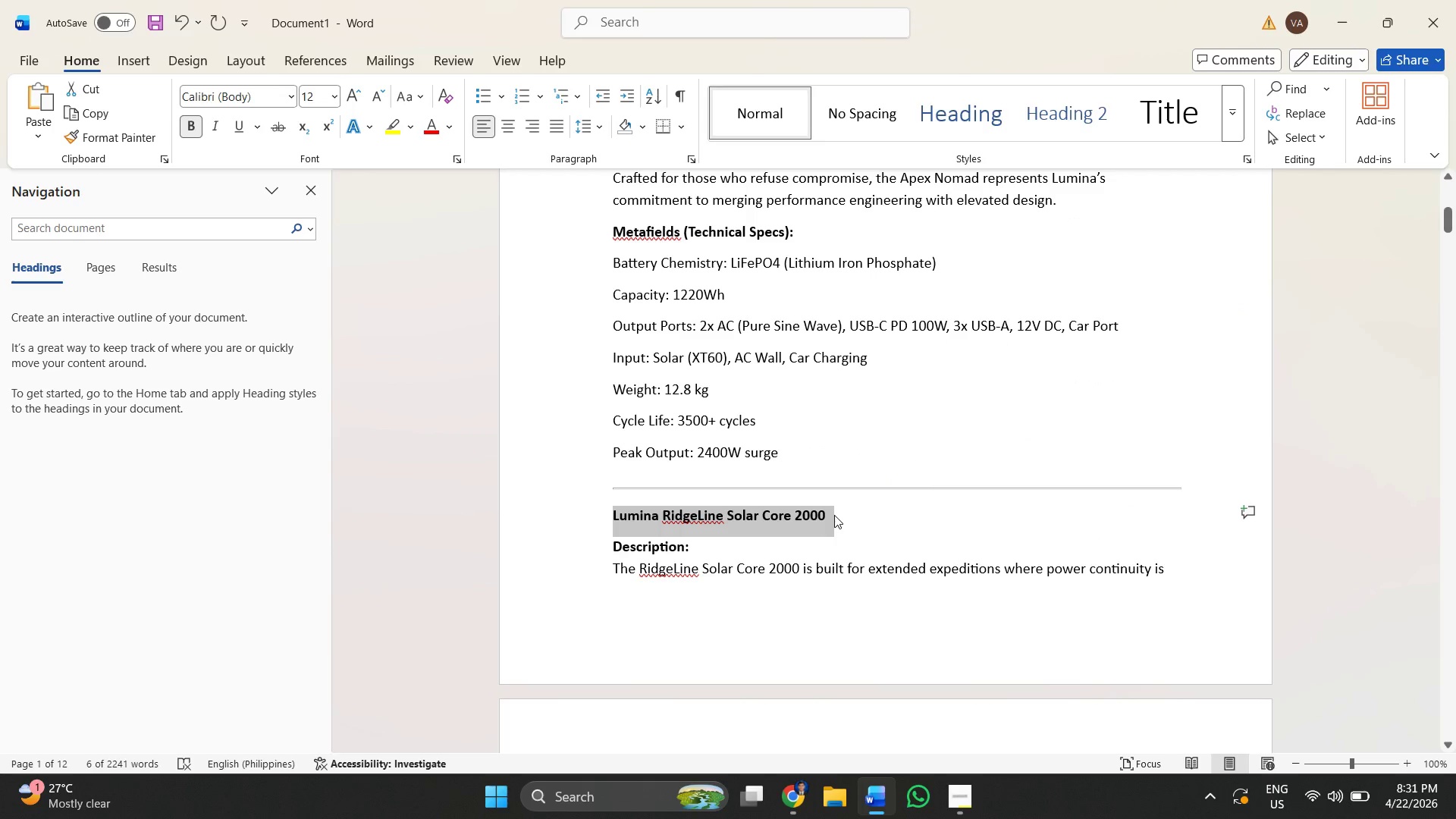 
key(Control+C)
 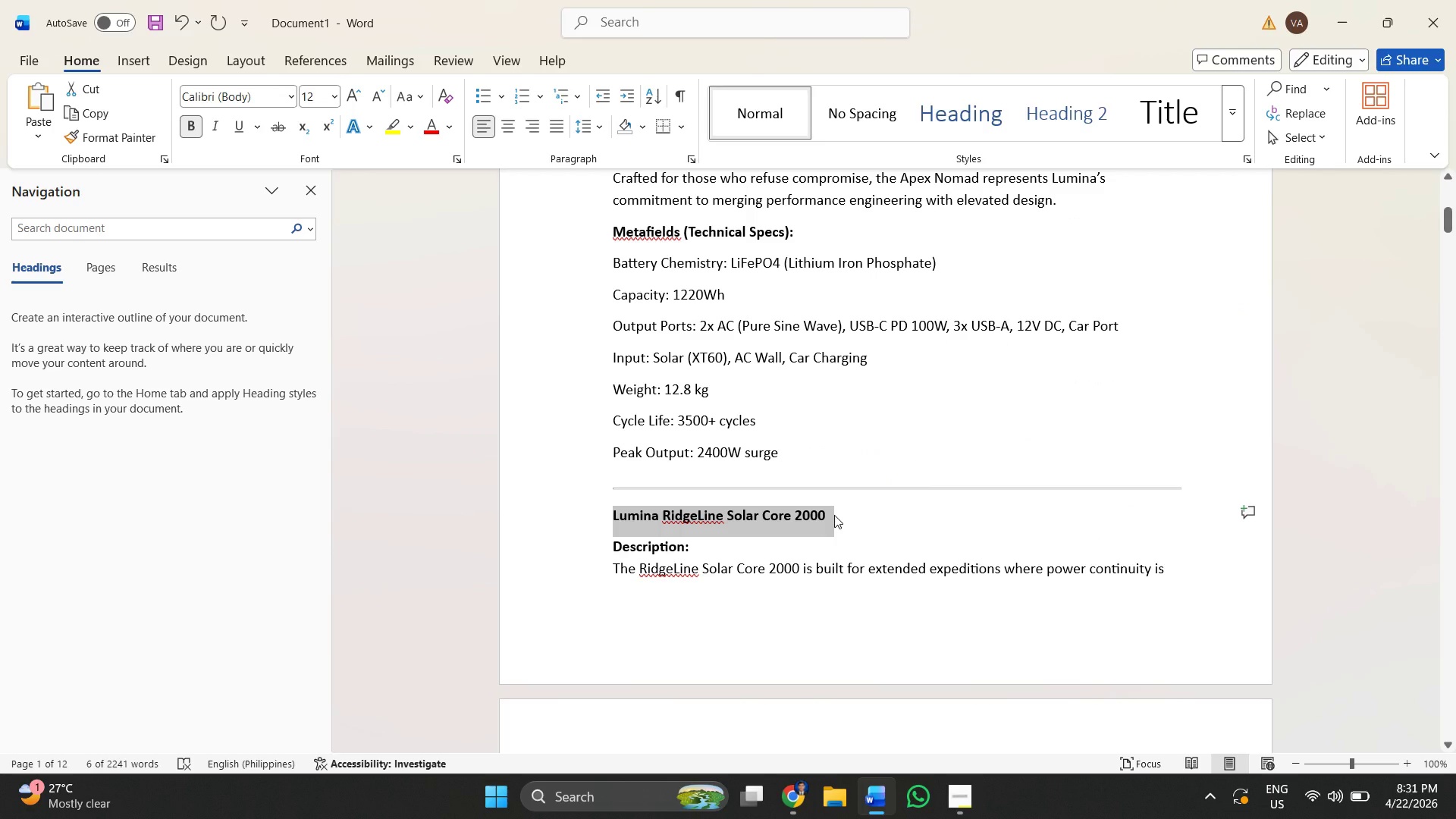 
key(Alt+AltLeft)
 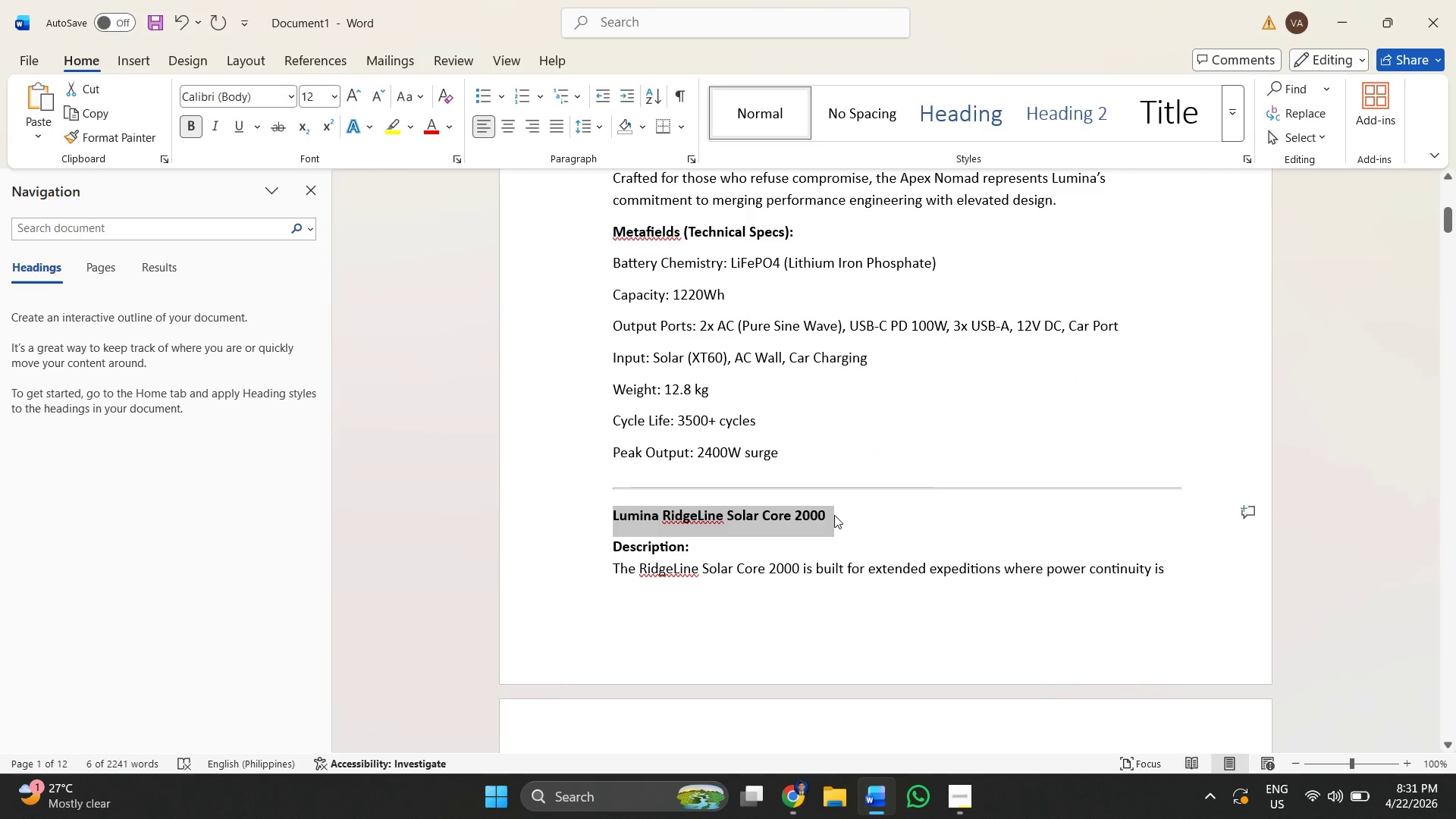 
key(Alt+Tab)
 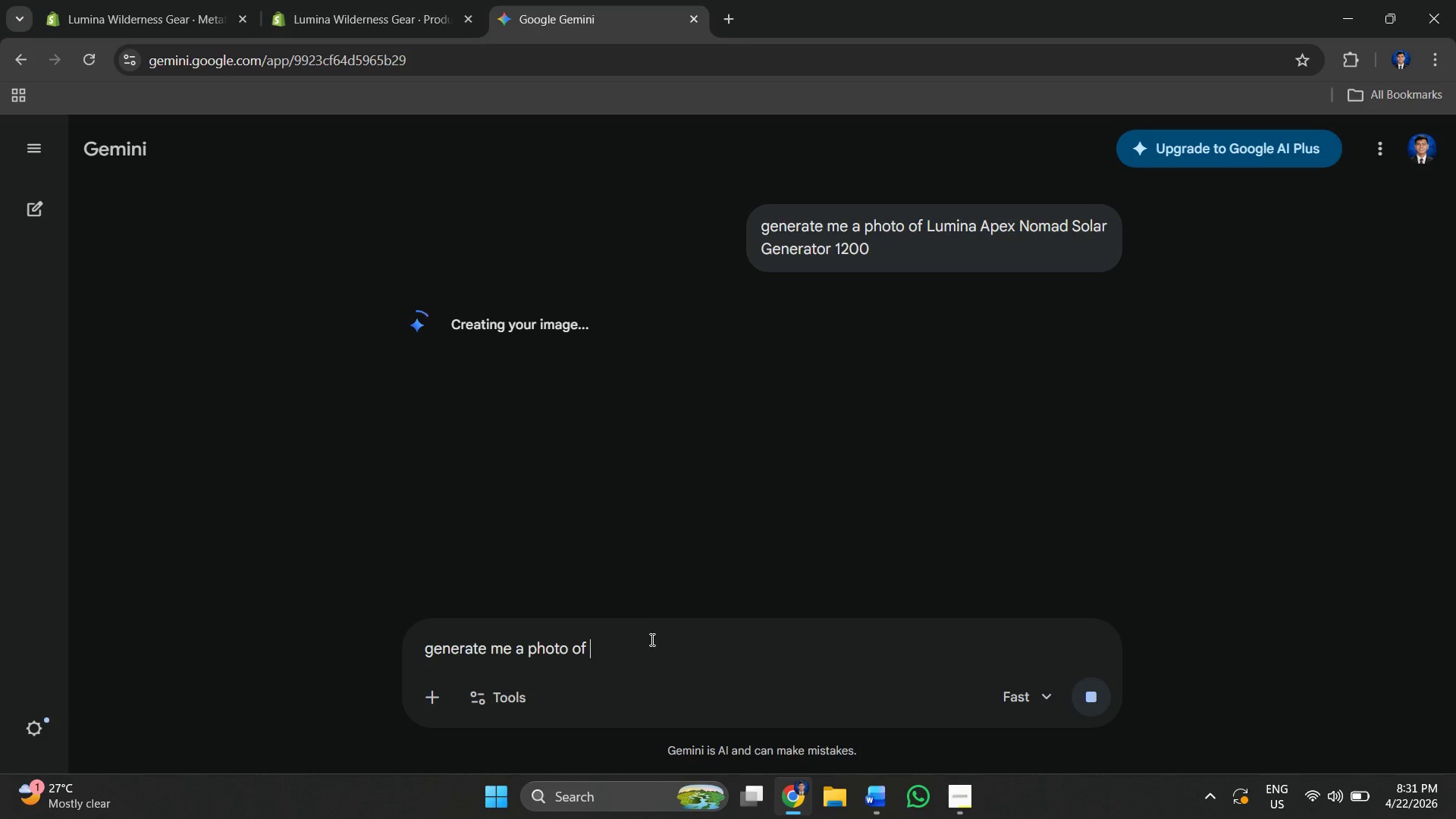 
key(Control+V)
 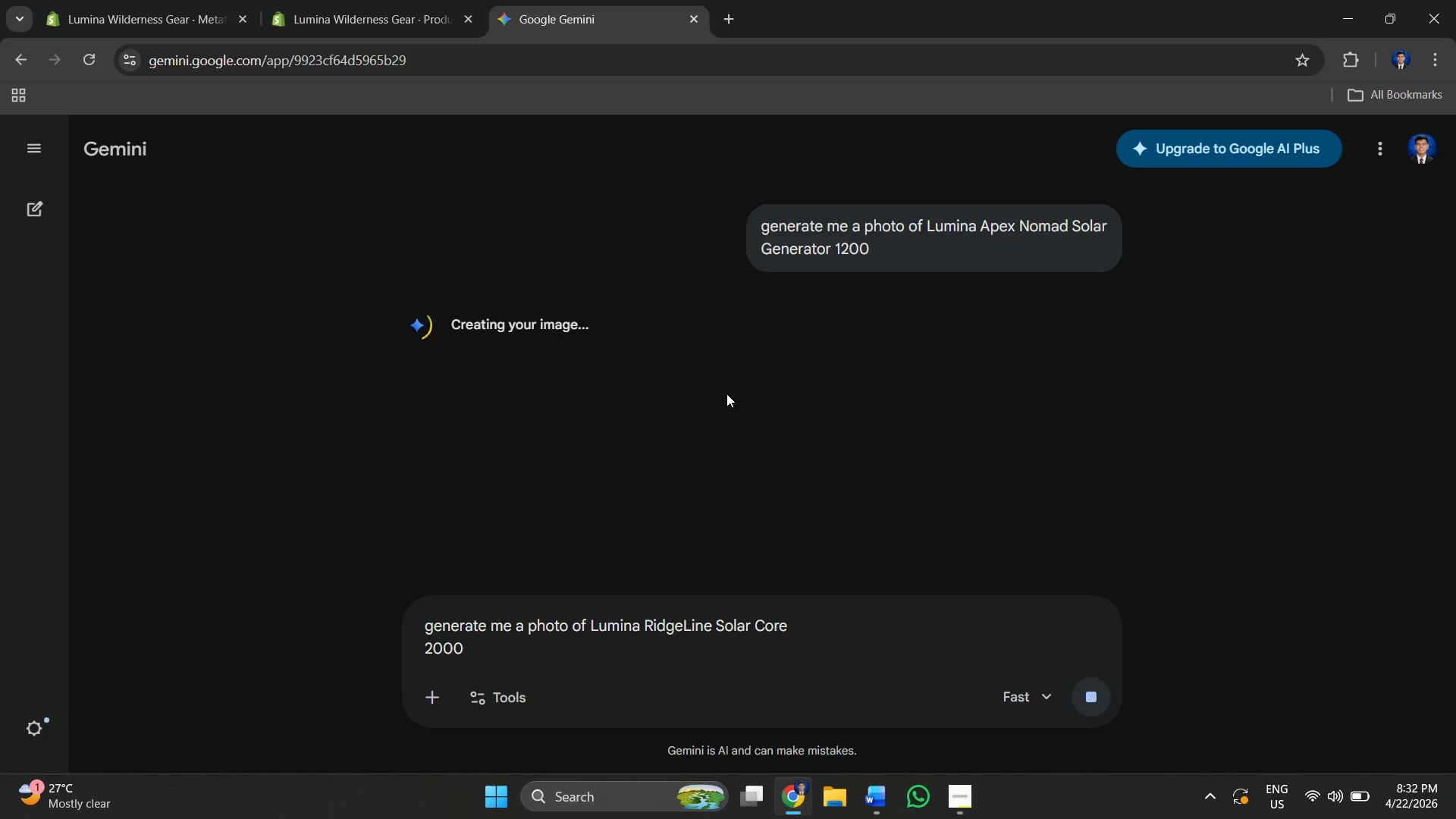 
wait(17.62)
 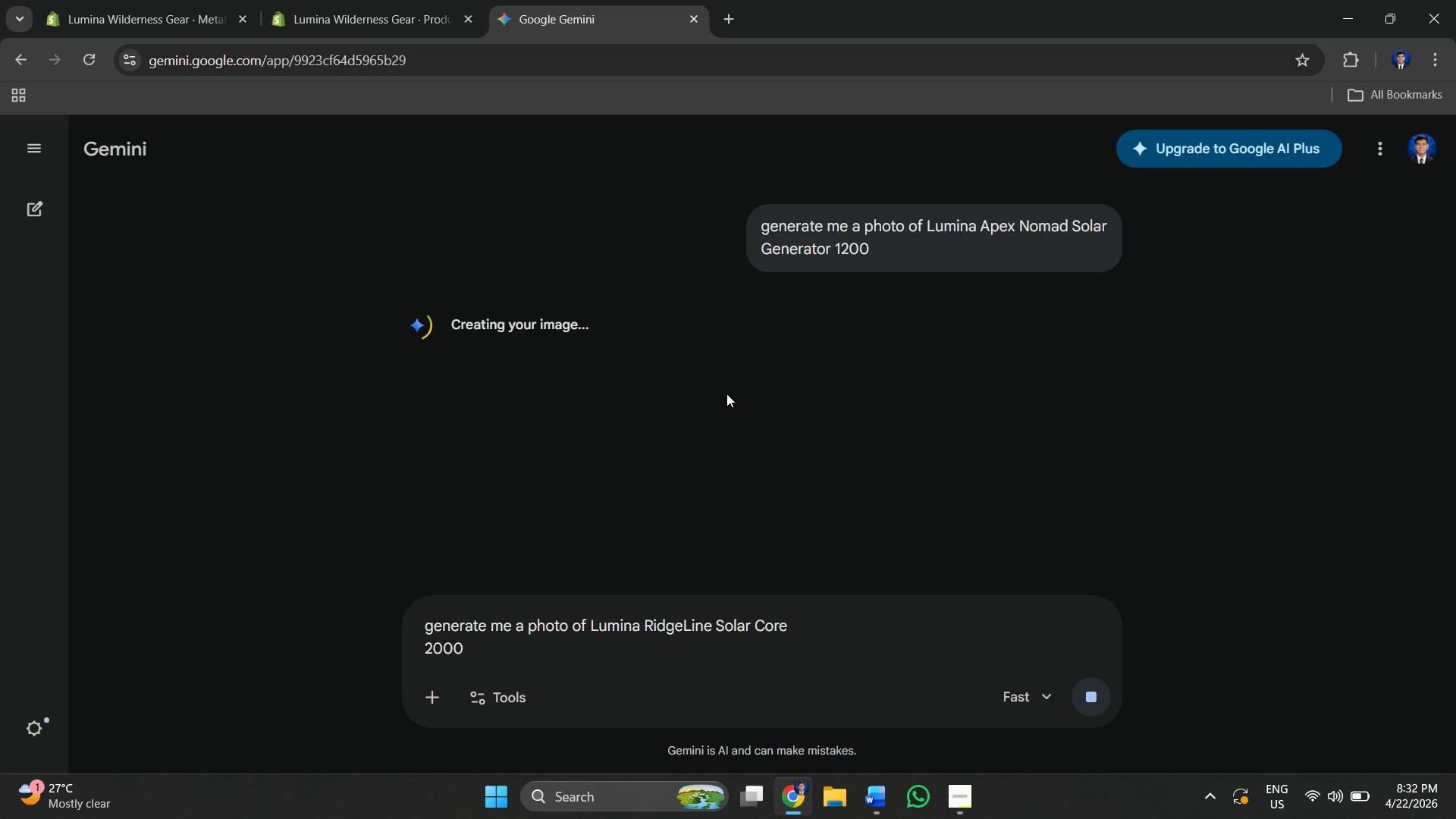 
left_click([868, 350])
 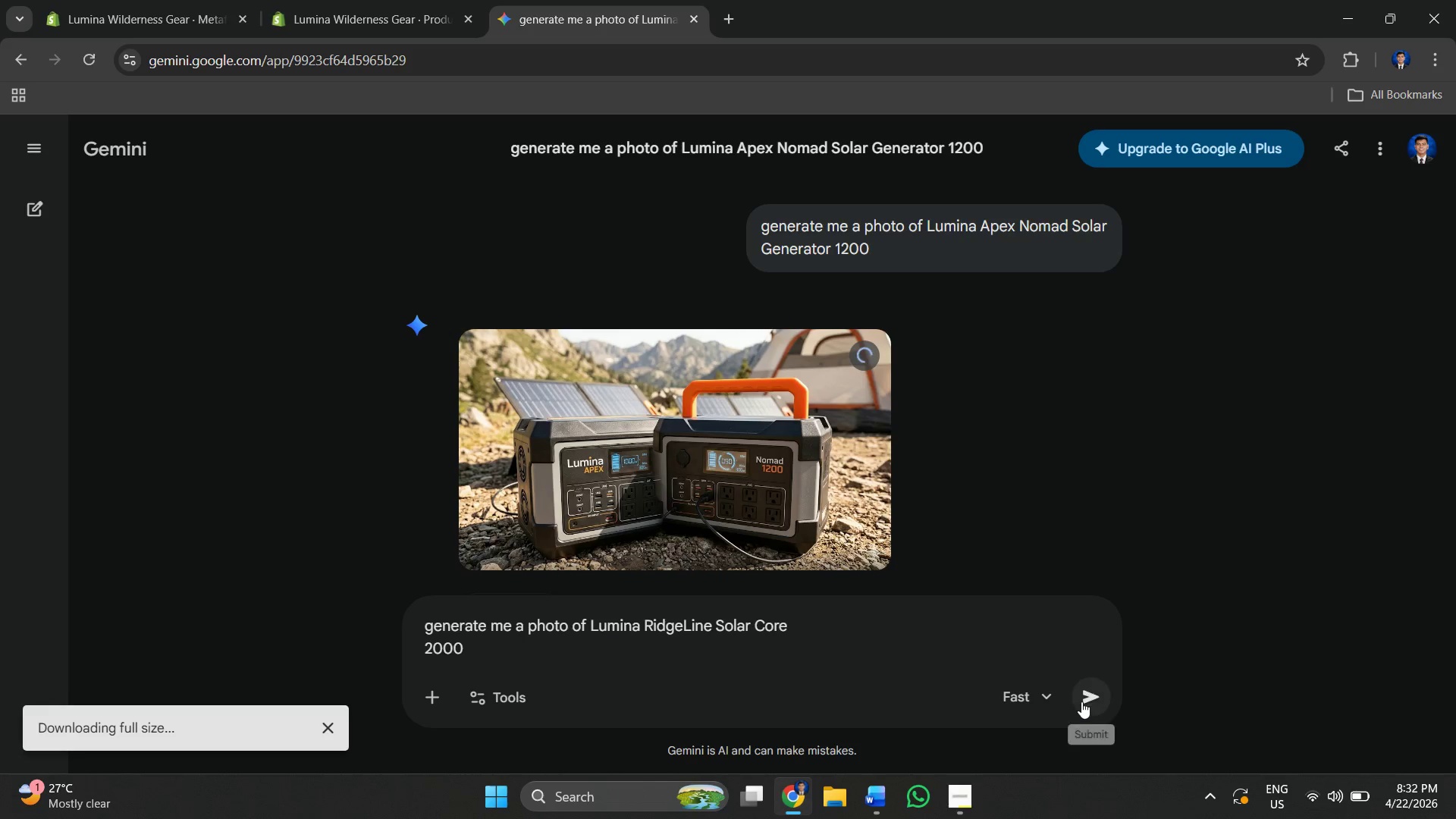 
left_click([1084, 701])
 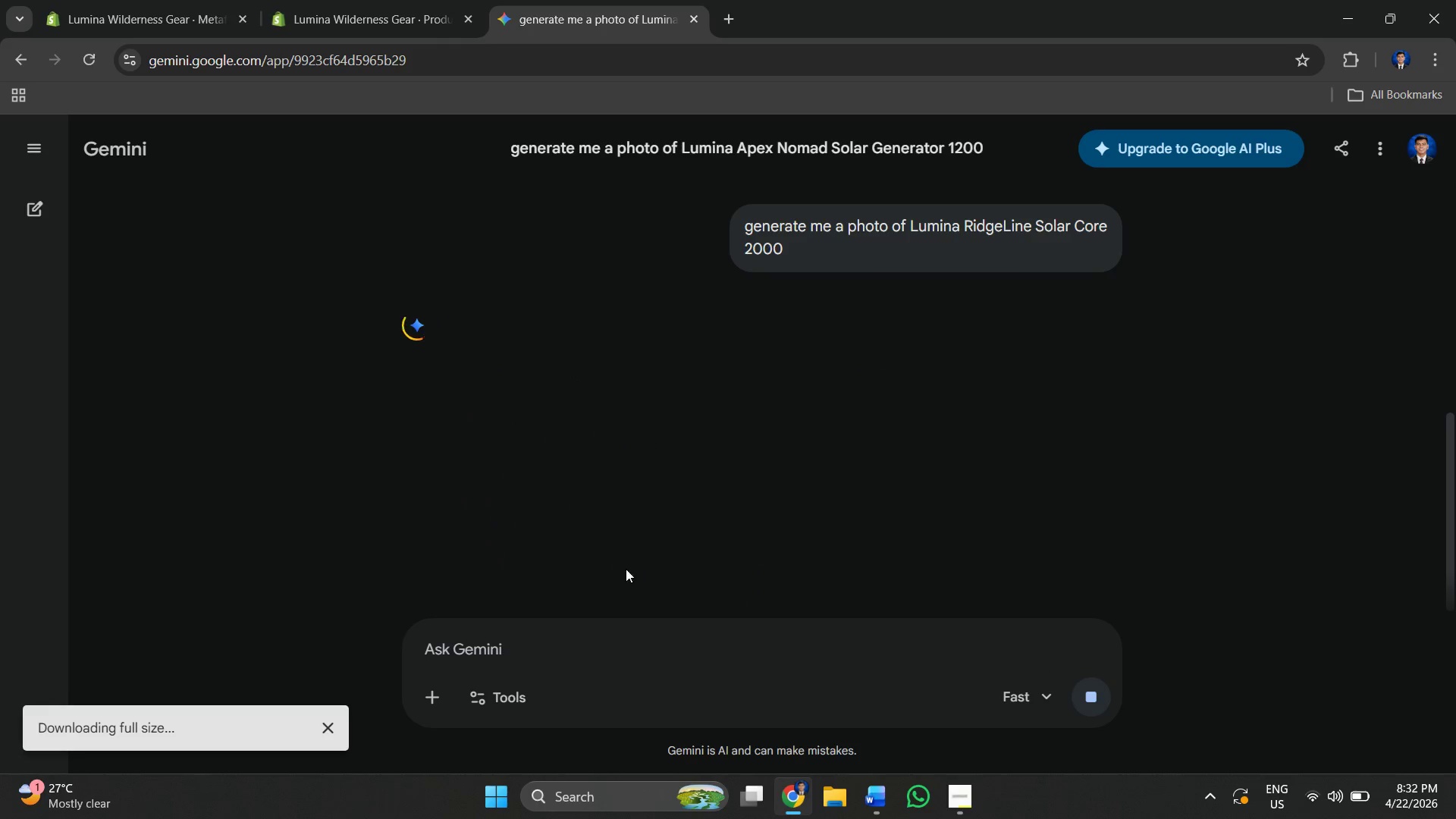 
left_click([566, 652])
 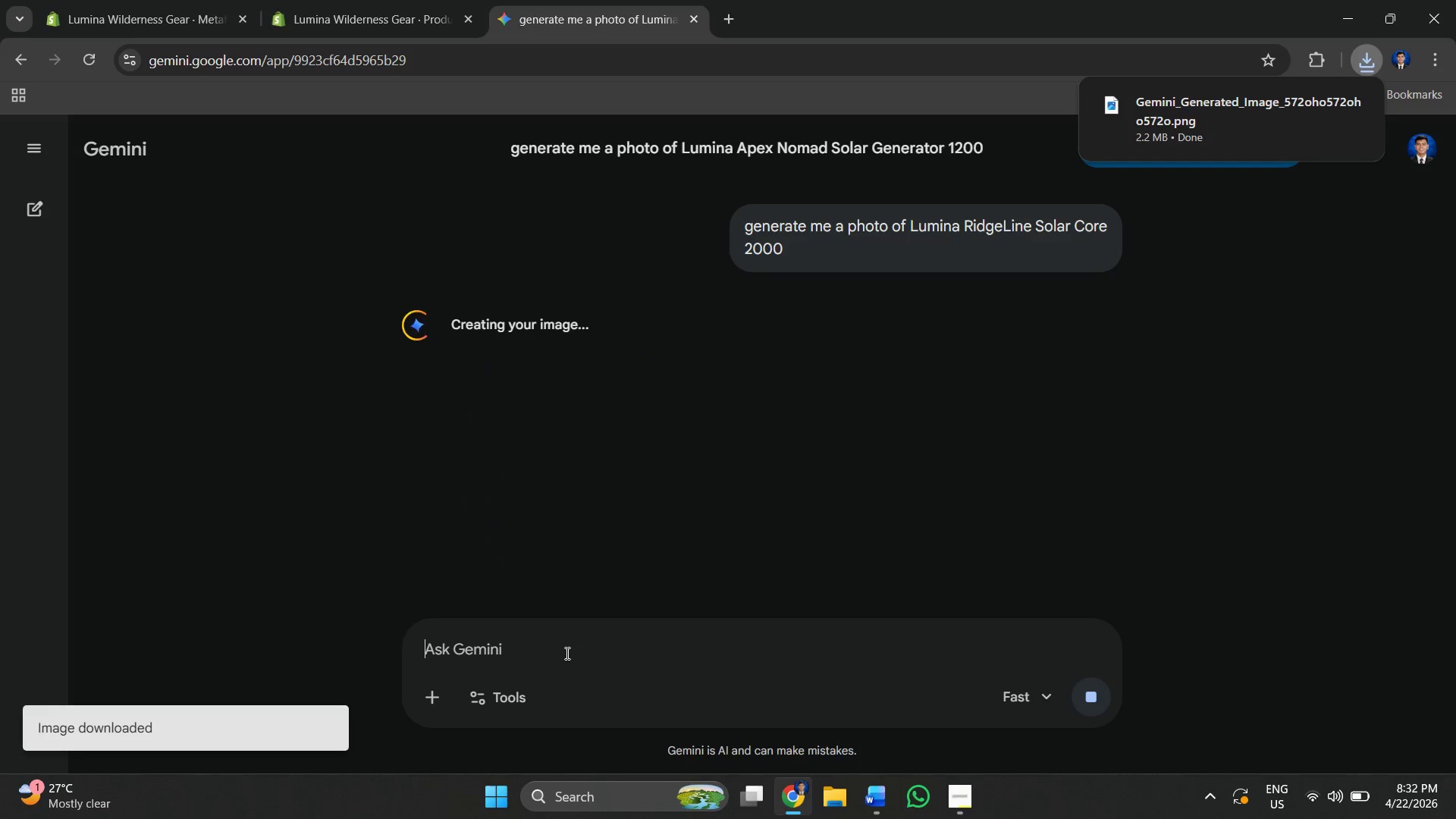 
key(Backspace)
key(Backspace)
type(generate me a photo of )
 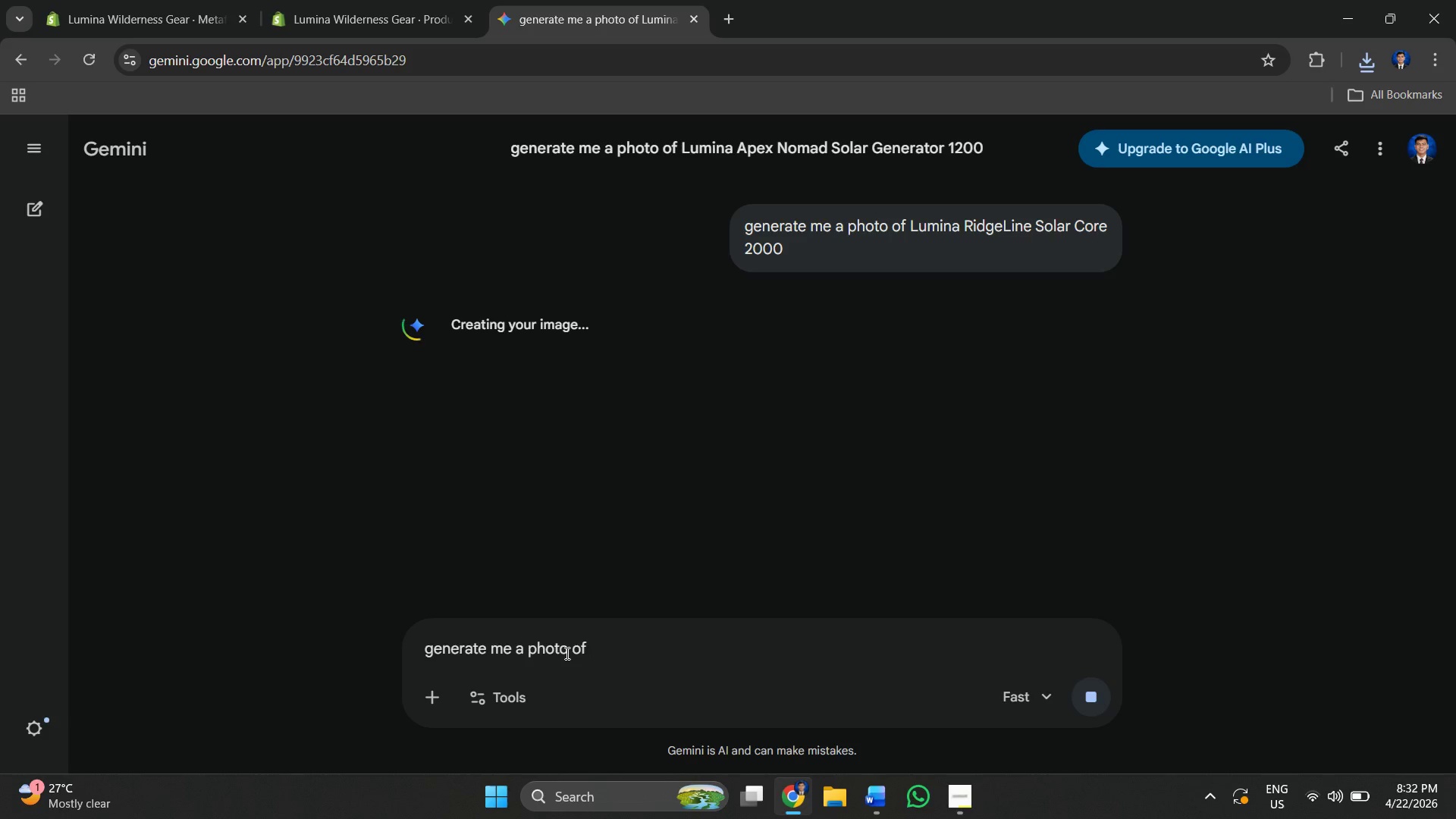 
key(Alt+AltLeft)
 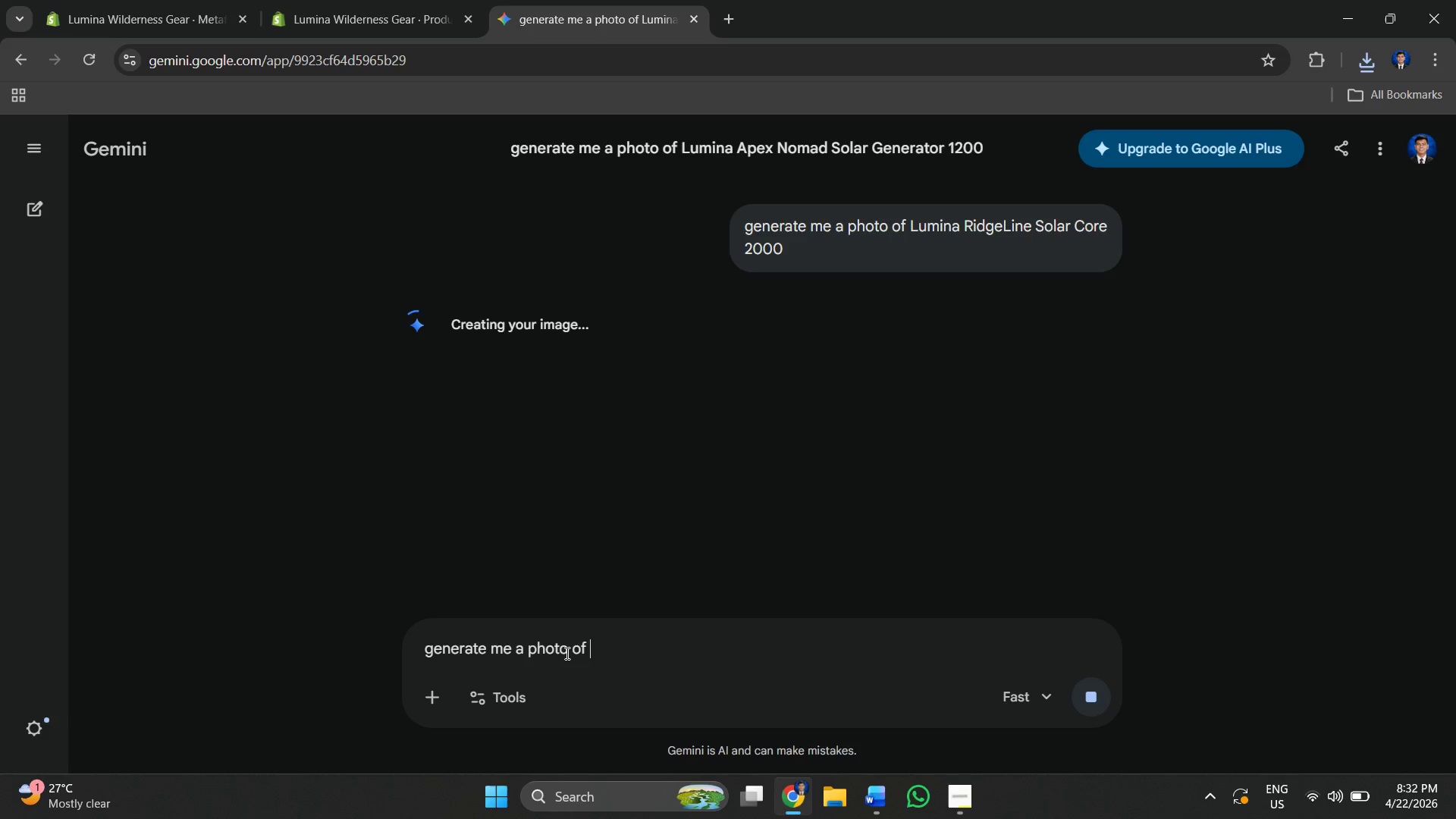 
key(Alt+Tab)
 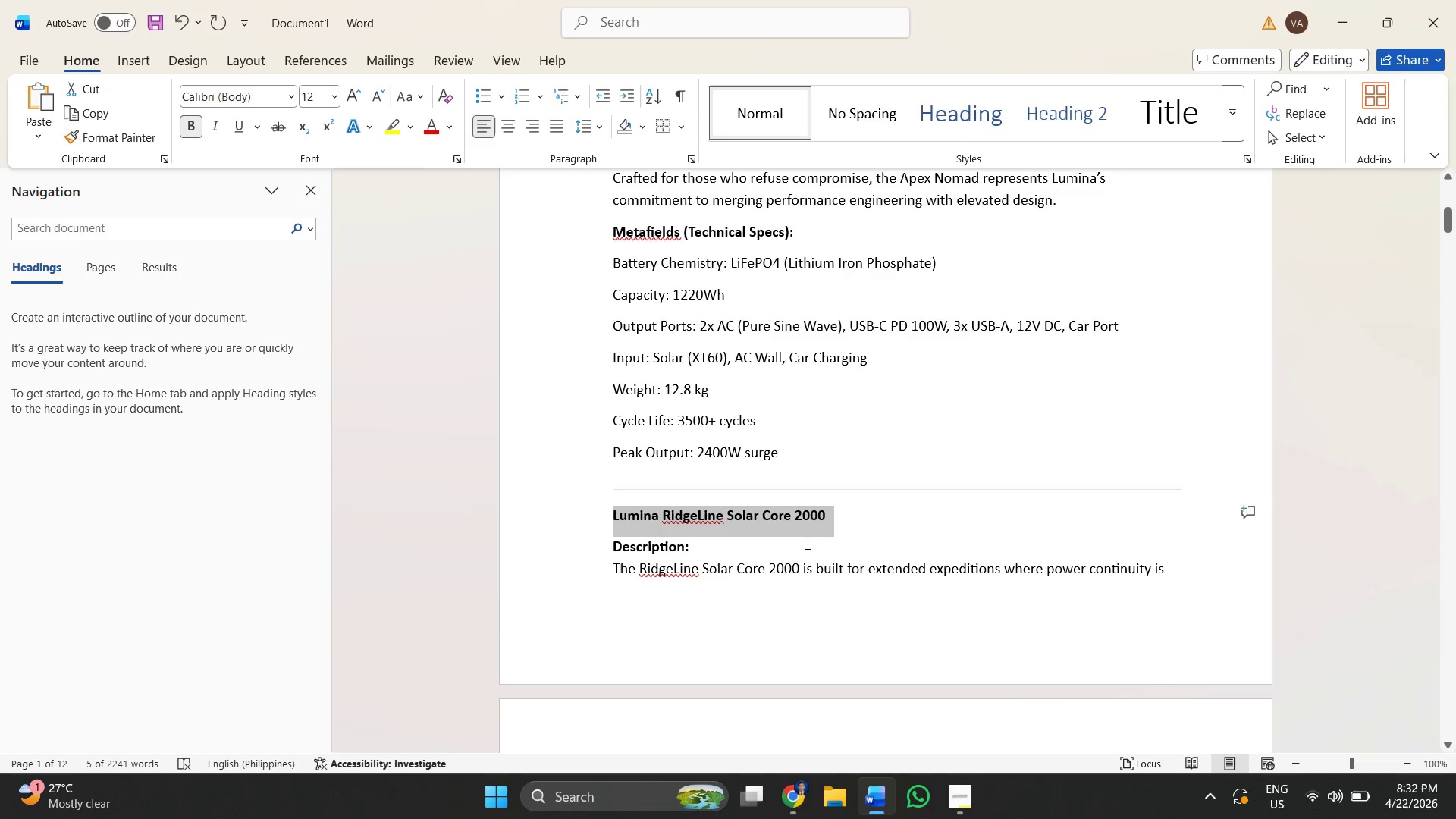 
scroll: coordinate [657, 444], scroll_direction: down, amount: 22.0
 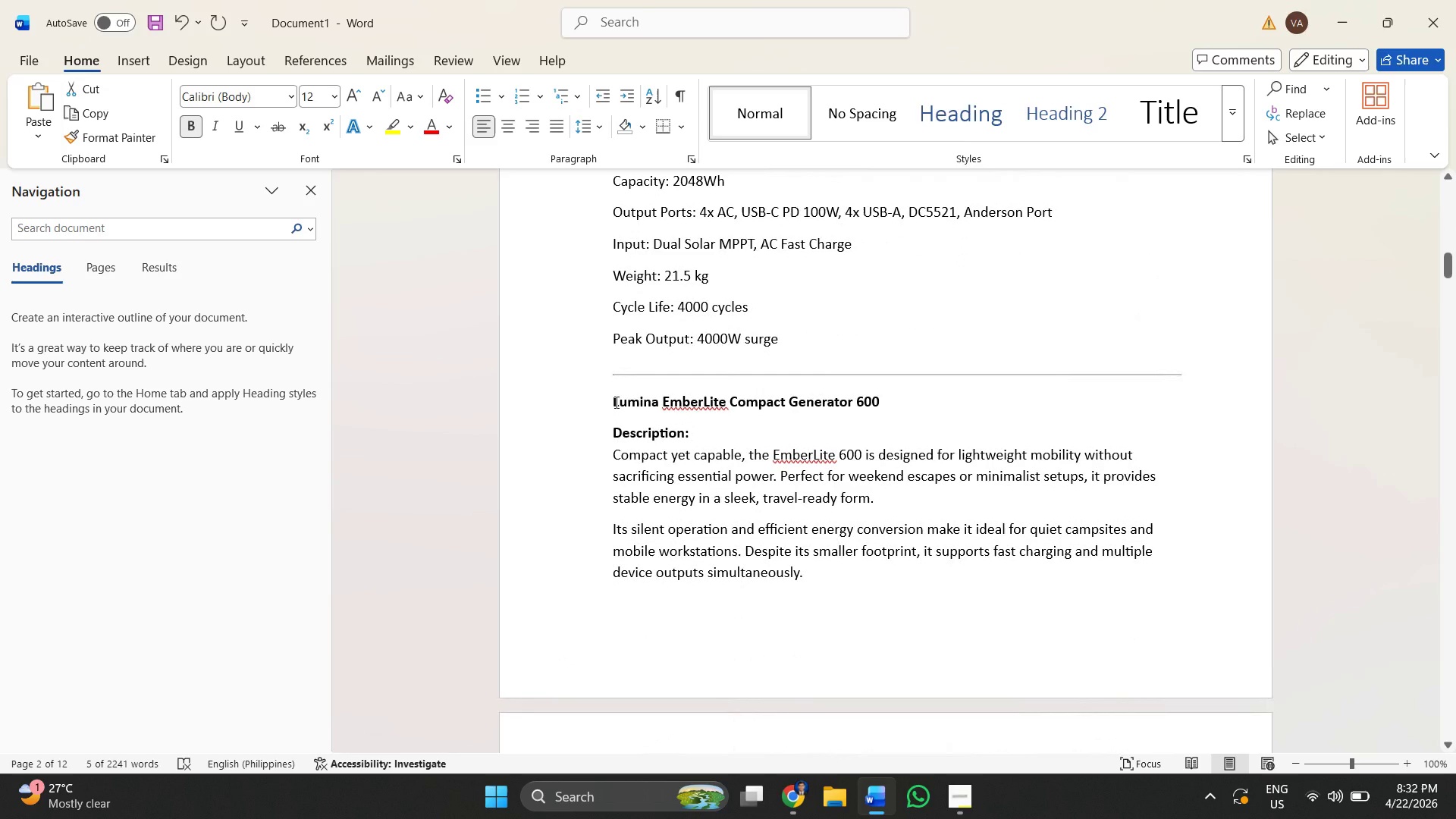 
left_click_drag(start_coordinate=[615, 402], to_coordinate=[908, 394])
 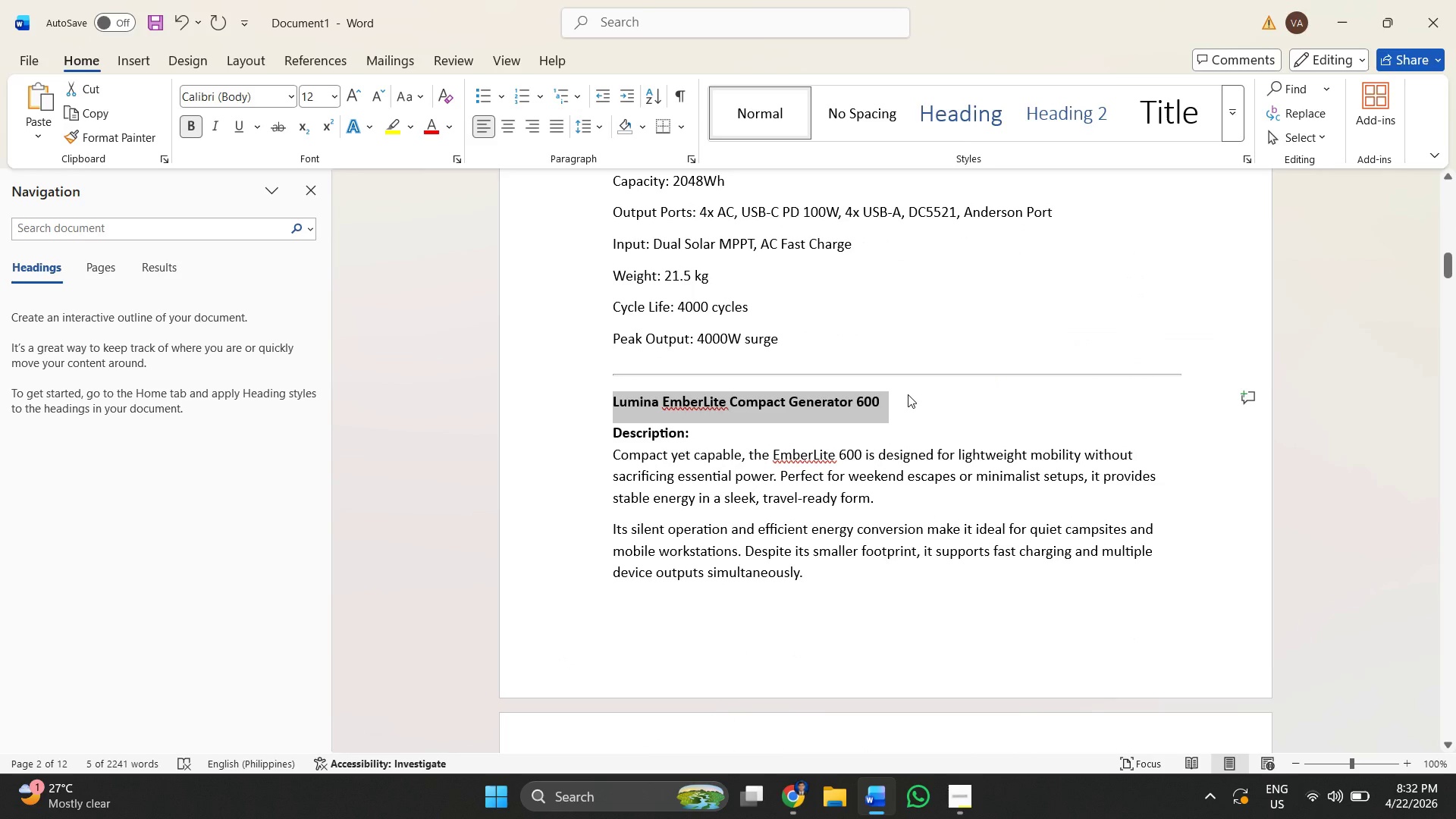 
key(Control+ControlLeft)
 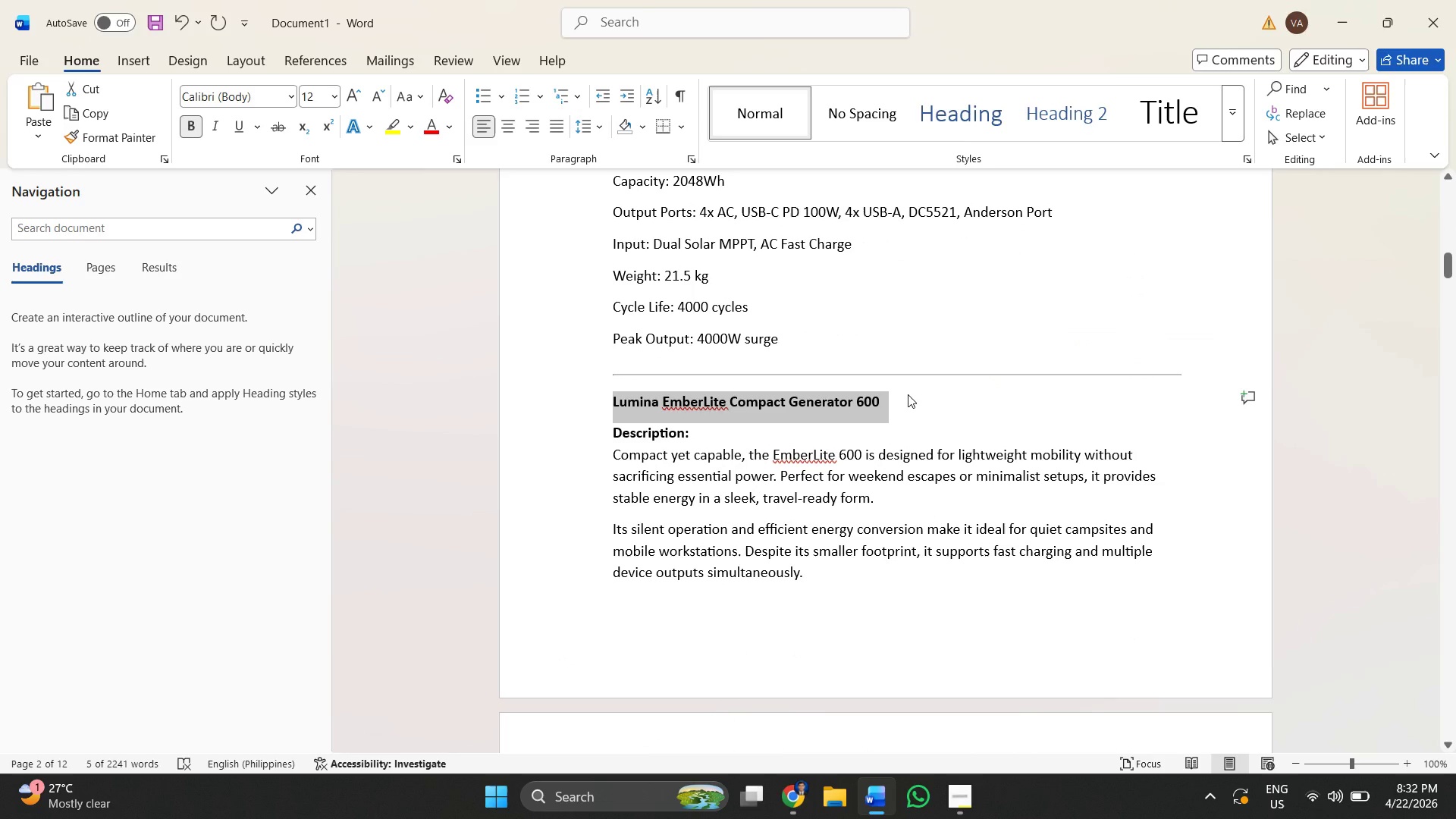 
key(Control+C)
 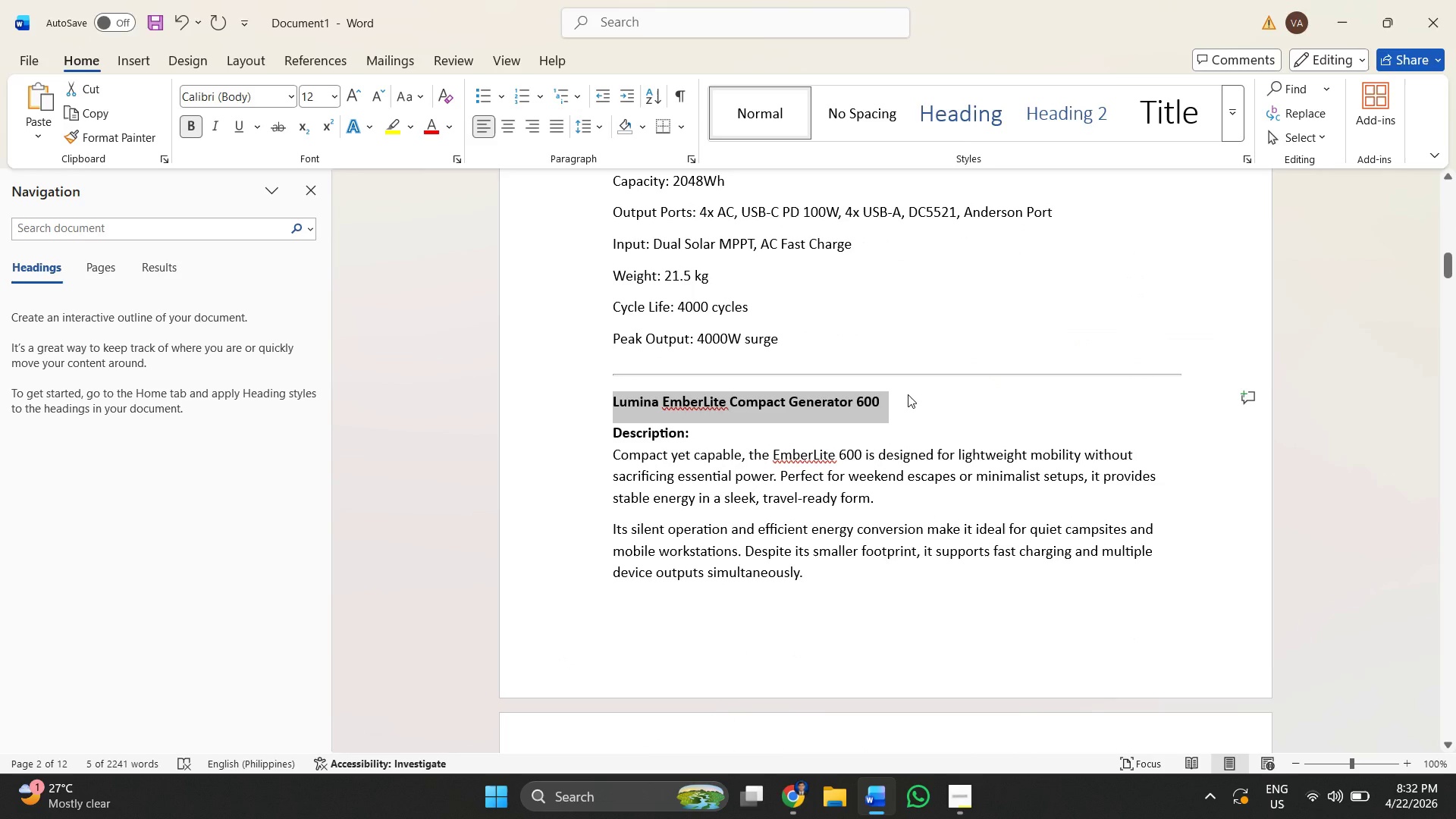 
key(Alt+AltLeft)
 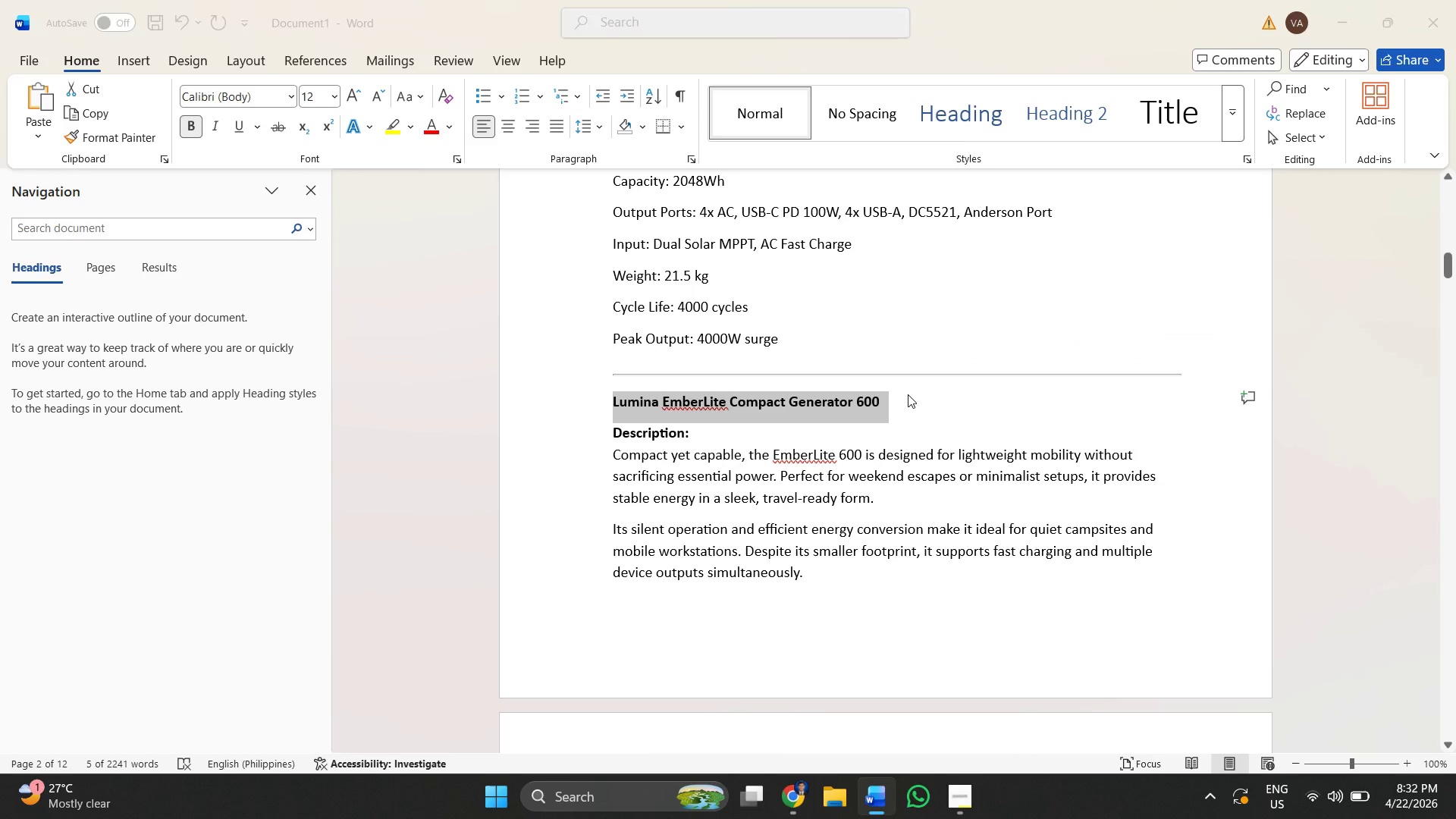 
key(Alt+Tab)
 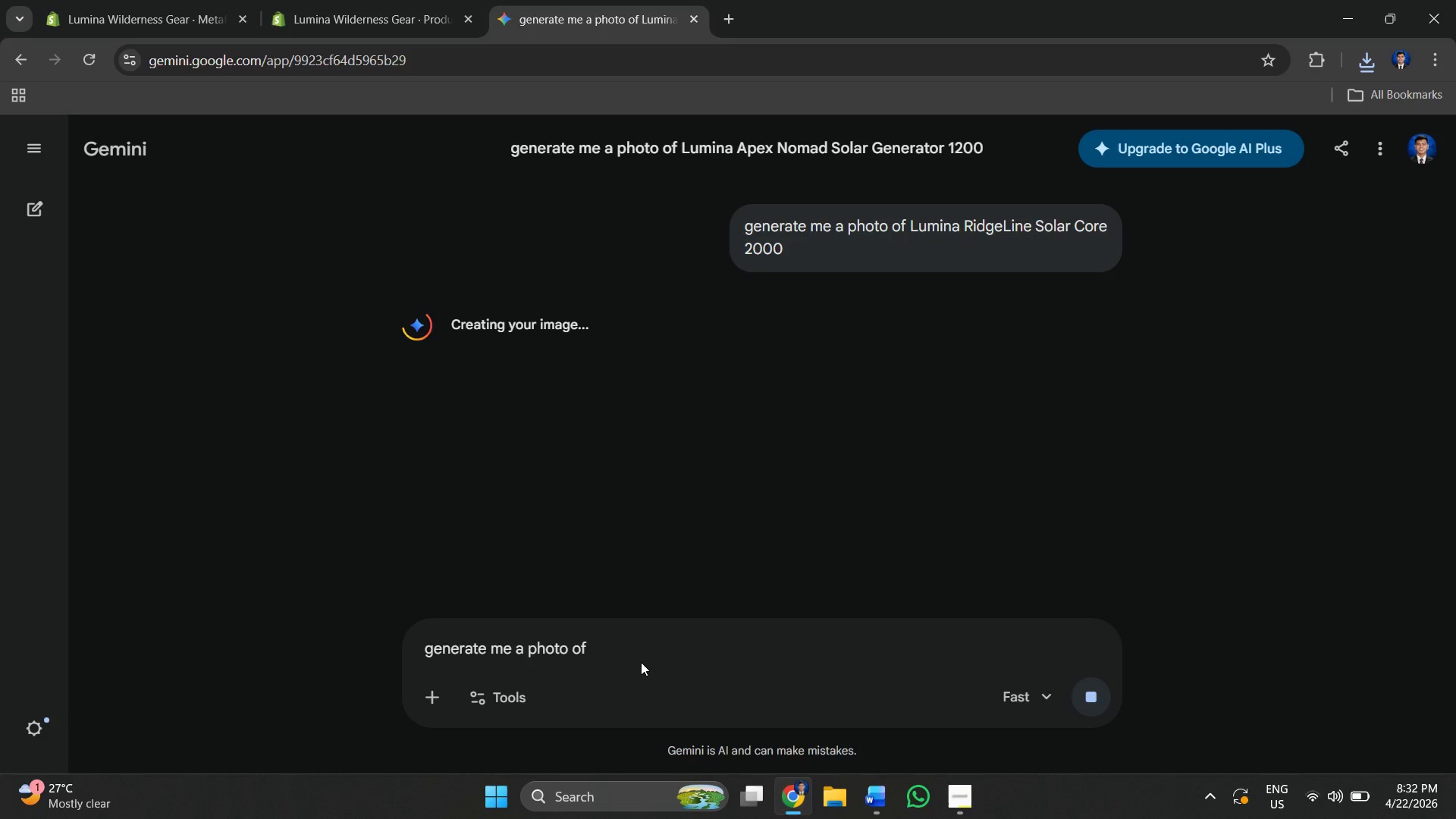 
key(Control+V)
 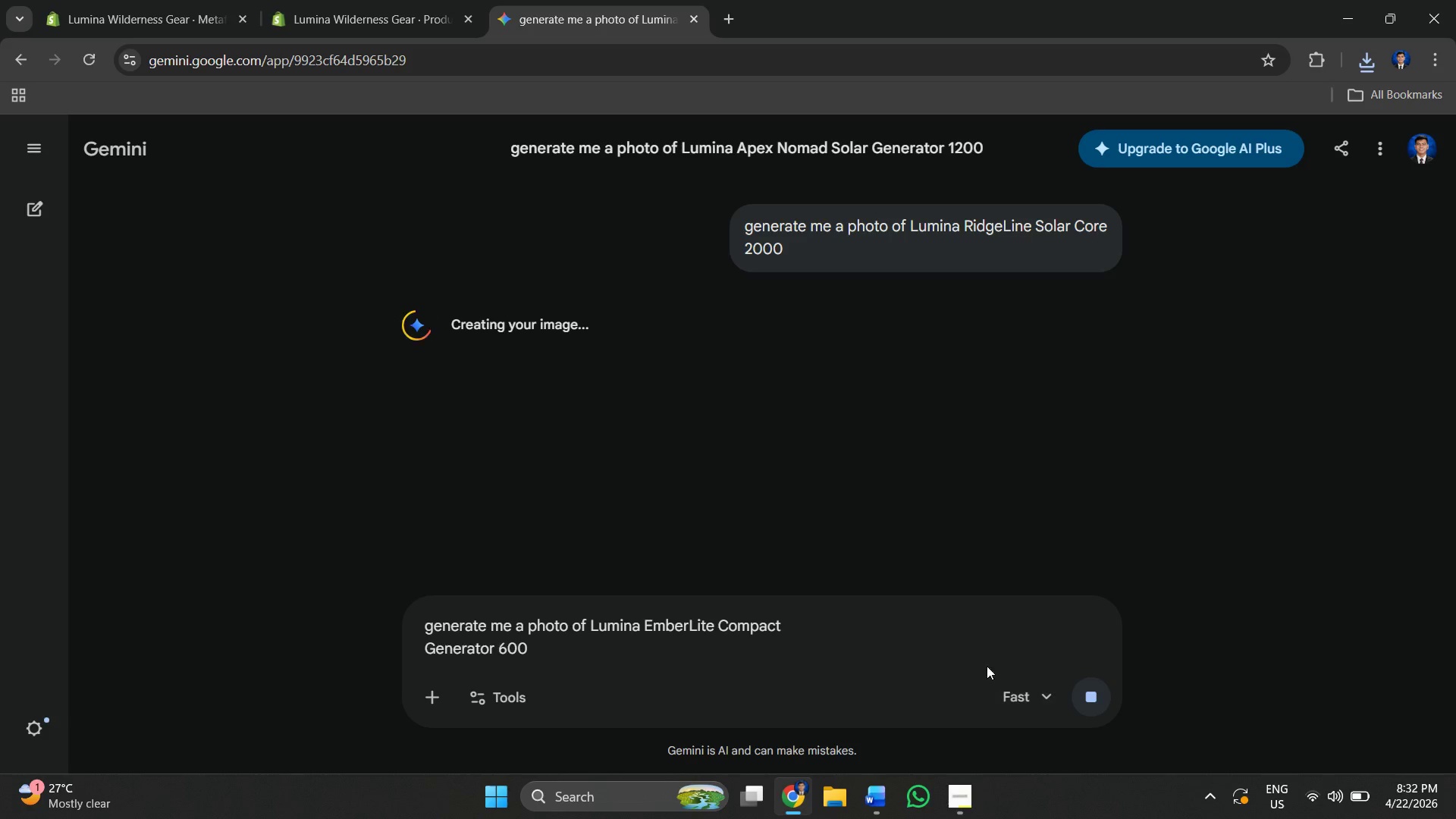 
scroll: coordinate [843, 457], scroll_direction: up, amount: 3.0
 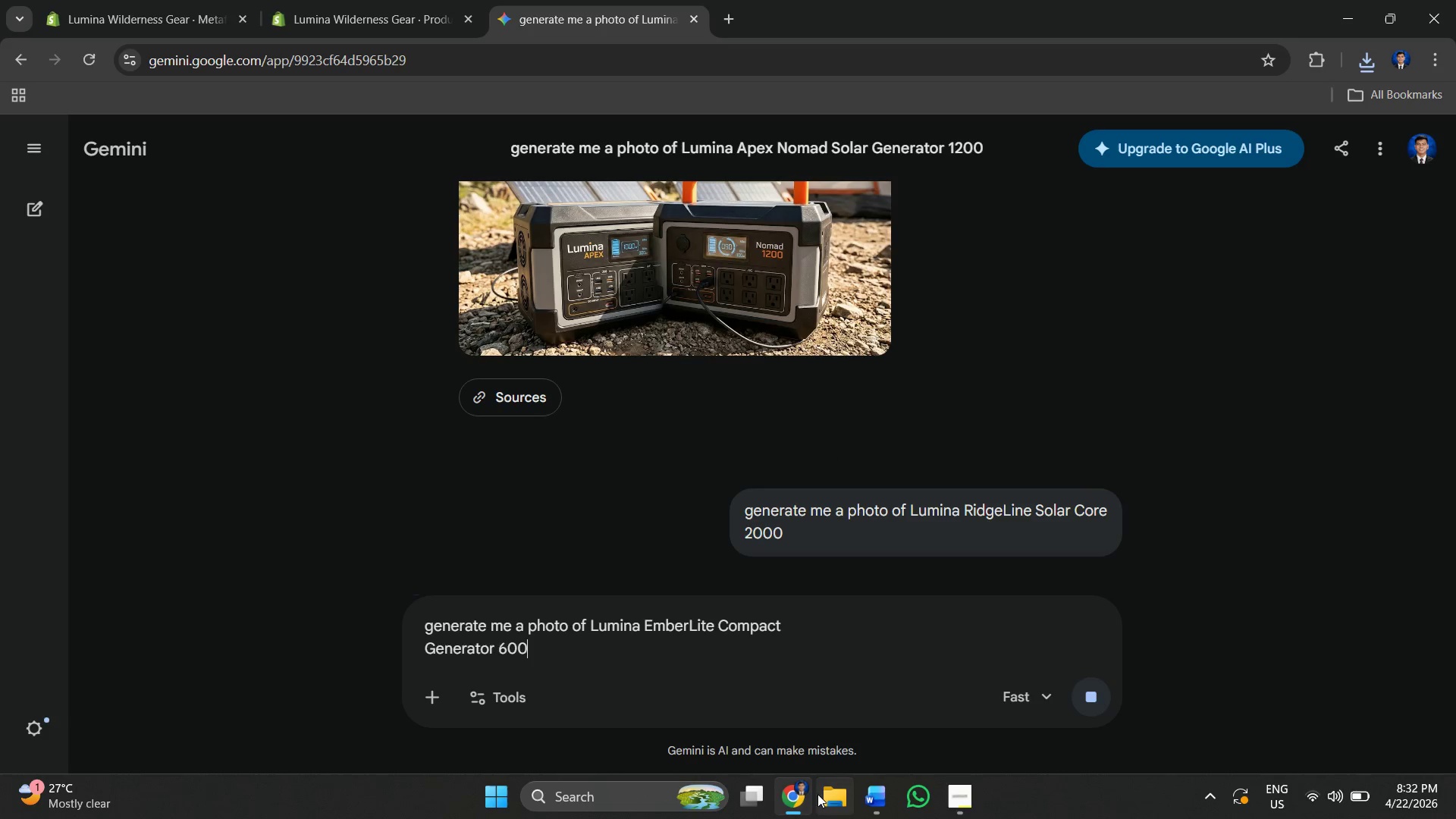 
left_click([347, 8])
 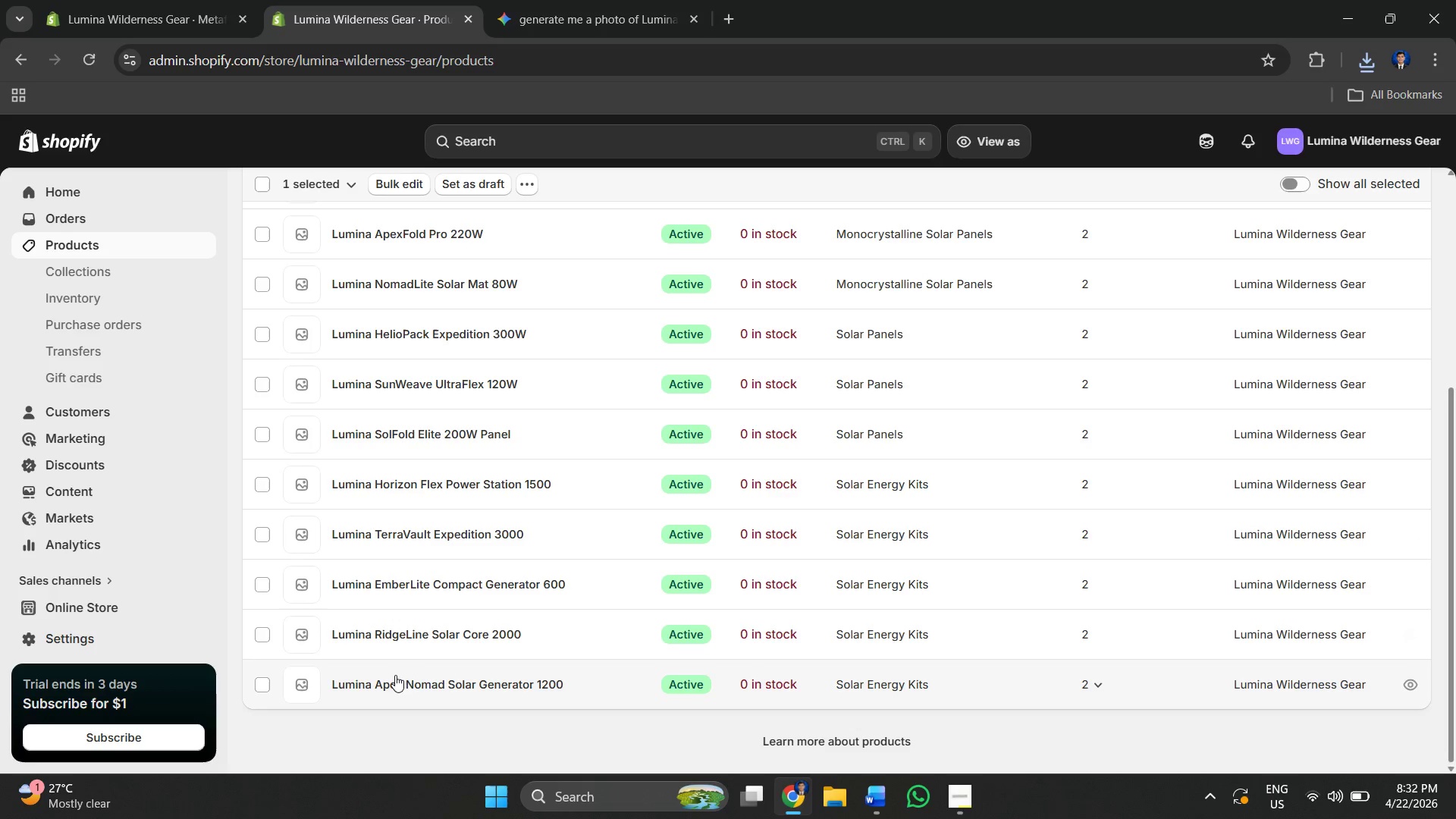 
left_click([307, 684])
 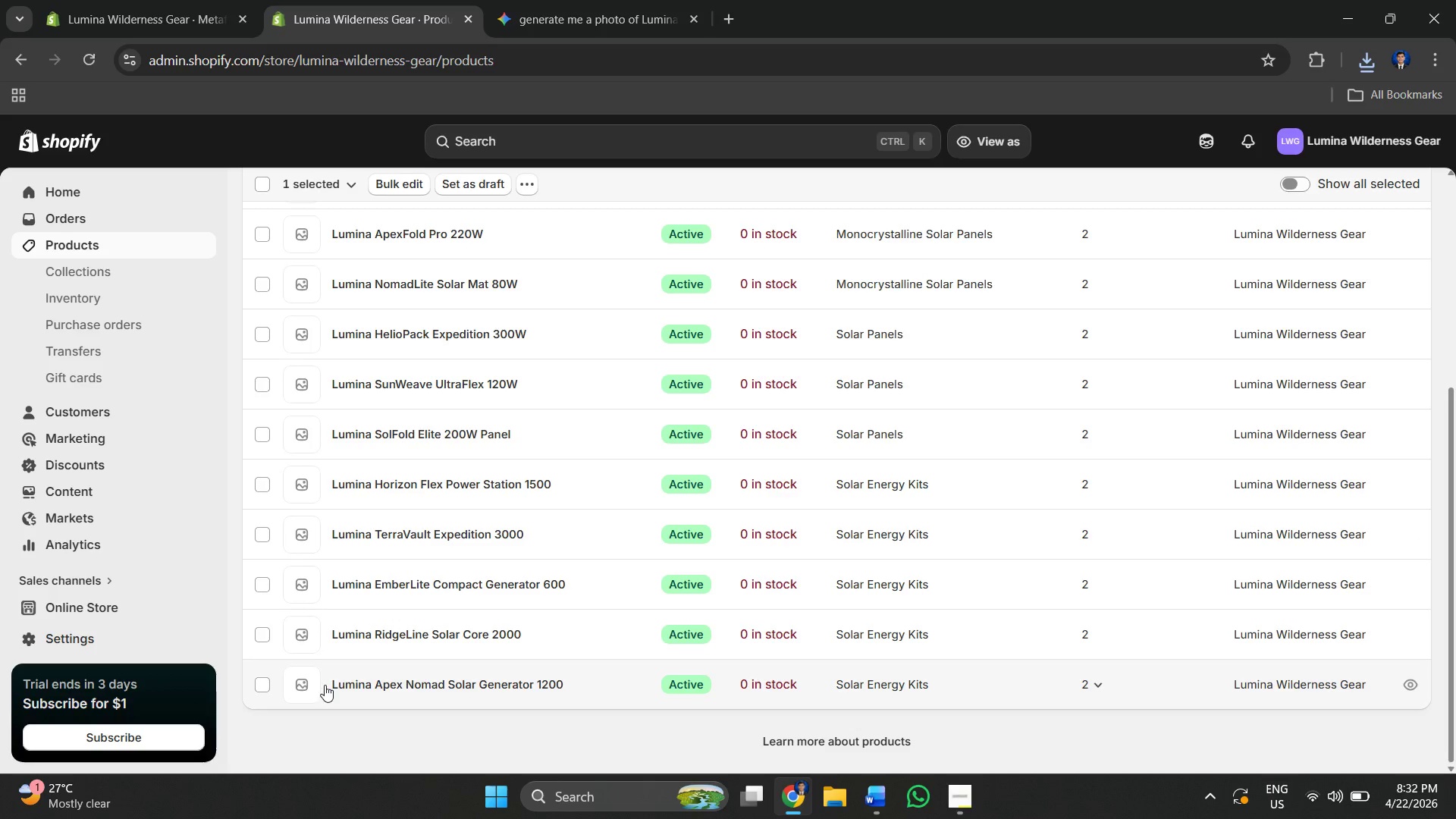 
left_click([356, 685])
 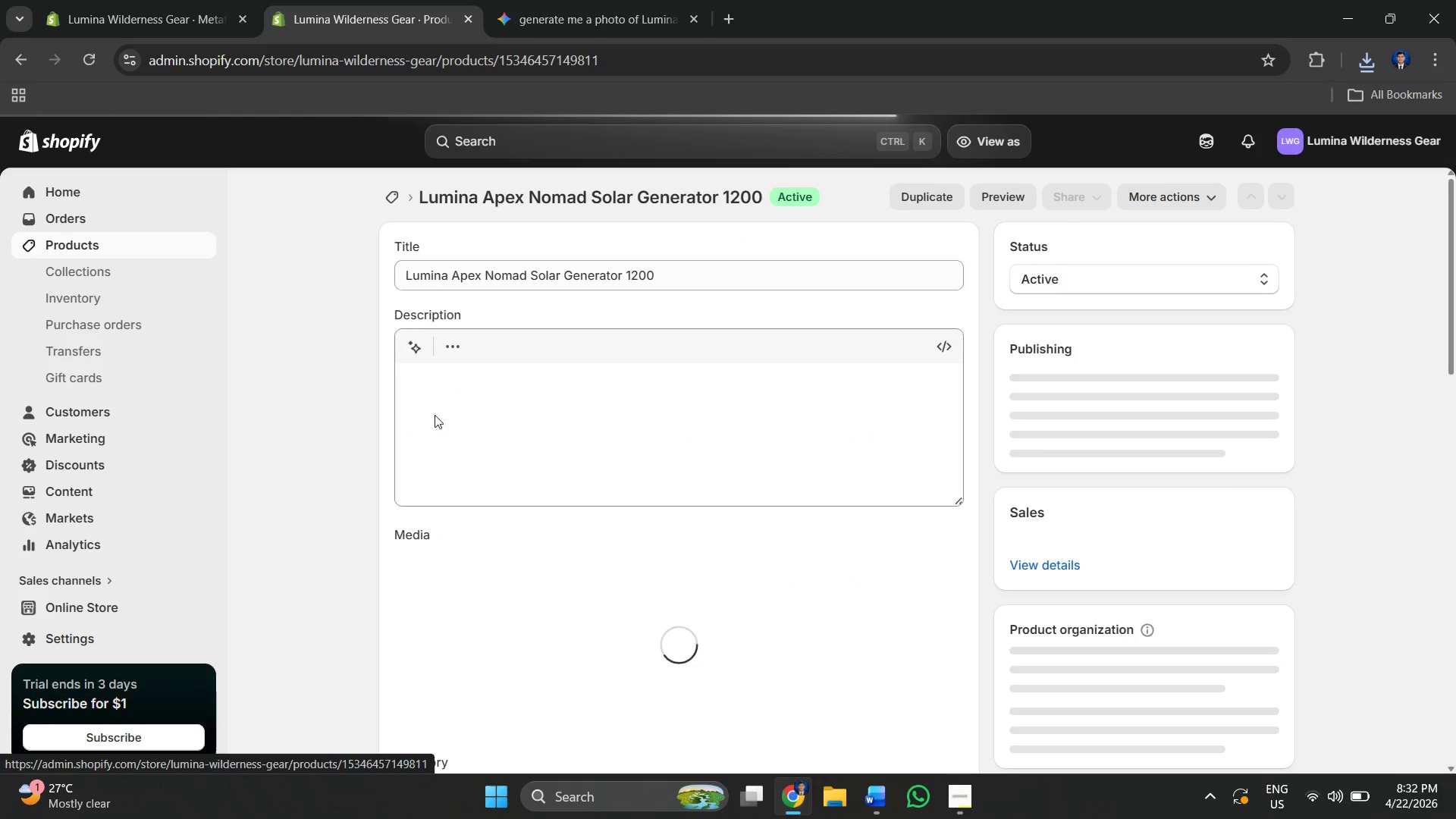 
scroll: coordinate [613, 354], scroll_direction: down, amount: 8.0
 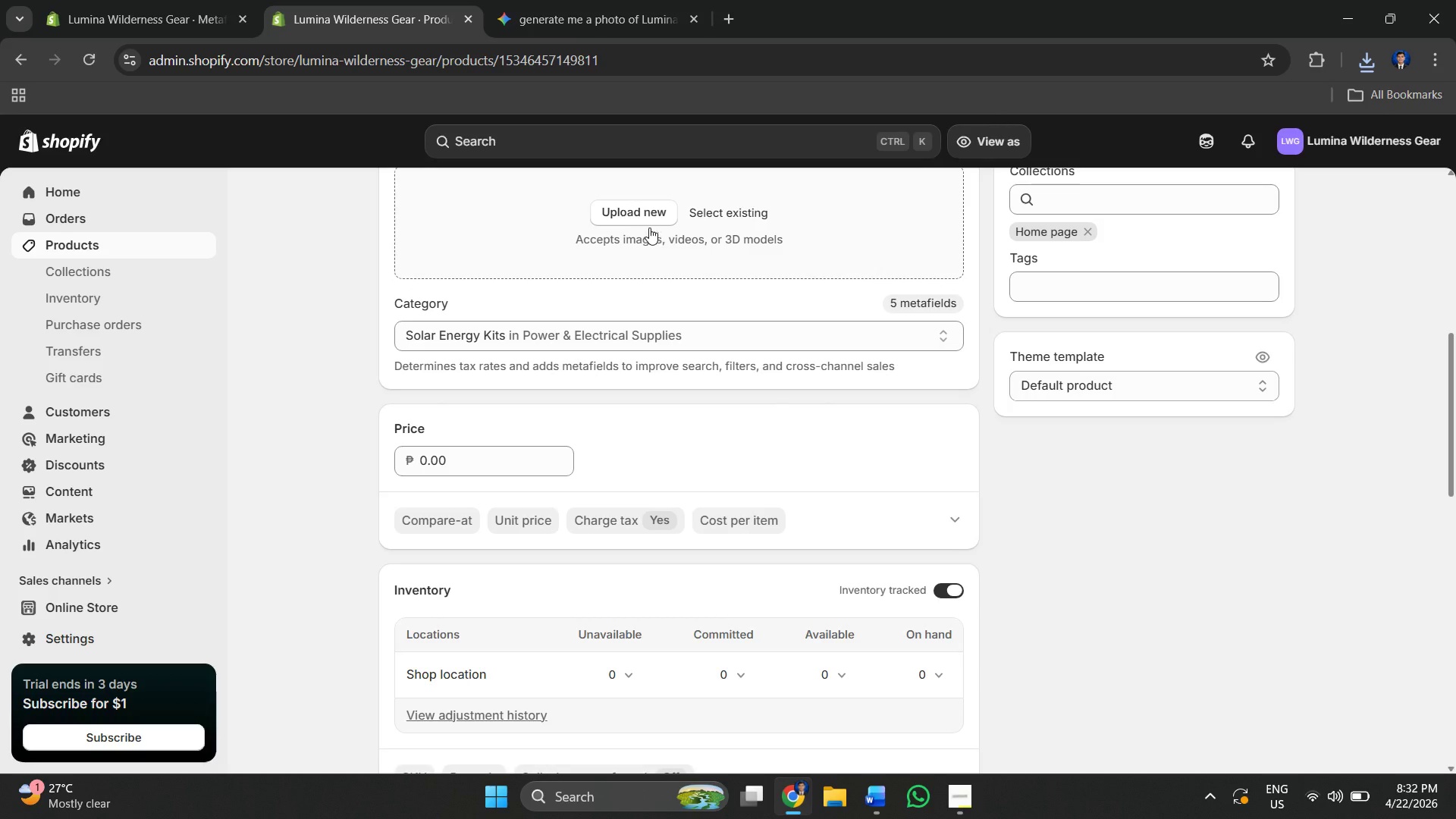 
left_click([630, 204])
 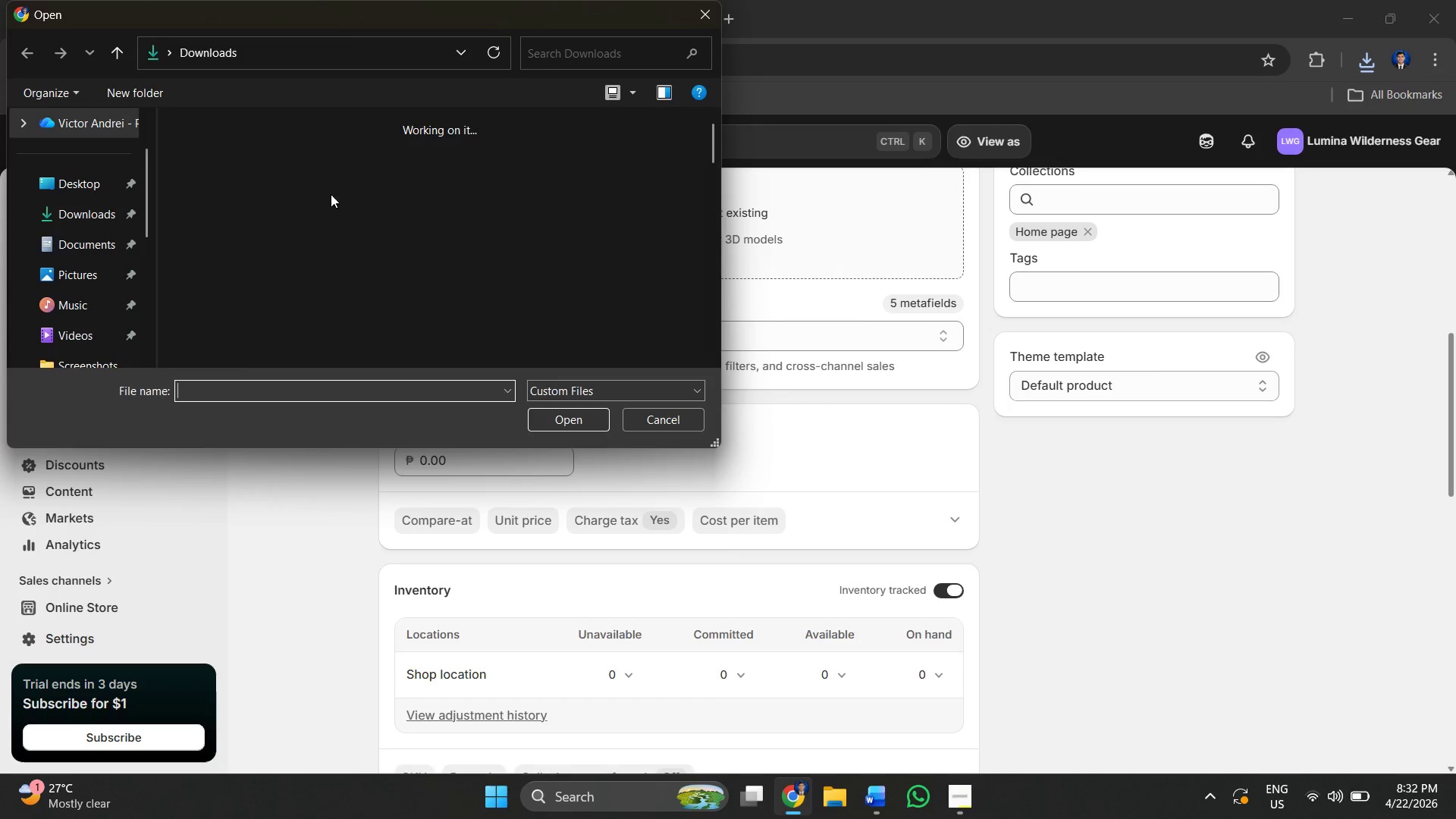 
left_click([202, 179])
 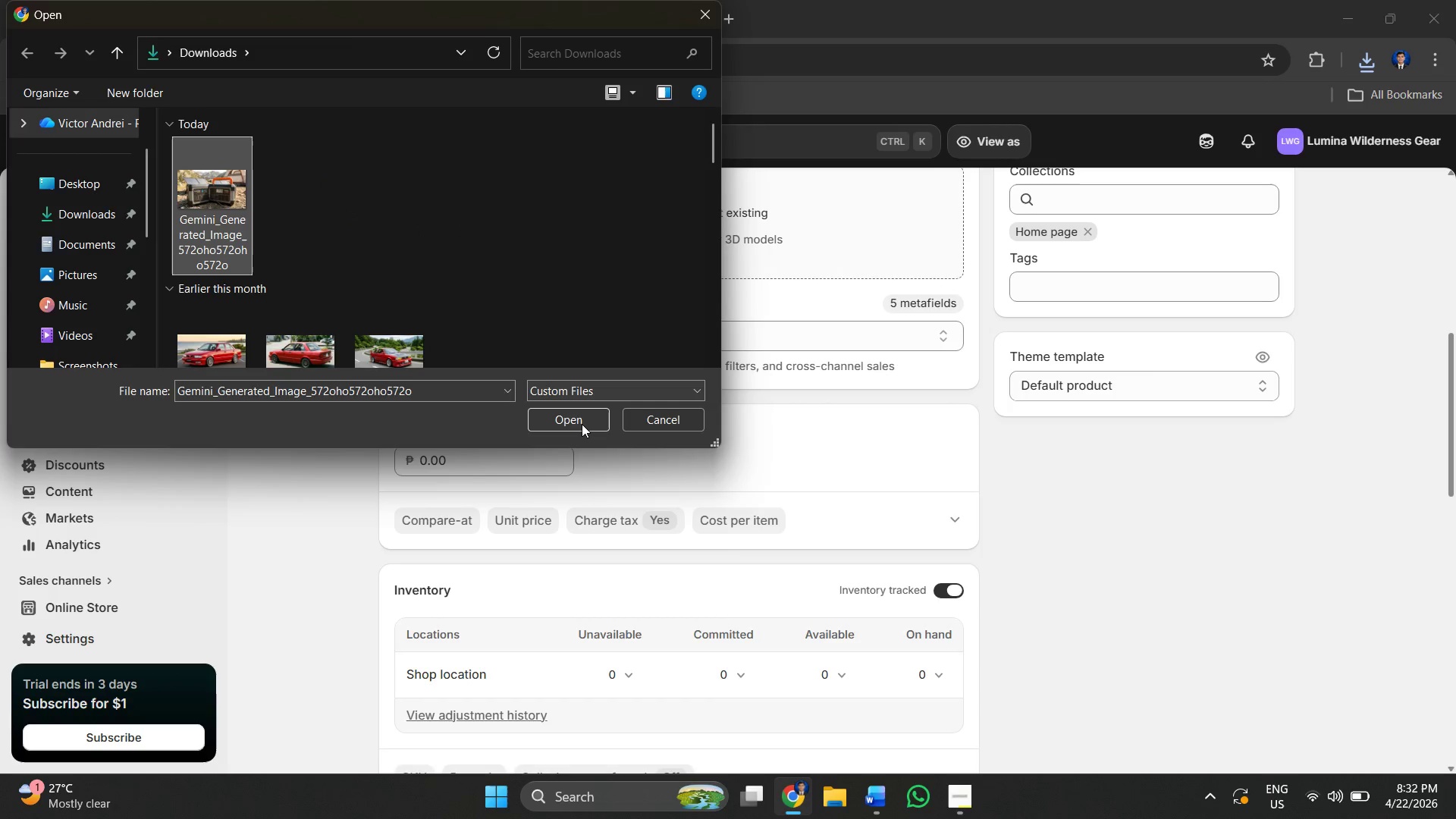 
left_click([582, 424])
 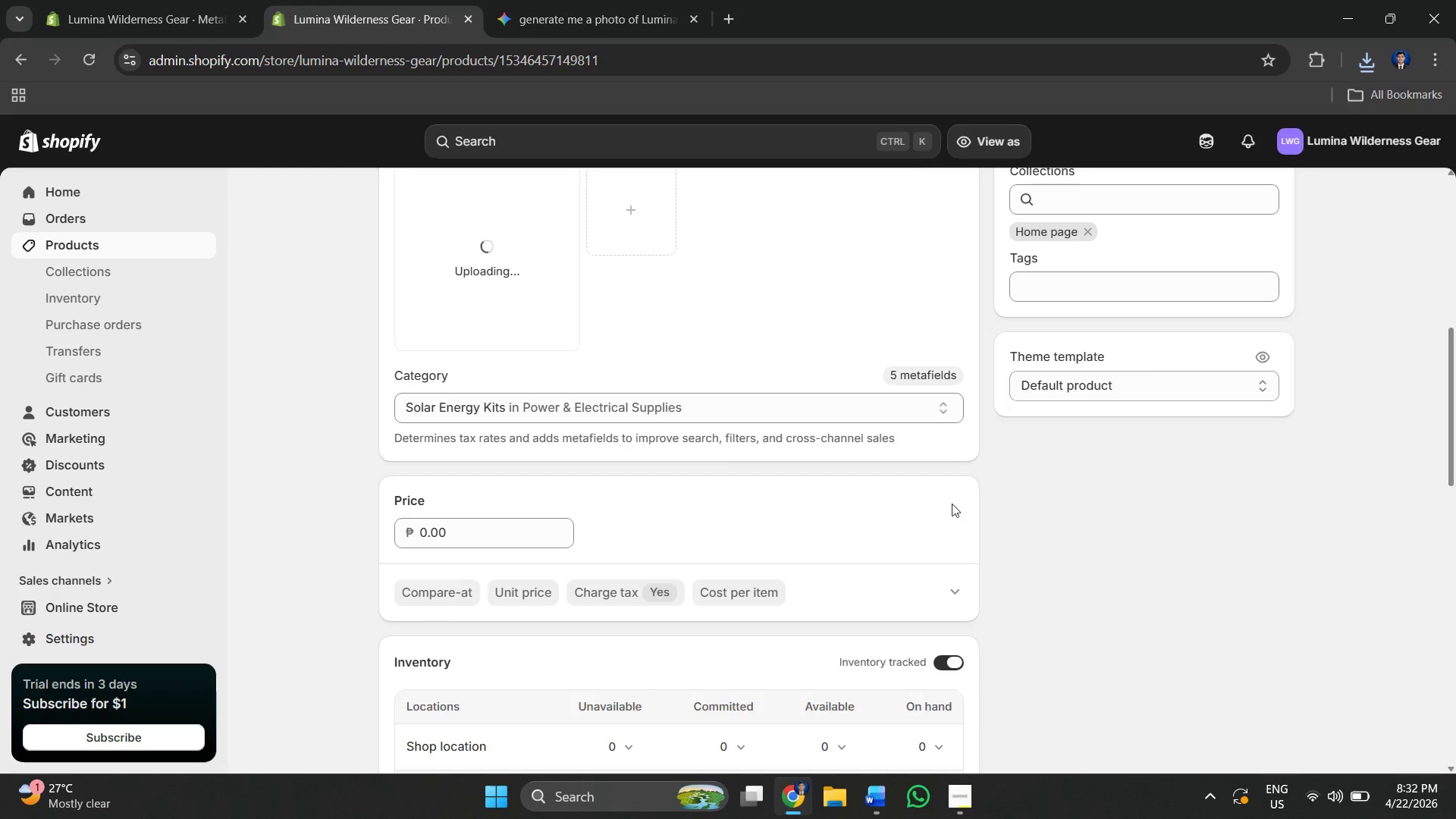 
scroll: coordinate [714, 414], scroll_direction: up, amount: 3.0
 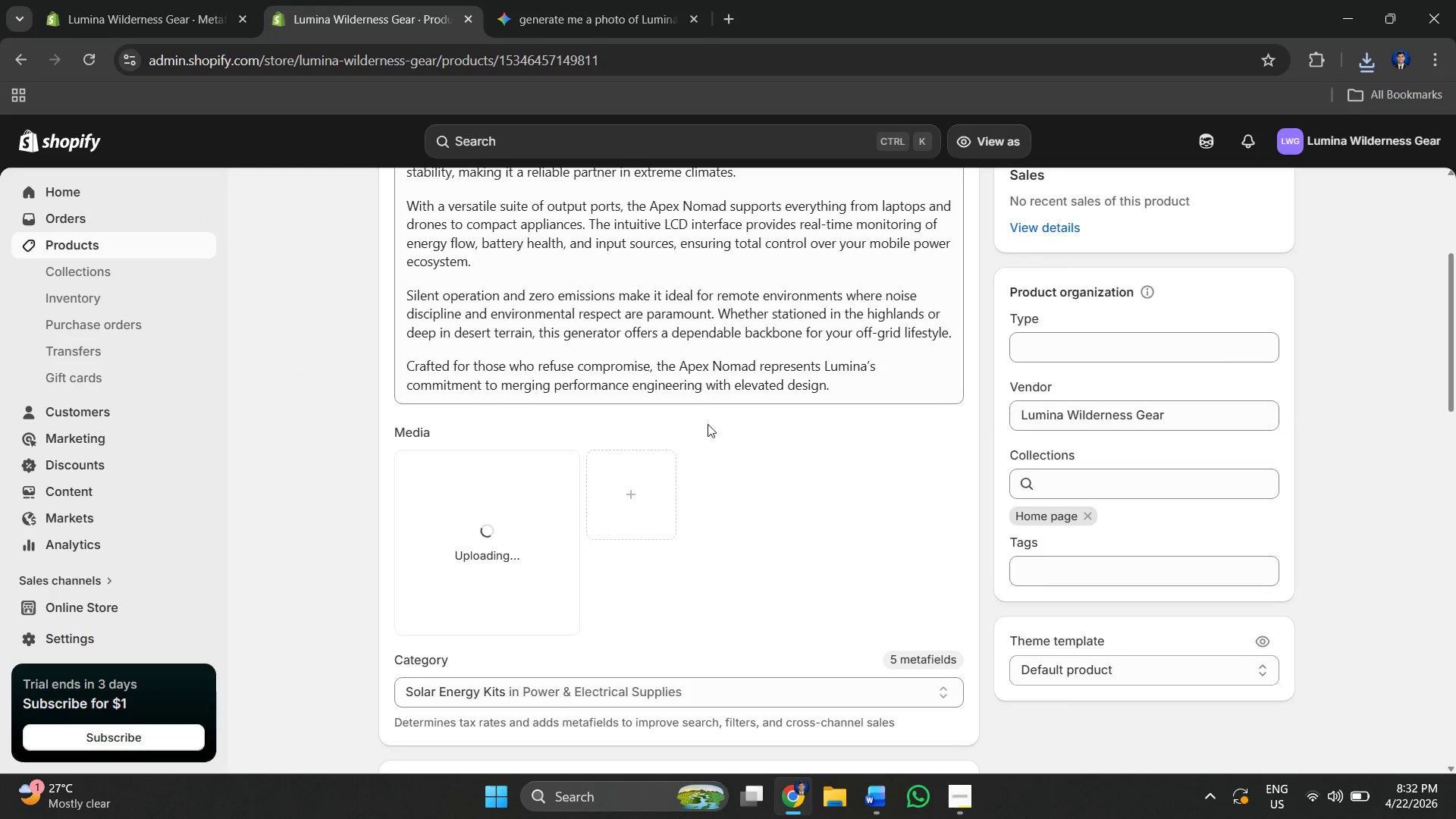 
scroll: coordinate [610, 441], scroll_direction: down, amount: 2.0
 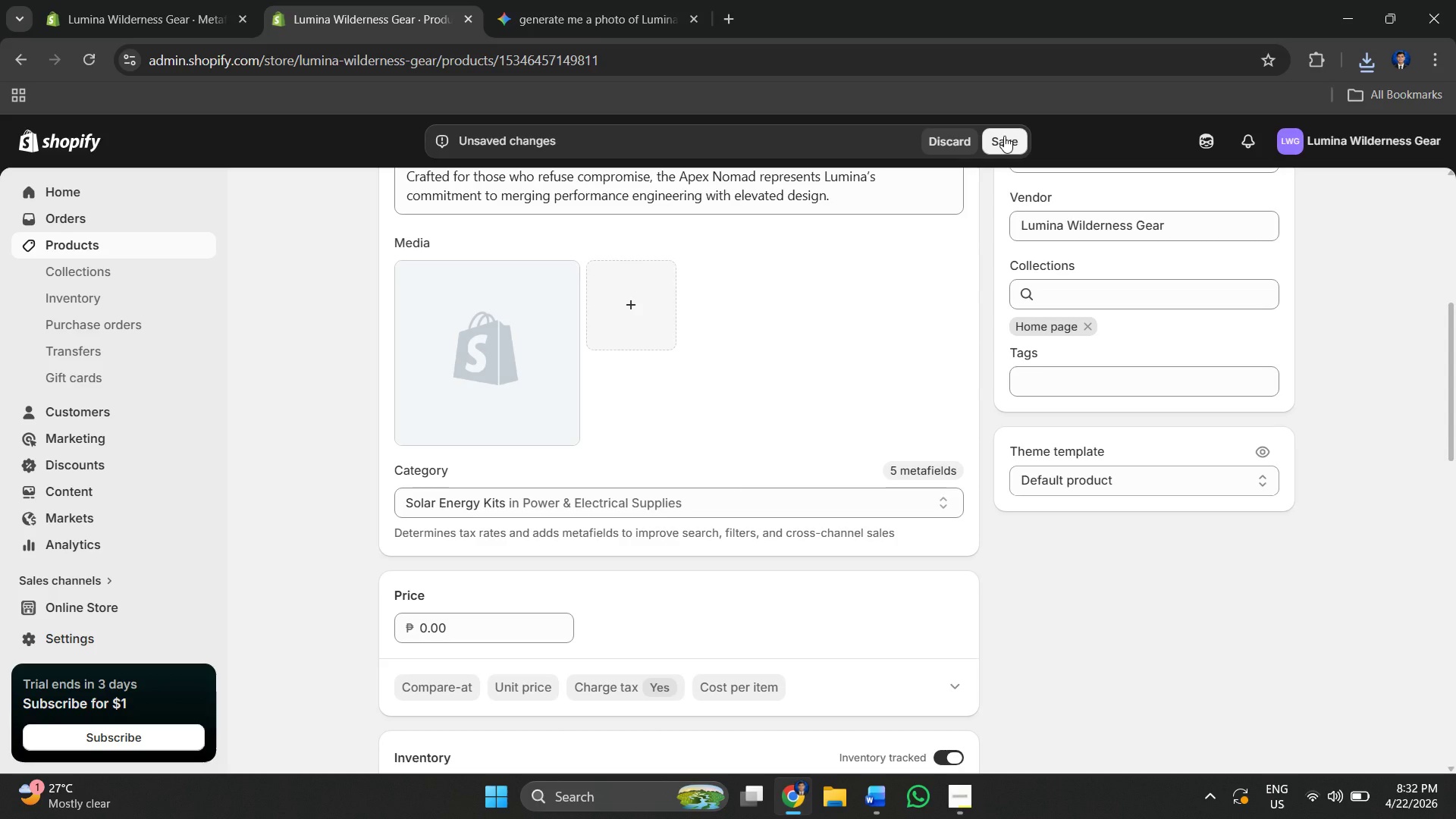 
left_click([1004, 136])
 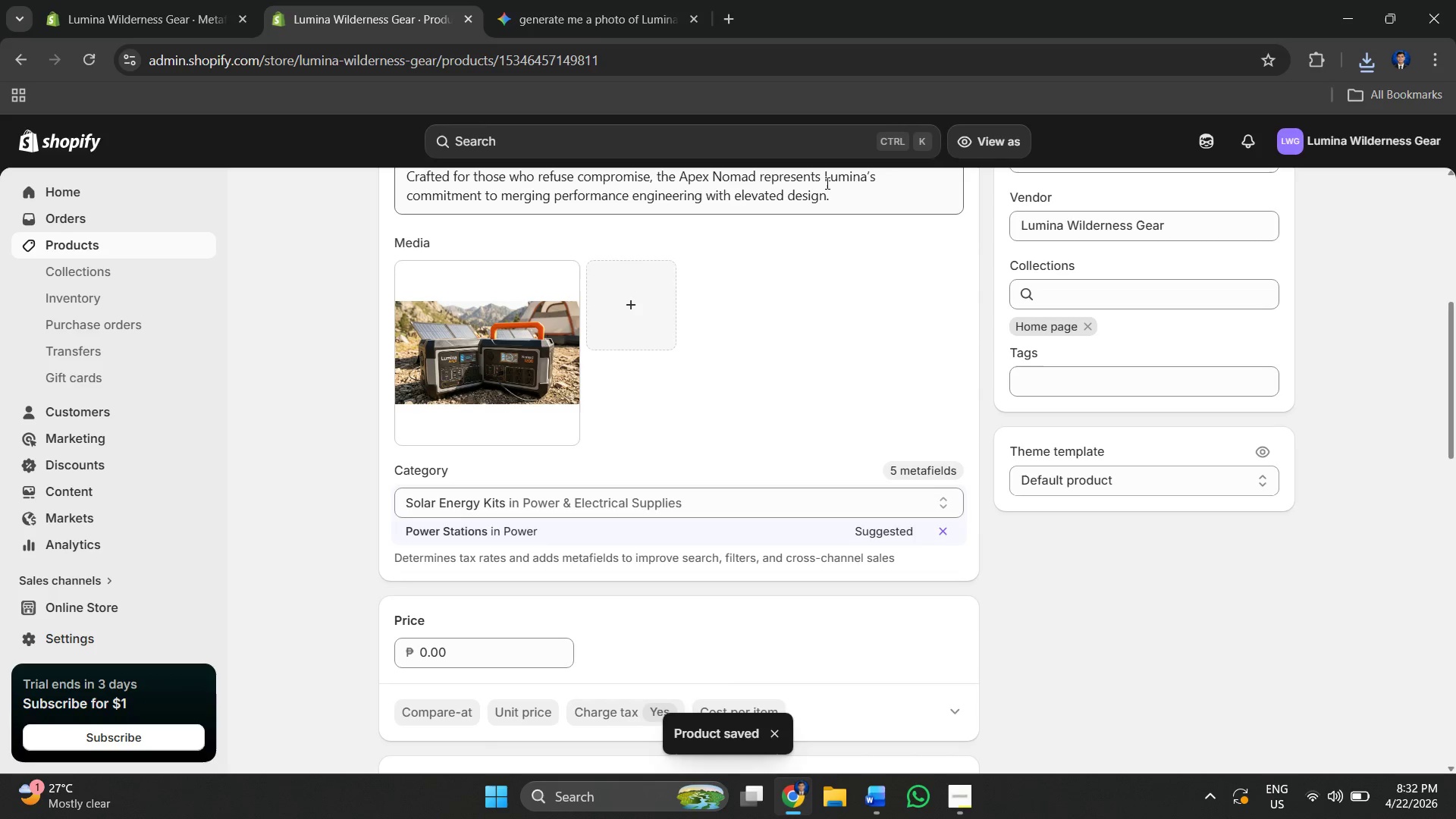 
left_click([107, 244])
 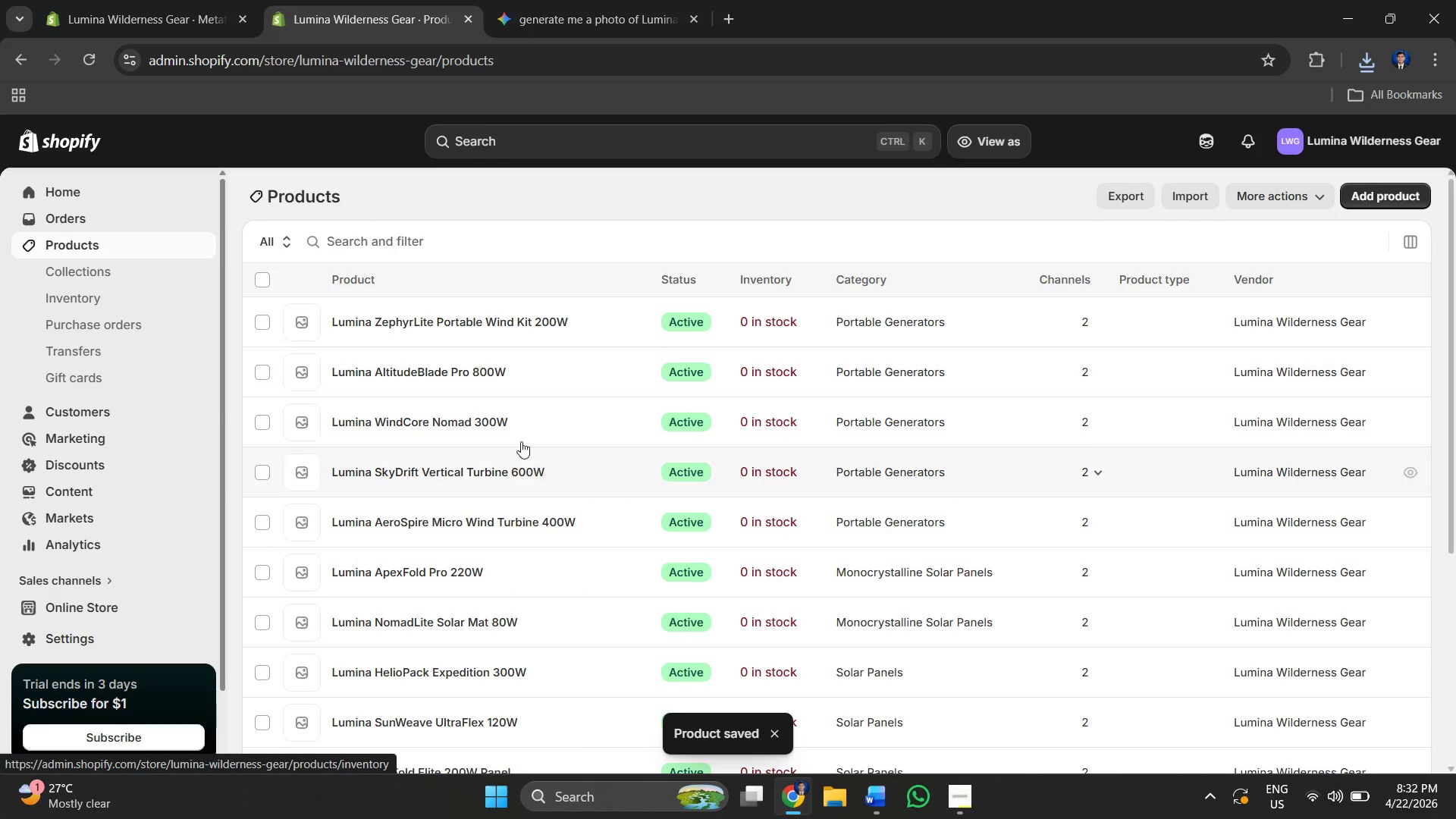 
key(Alt+AltLeft)
 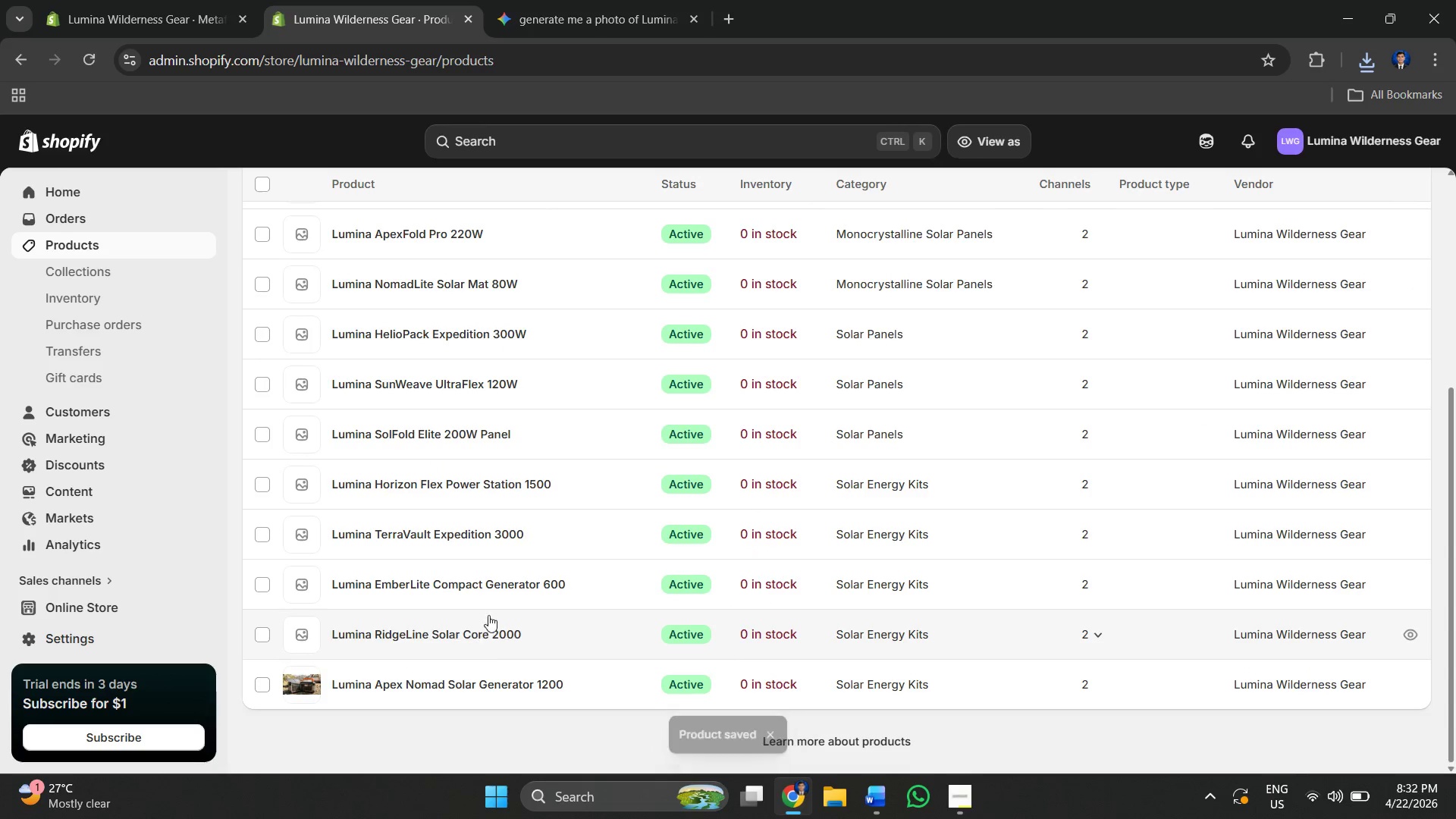 
scroll: coordinate [414, 485], scroll_direction: down, amount: 6.0
 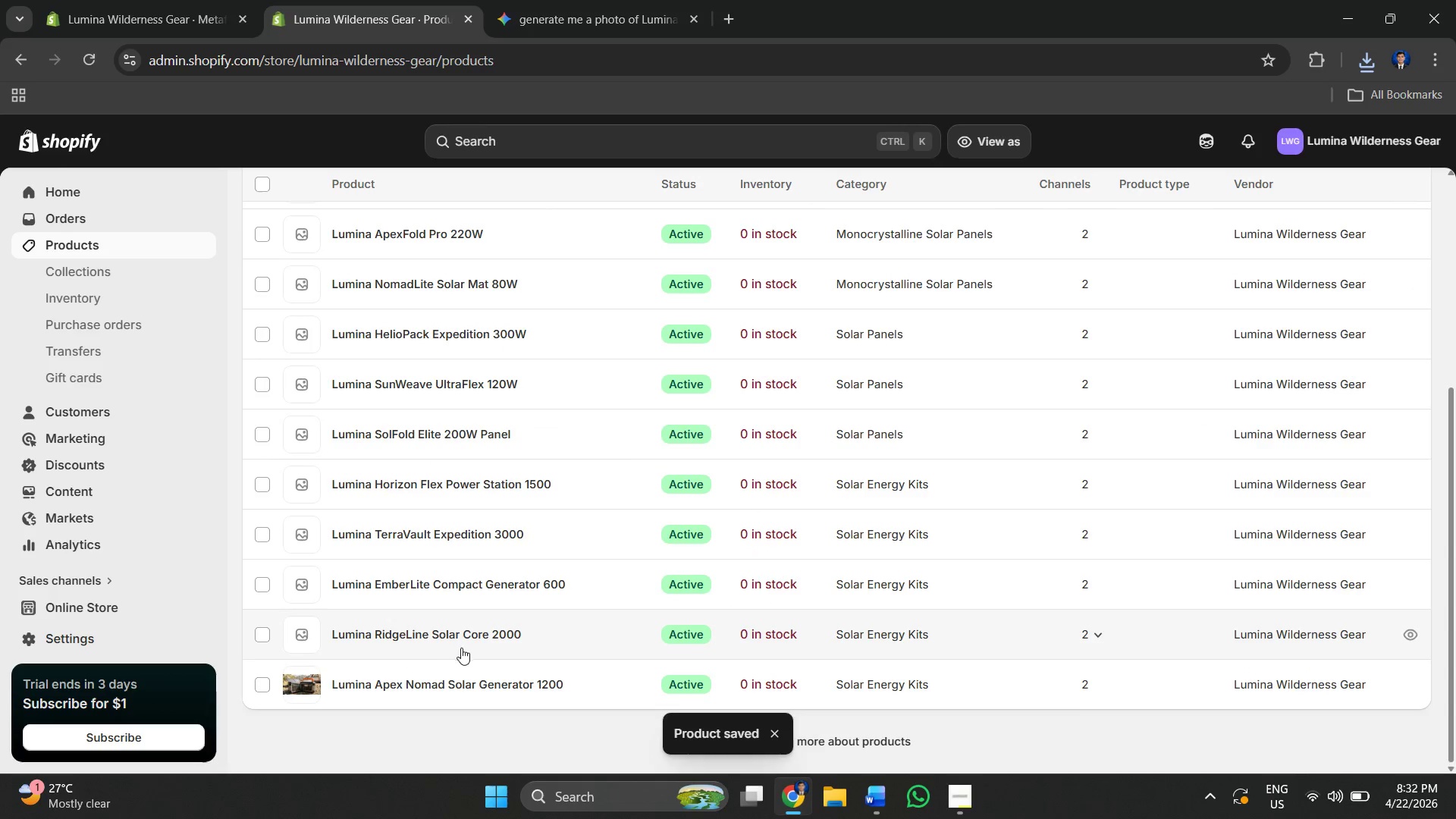 
key(Alt+Tab)
 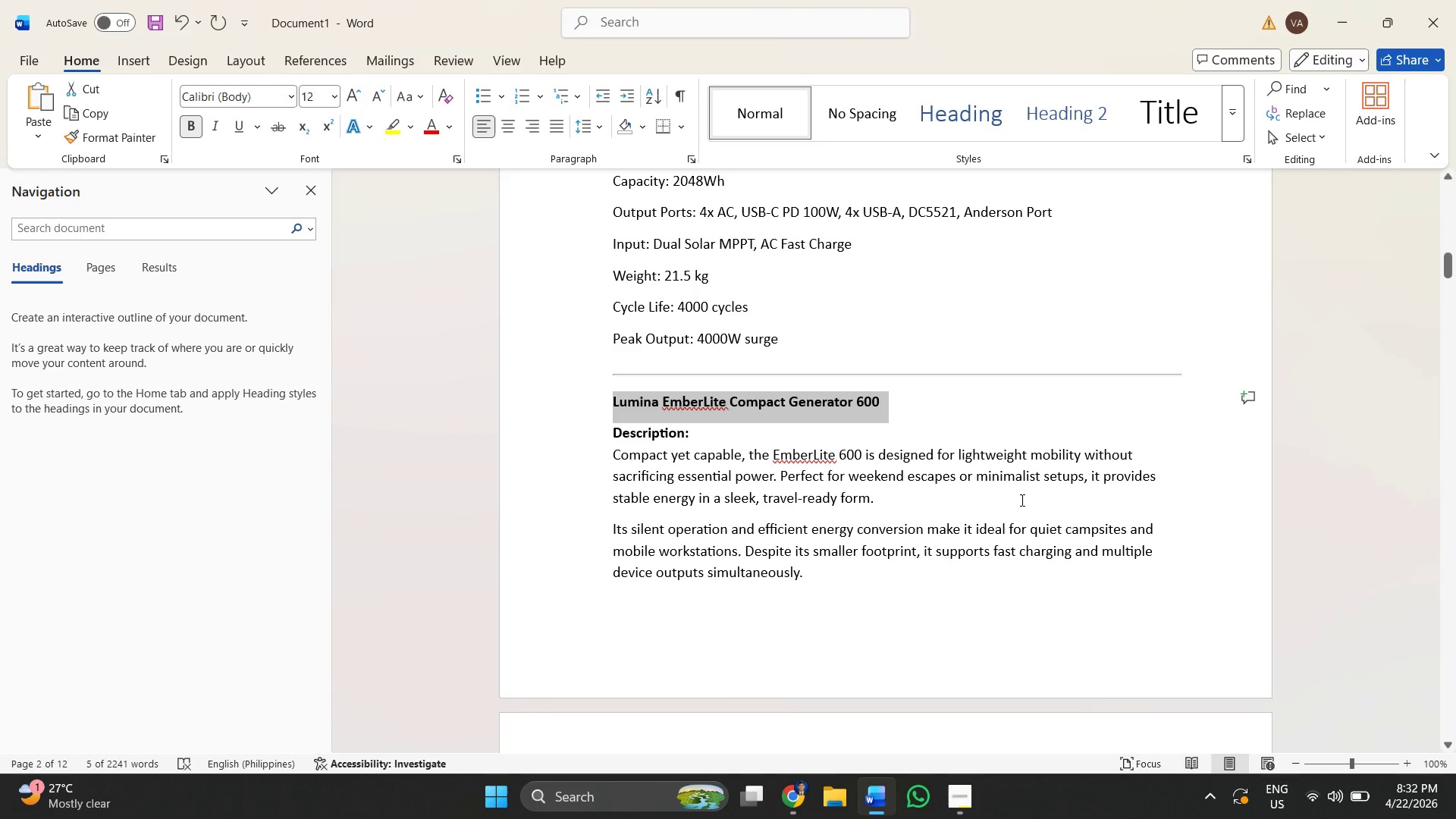 
left_click([1025, 510])
 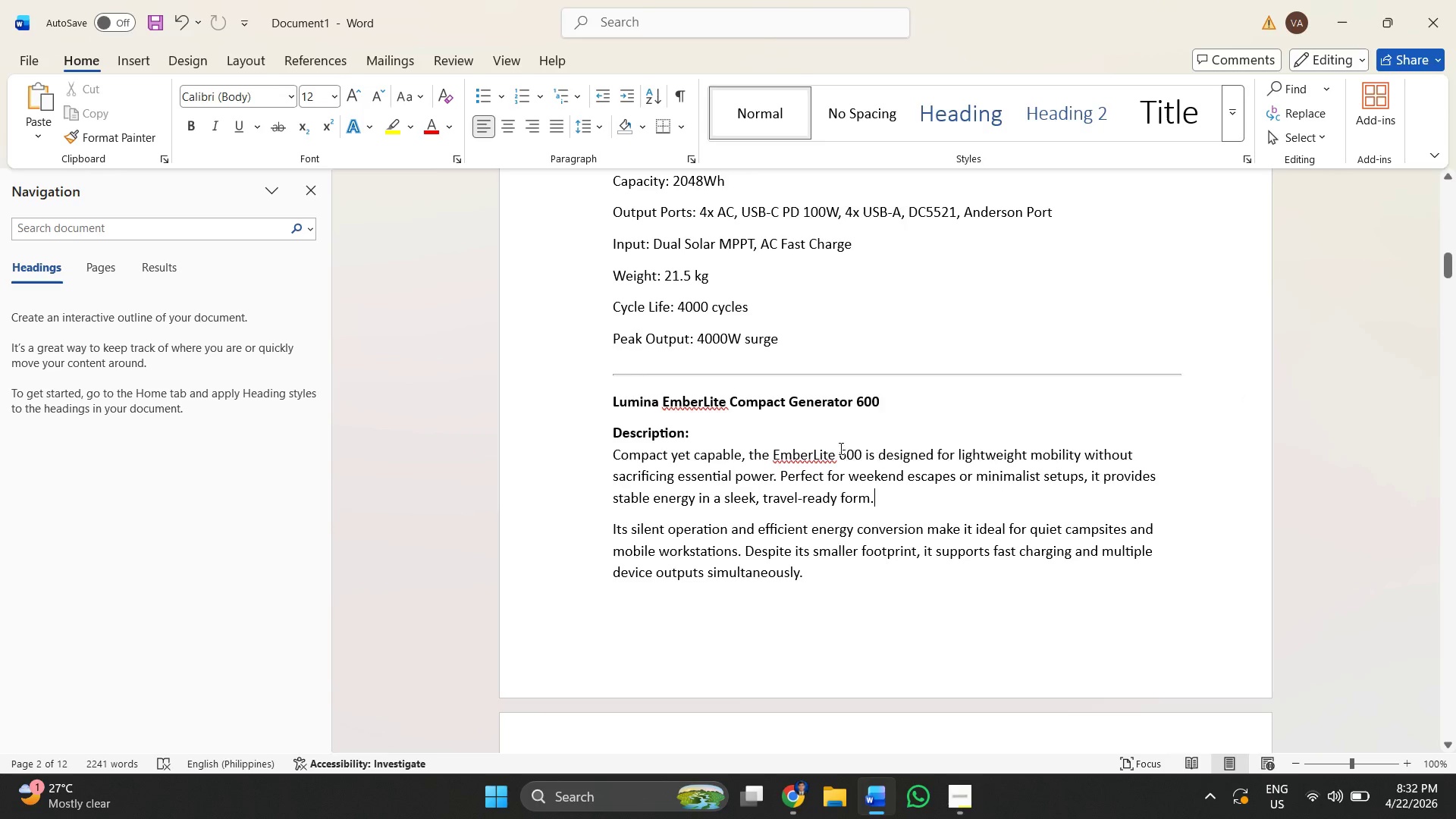 
scroll: coordinate [863, 431], scroll_direction: down, amount: 4.0
 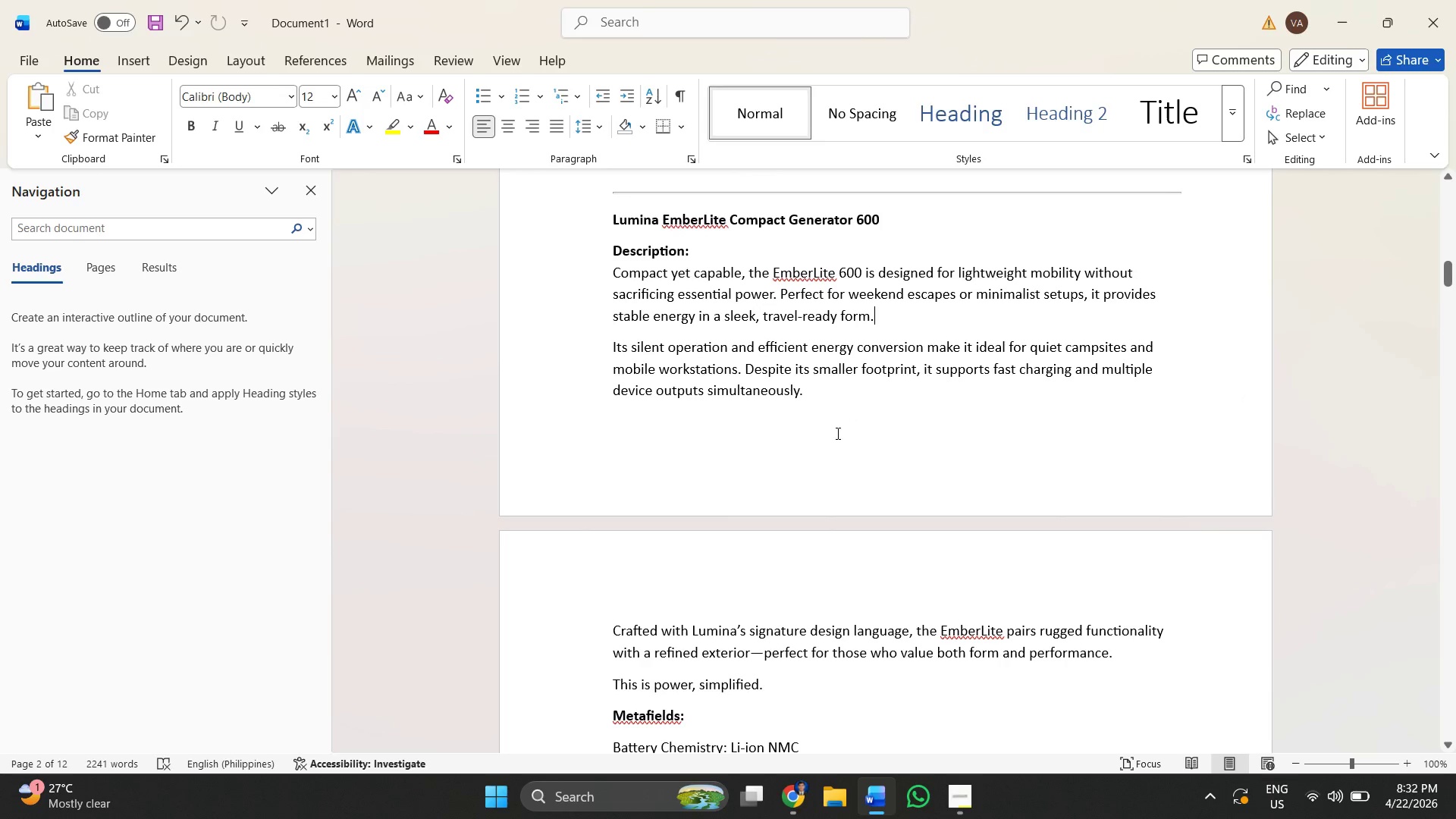 
key(Alt+Tab)
 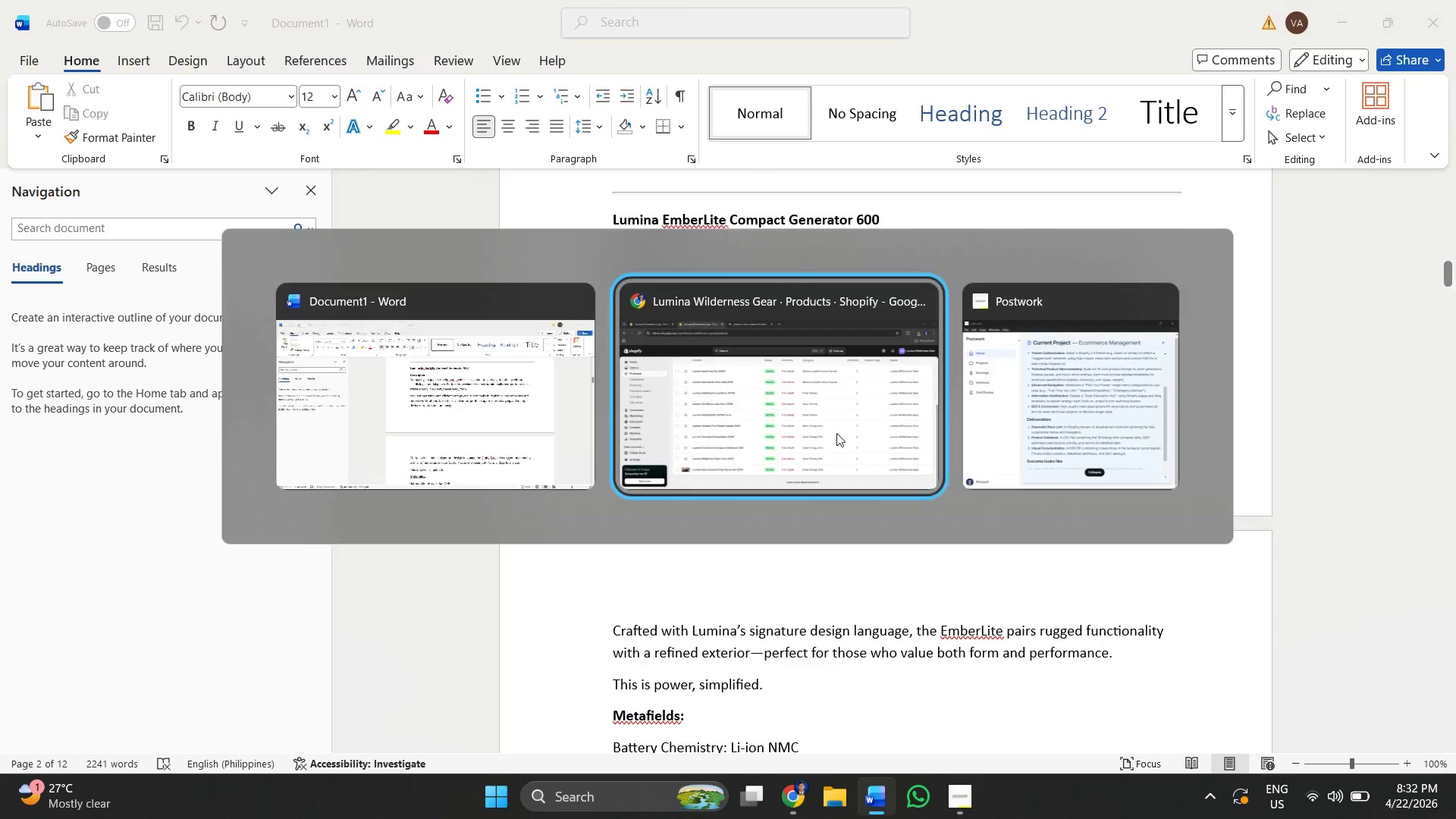 
key(Alt+Tab)
 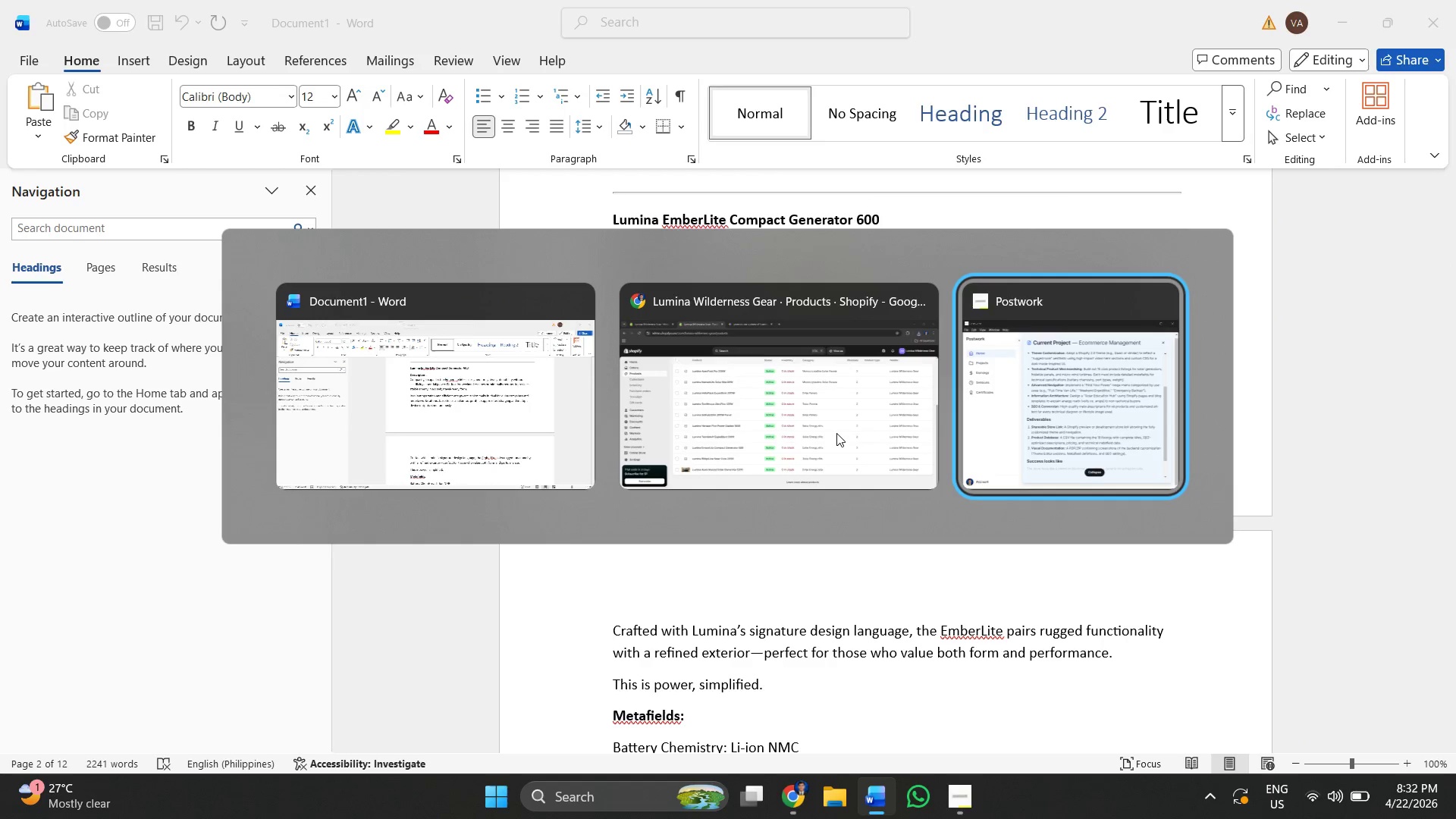 
key(Alt+Tab)
 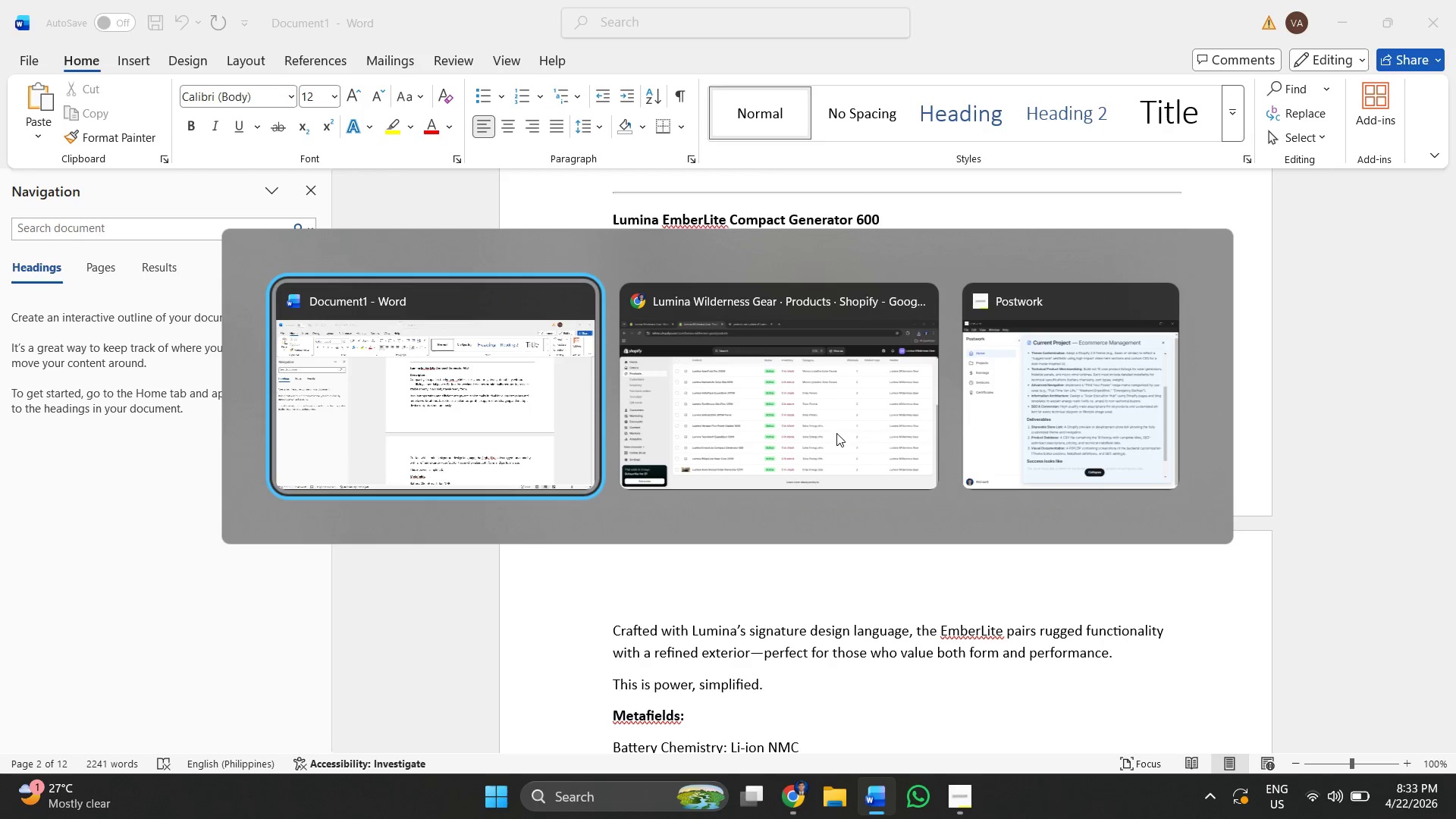 
key(Alt+Tab)
 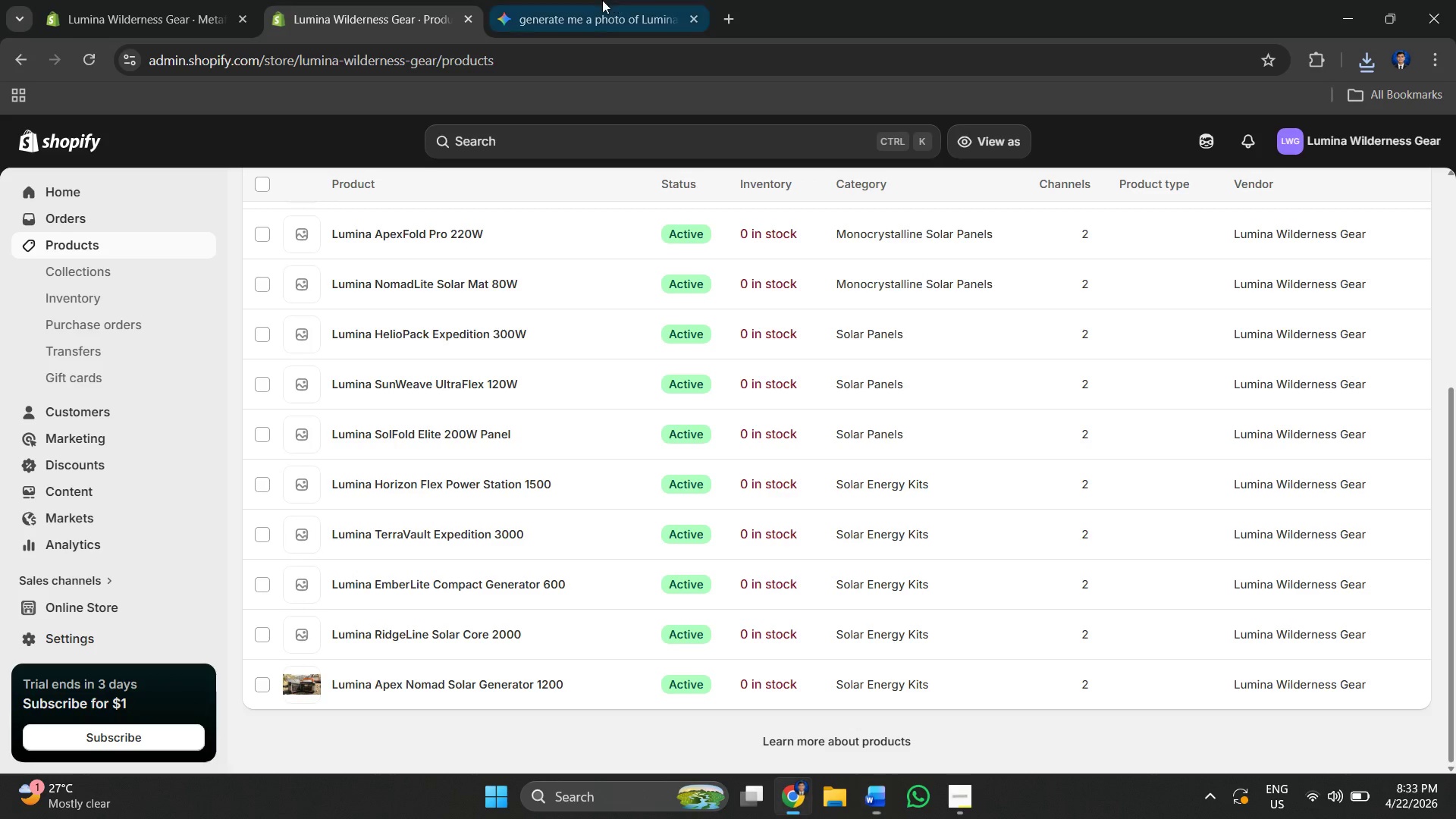 
left_click([594, 0])
 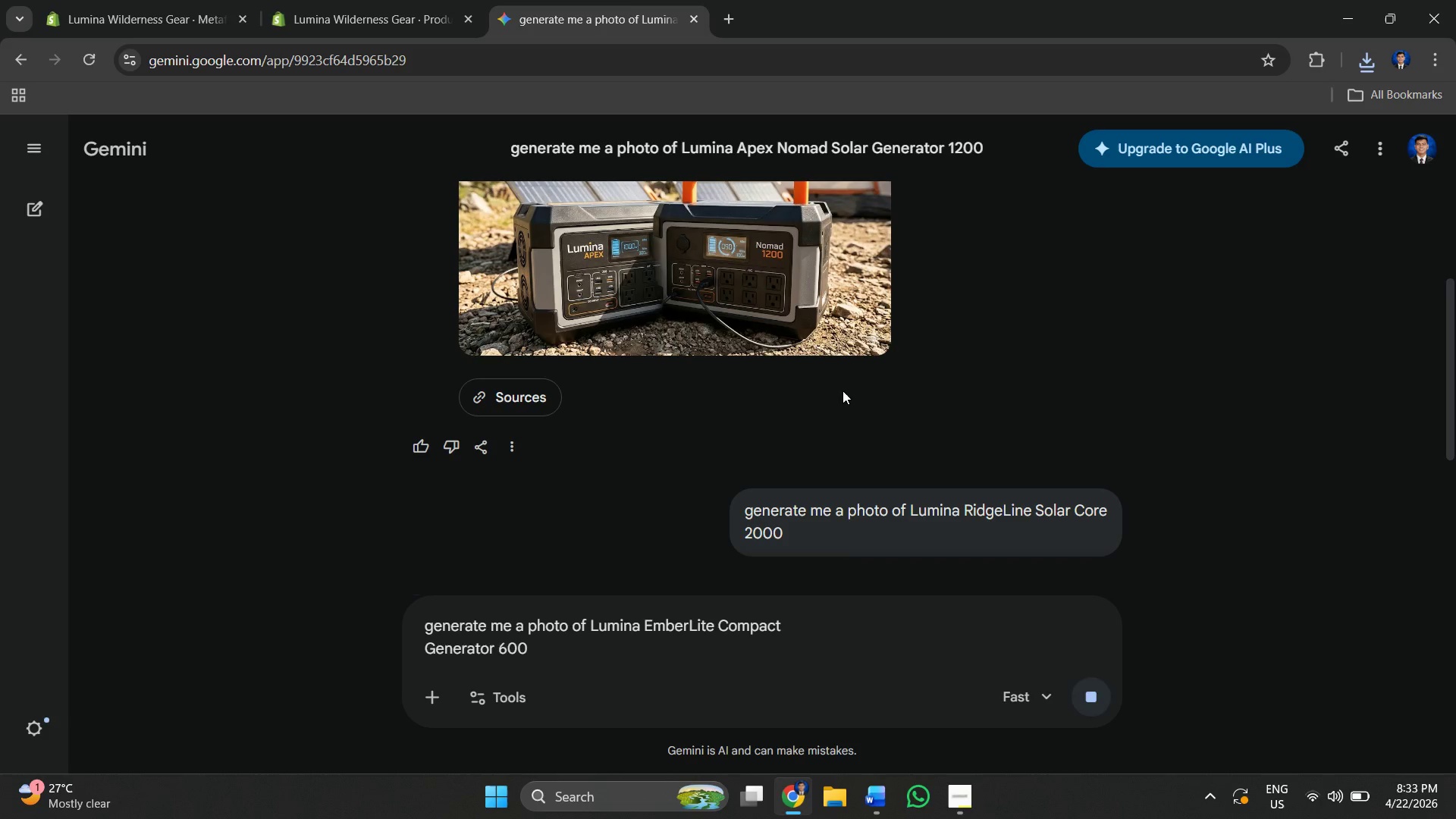 
scroll: coordinate [809, 390], scroll_direction: down, amount: 5.0
 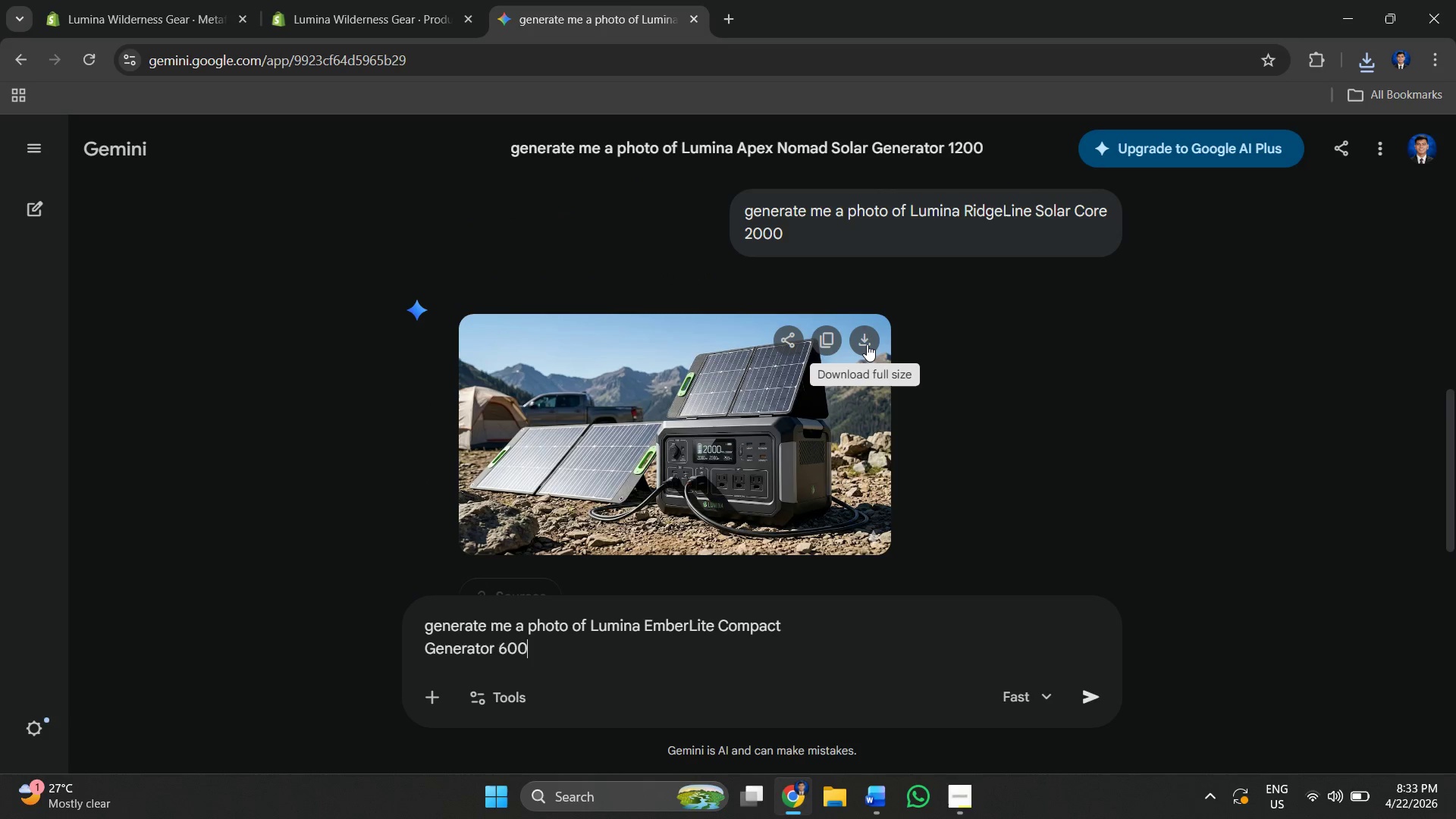 
left_click([867, 344])
 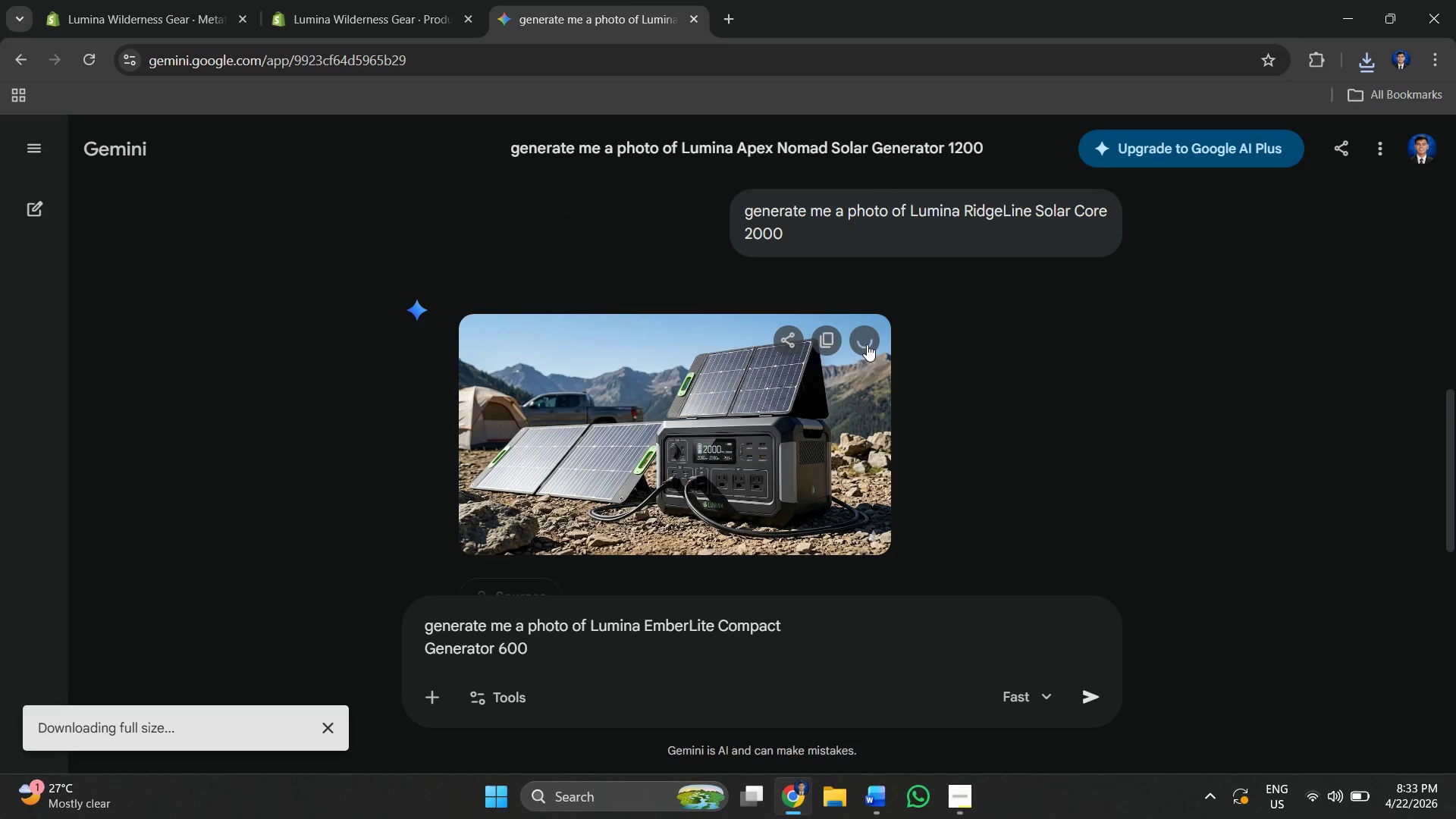 
scroll: coordinate [877, 360], scroll_direction: down, amount: 4.0
 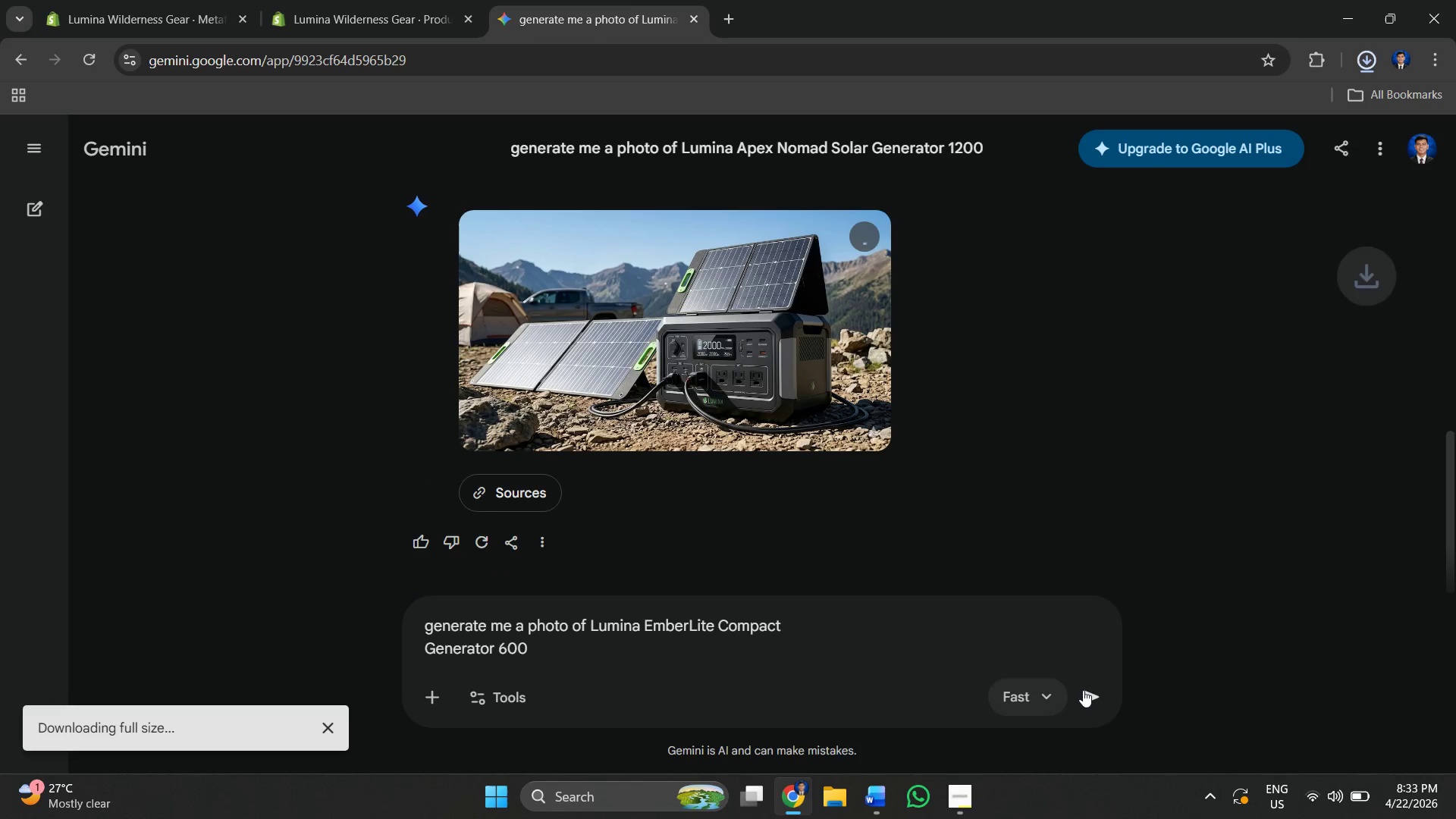 
left_click([1083, 690])
 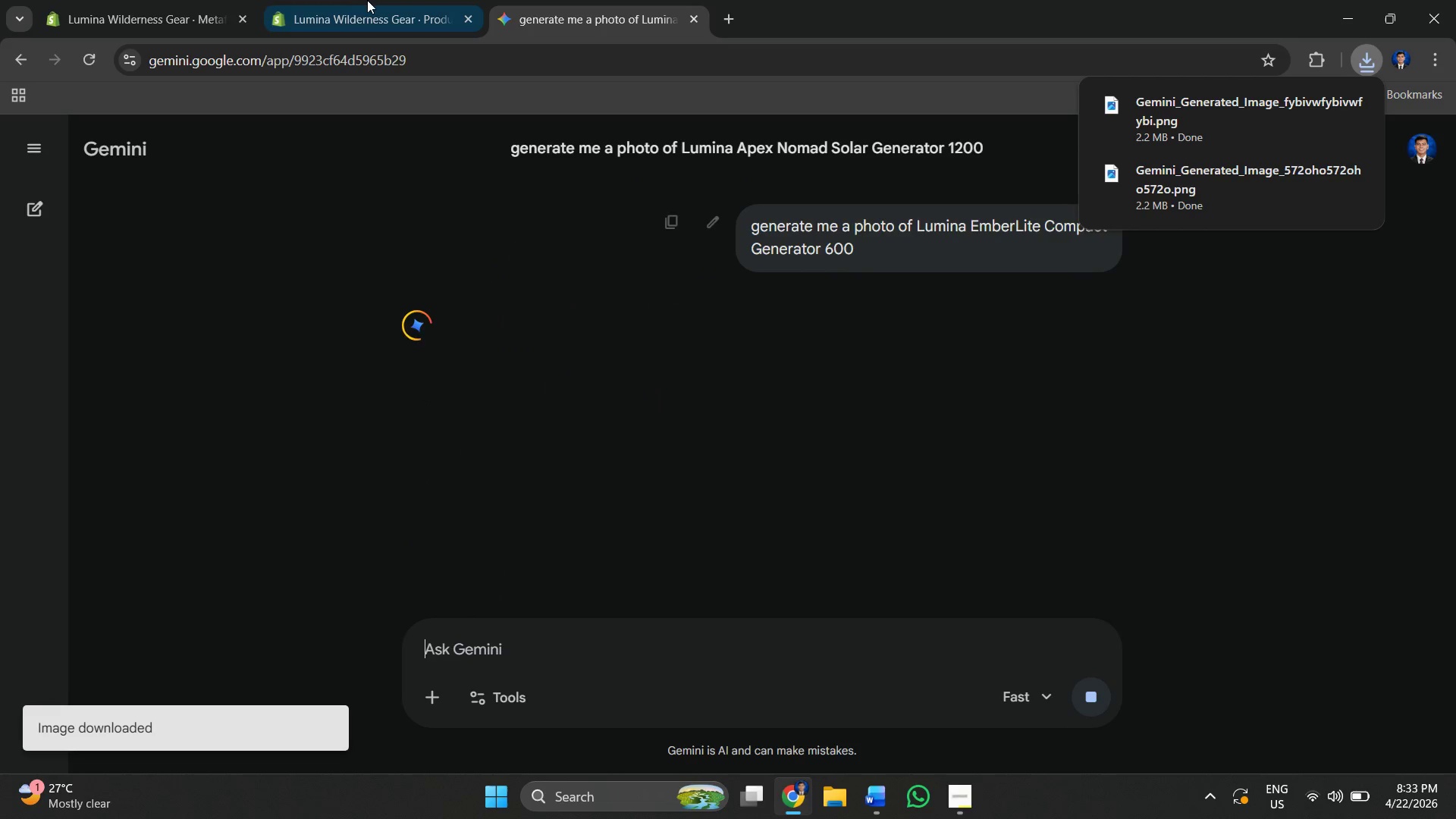 
left_click([309, 0])
 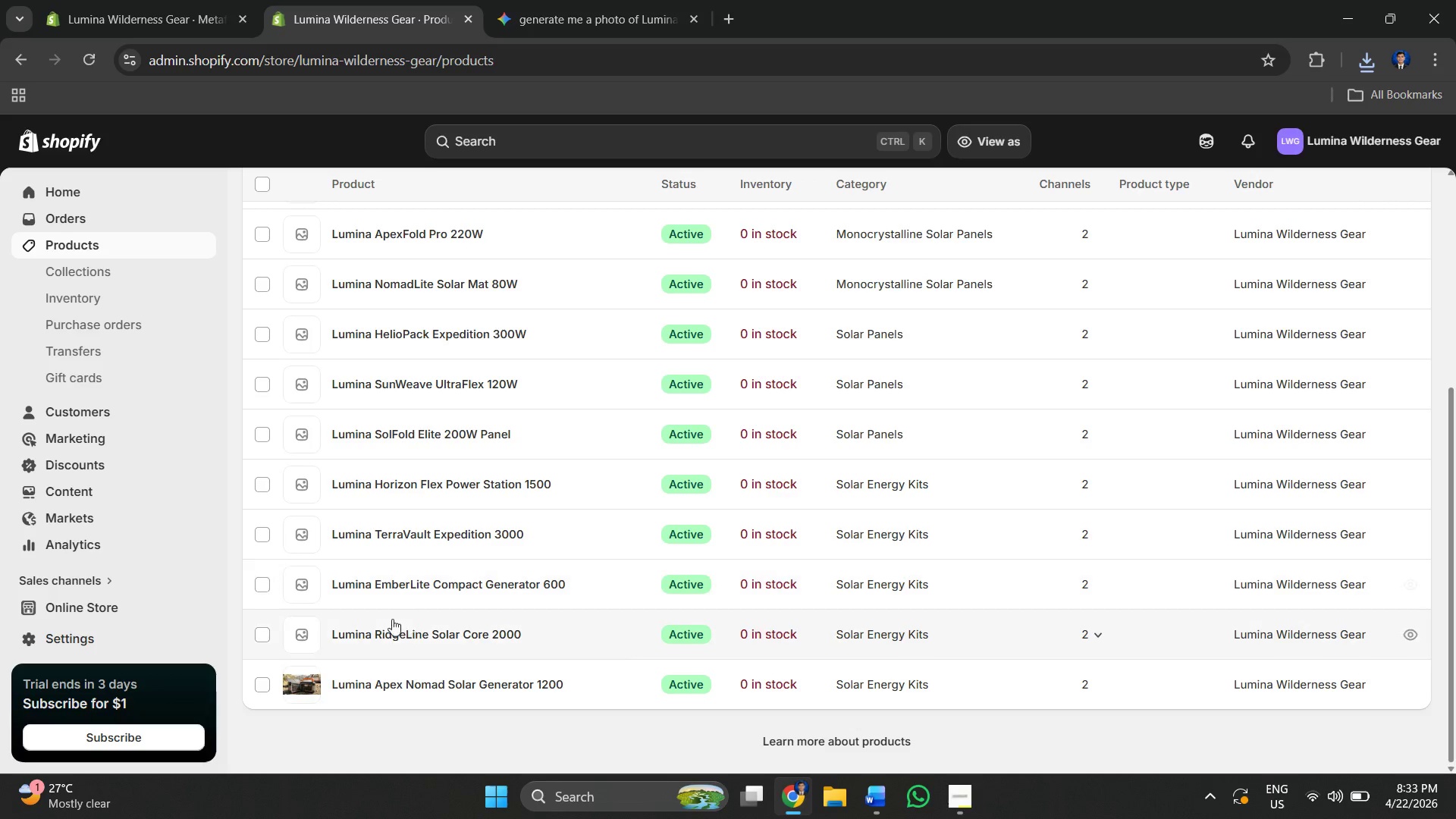 
left_click([310, 633])
 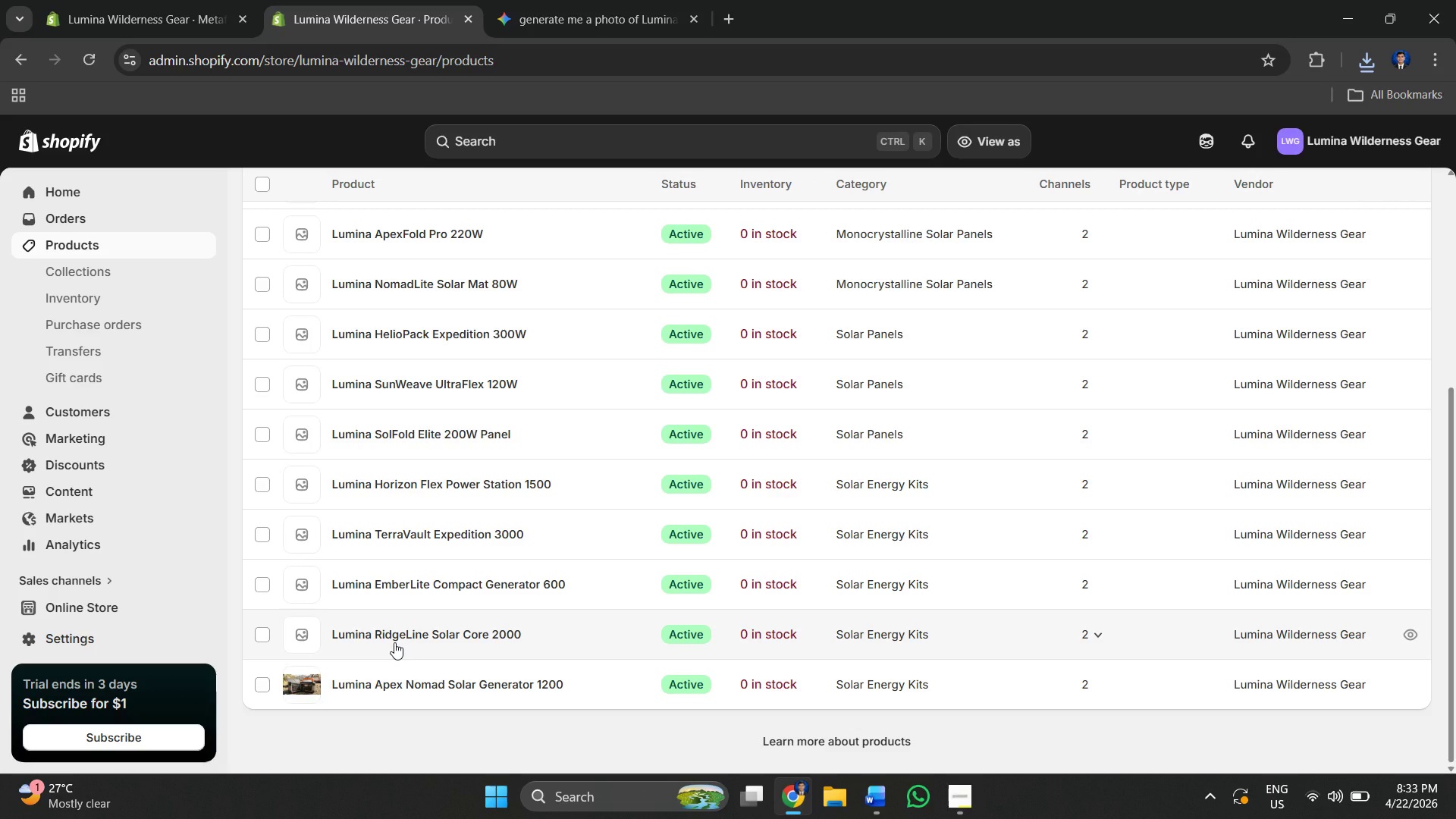 
left_click([394, 642])
 